 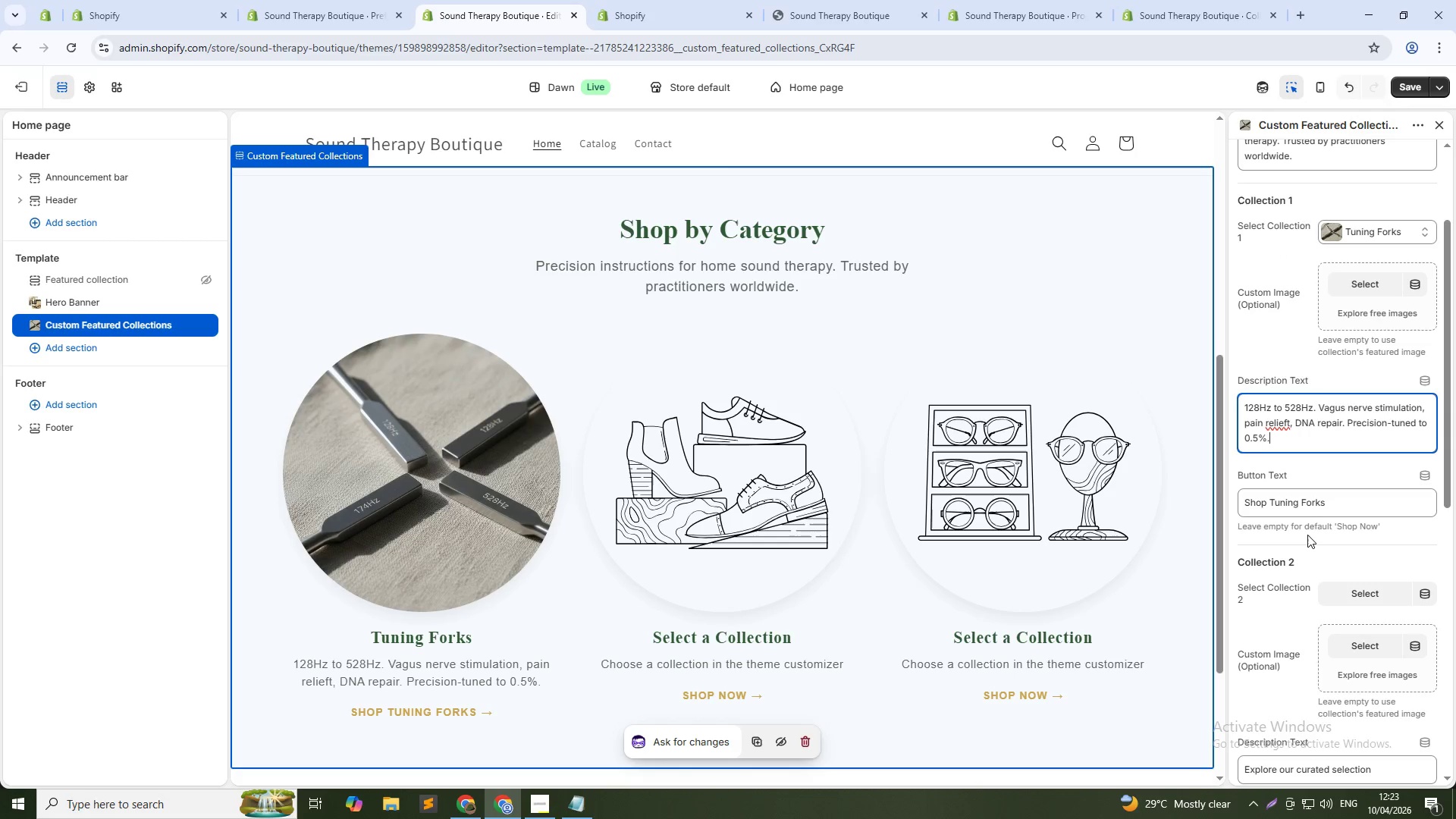 
scroll: coordinate [1305, 534], scroll_direction: down, amount: 1.0
 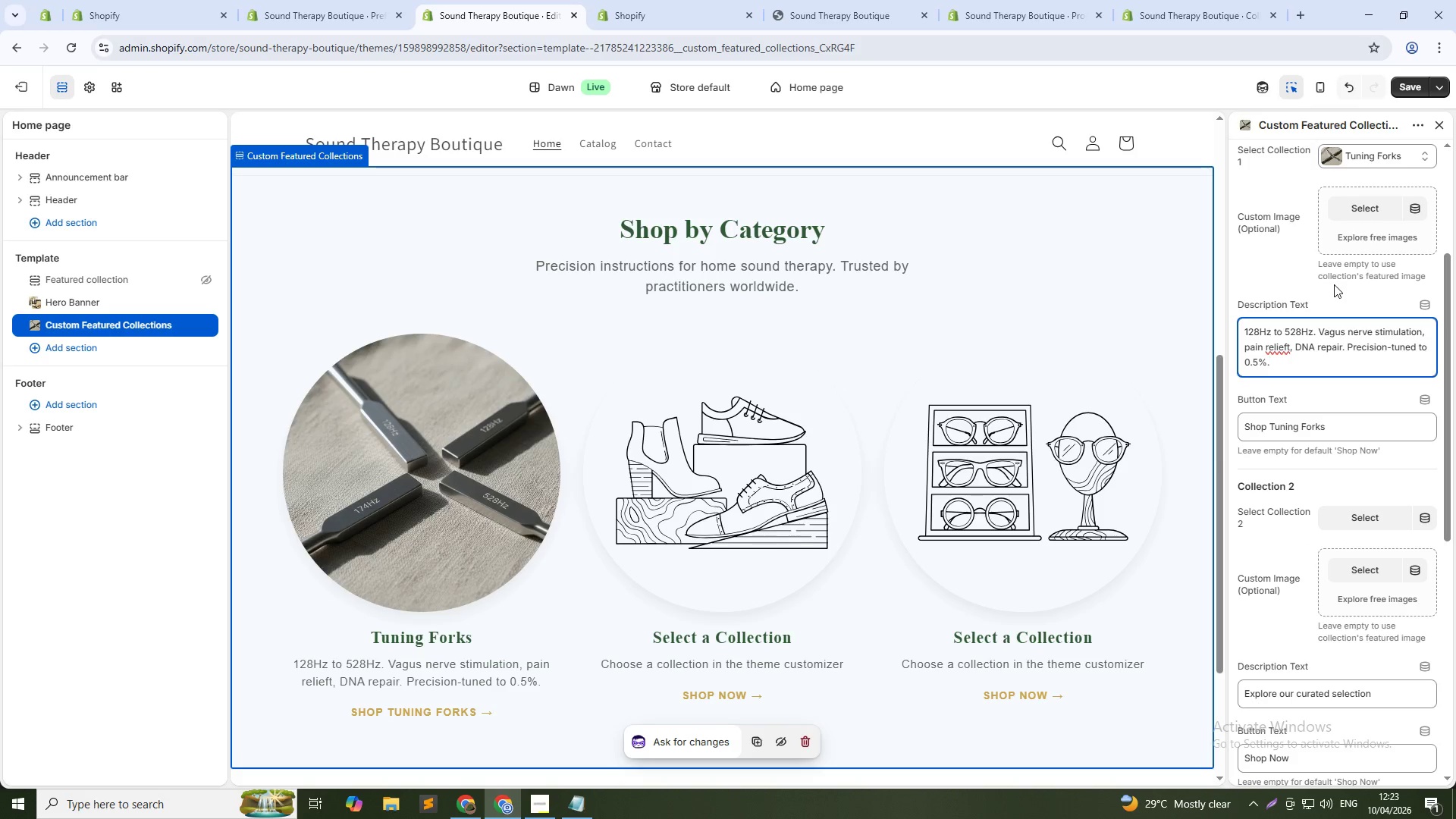 
wait(11.4)
 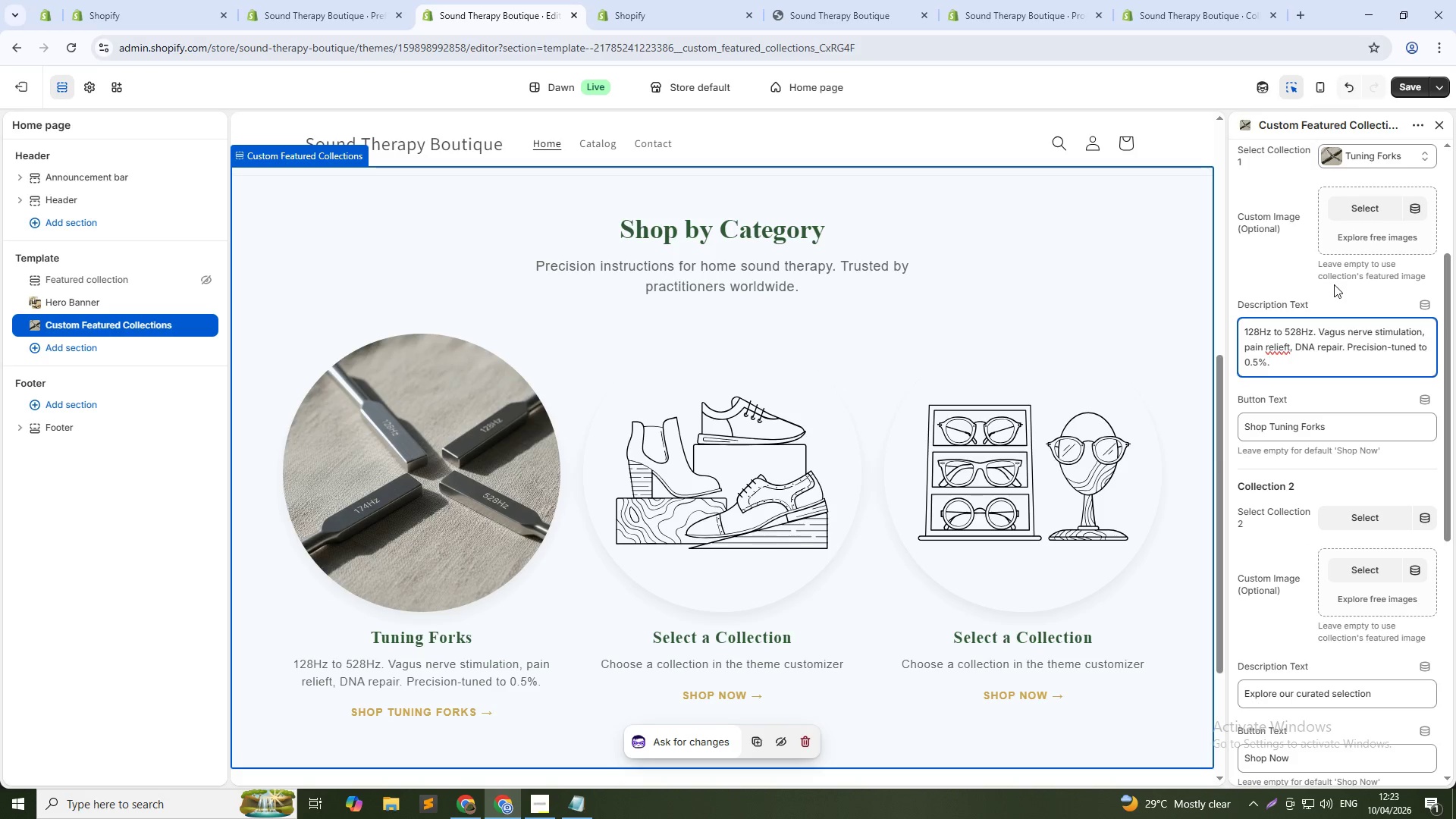 
scroll: coordinate [1320, 388], scroll_direction: down, amount: 2.0
 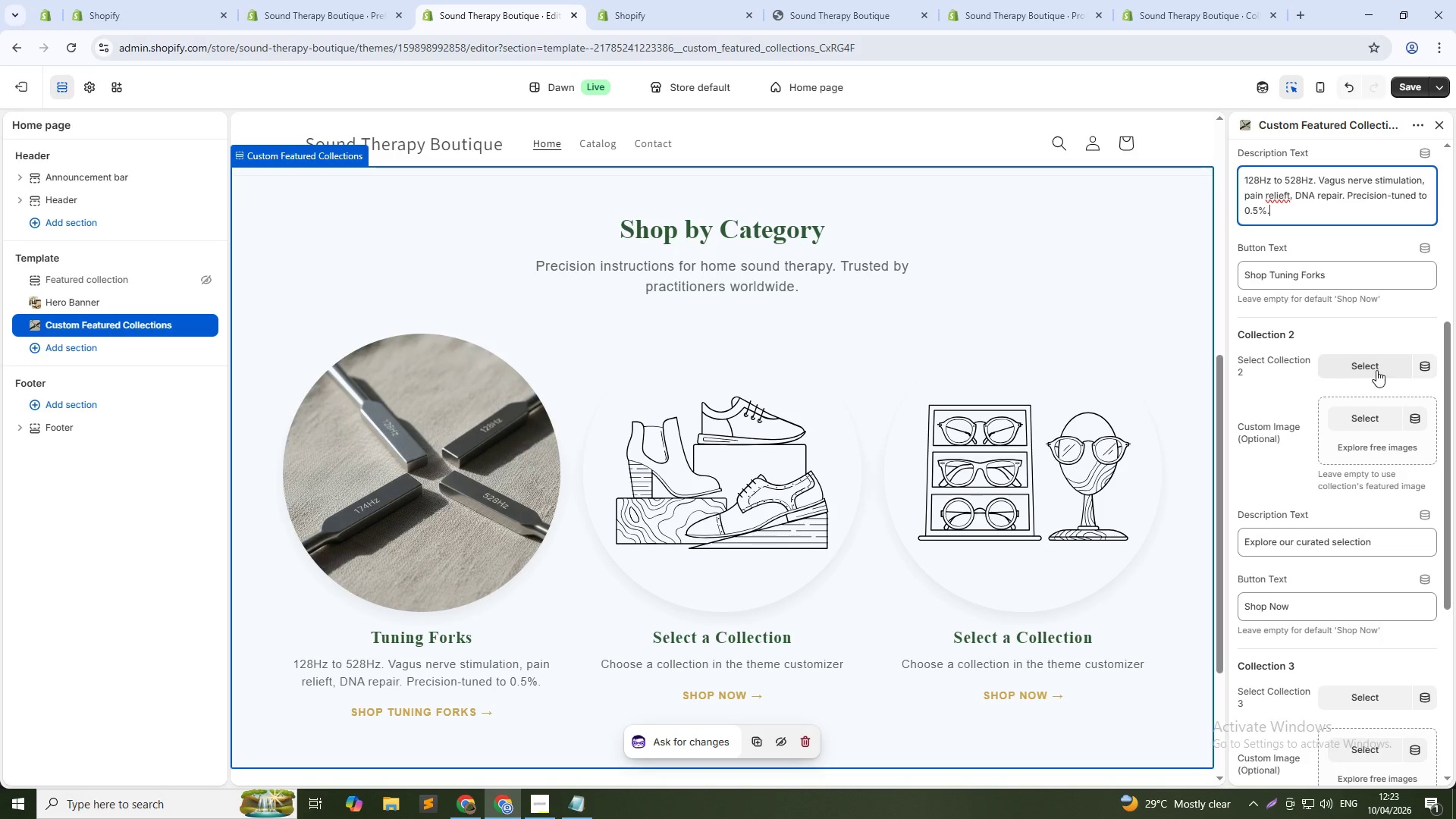 
left_click([1376, 370])
 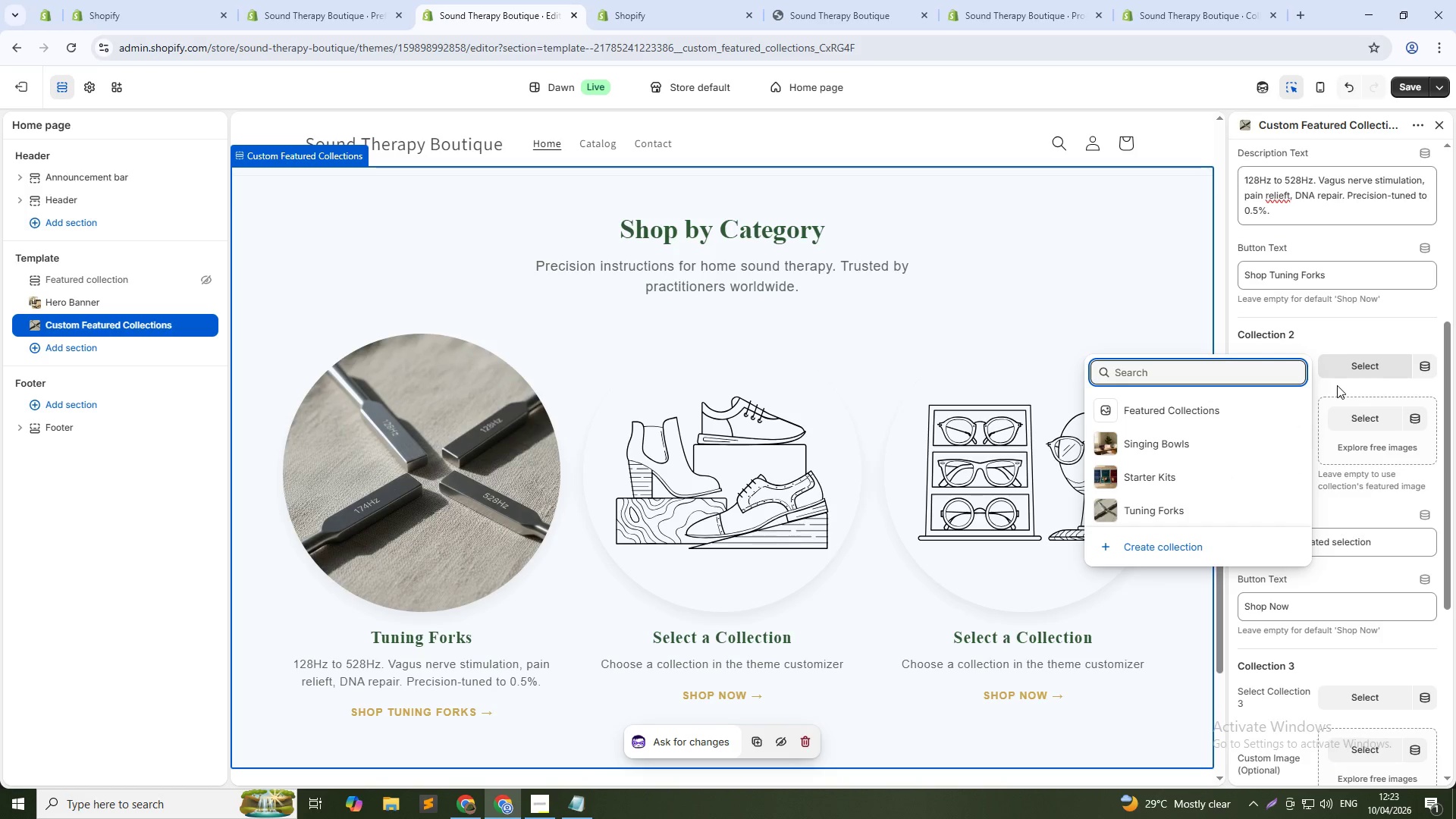 
wait(6.86)
 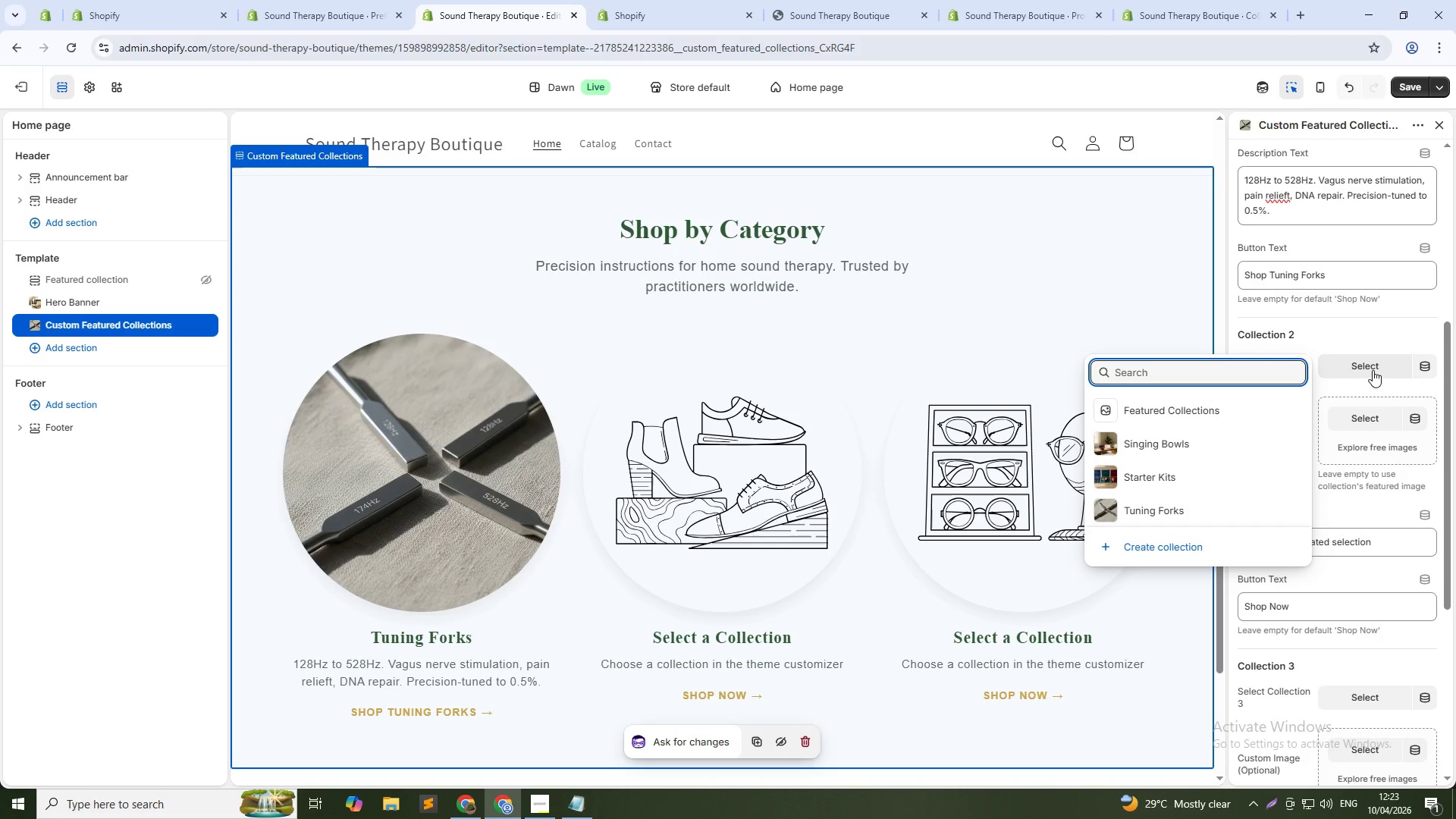 
left_click([1156, 445])
 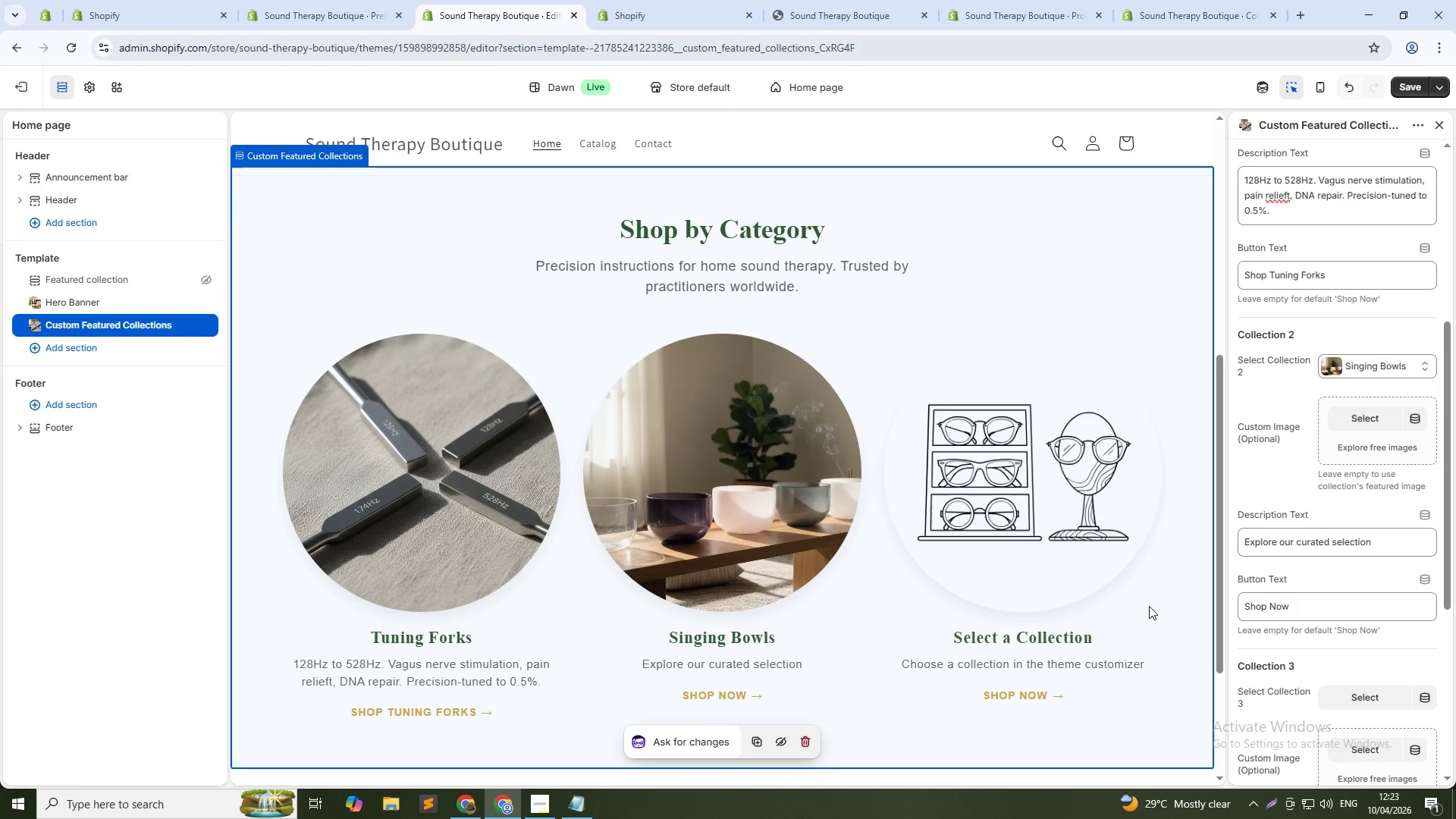 
wait(10.97)
 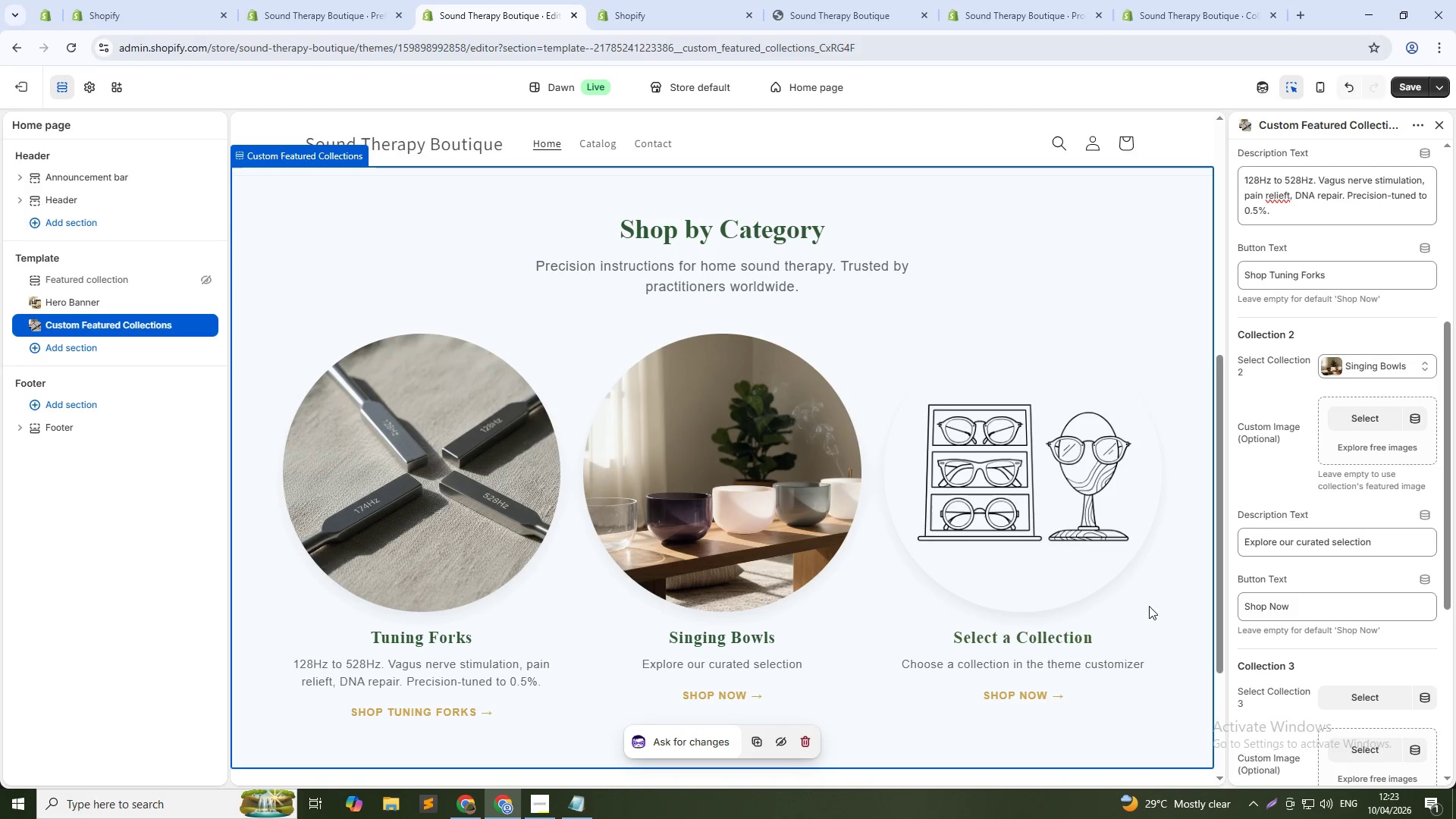 
double_click([1370, 551])
 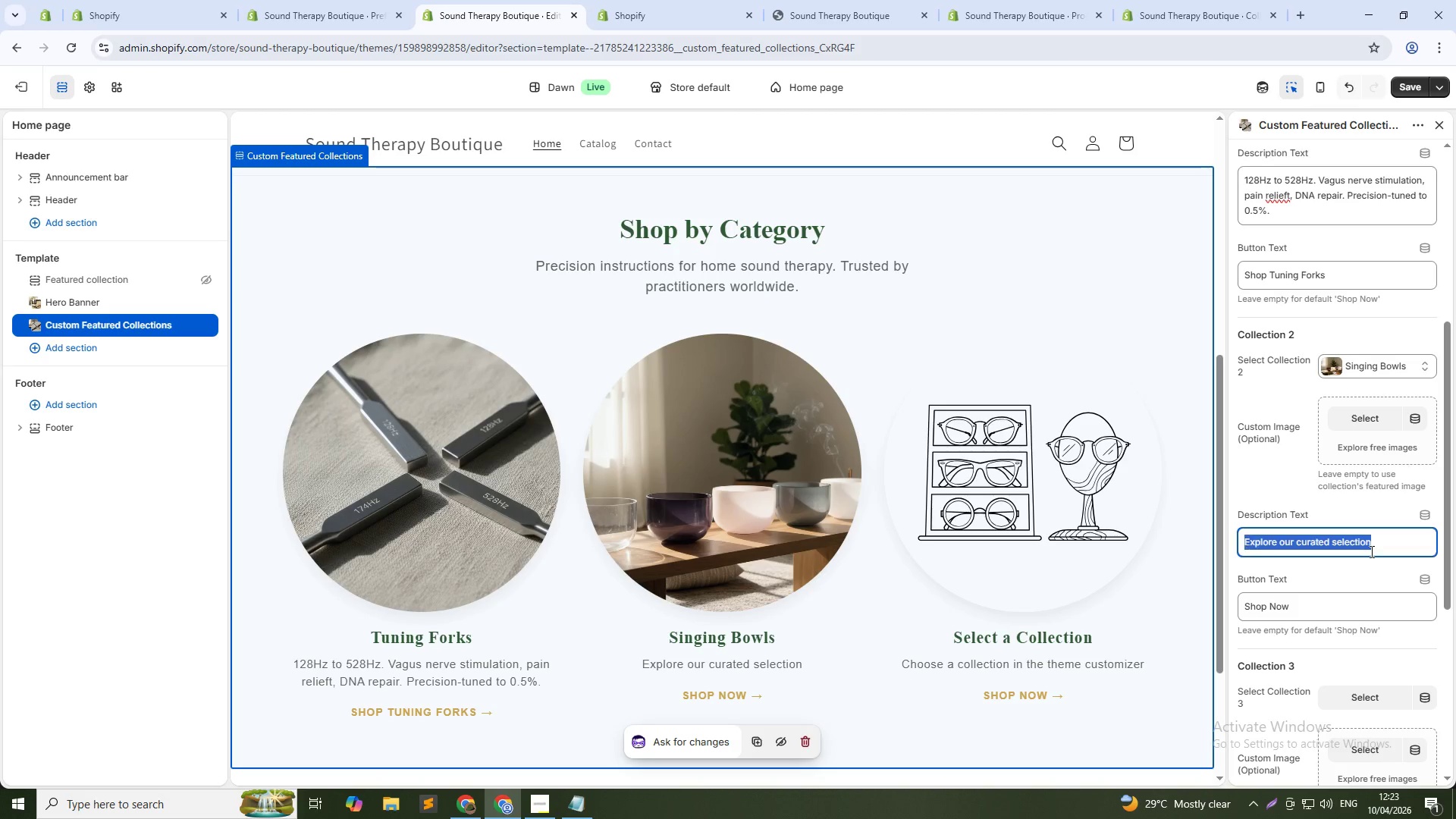 
triple_click([1370, 551])
 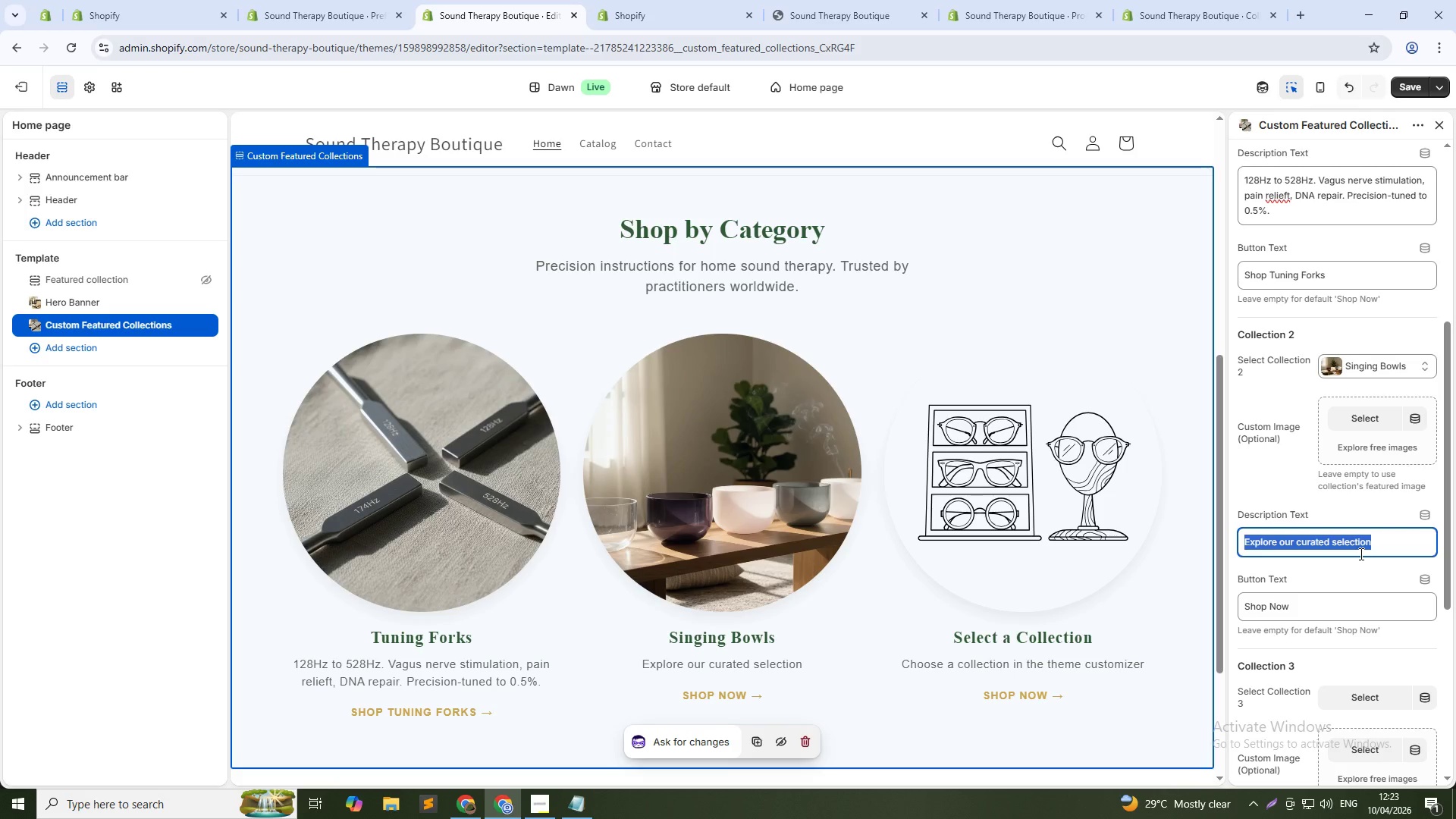 
type(432Hz to 852Hz. Hand-chiseled from 99.99% pure quartz. For sound baths, e)
key(Backspace)
type(meditation & chakra healing.)
 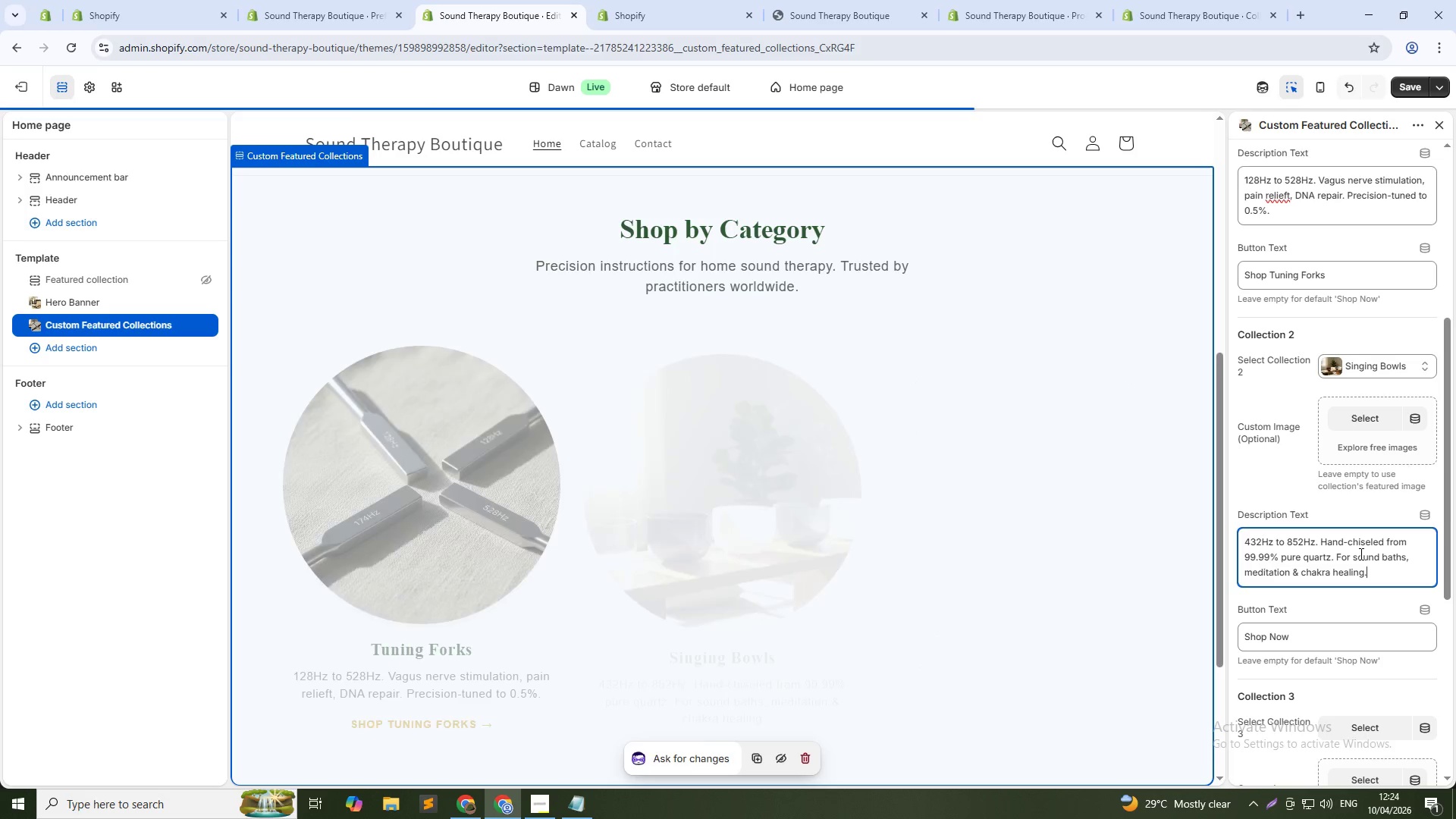 
left_click([1319, 640])
 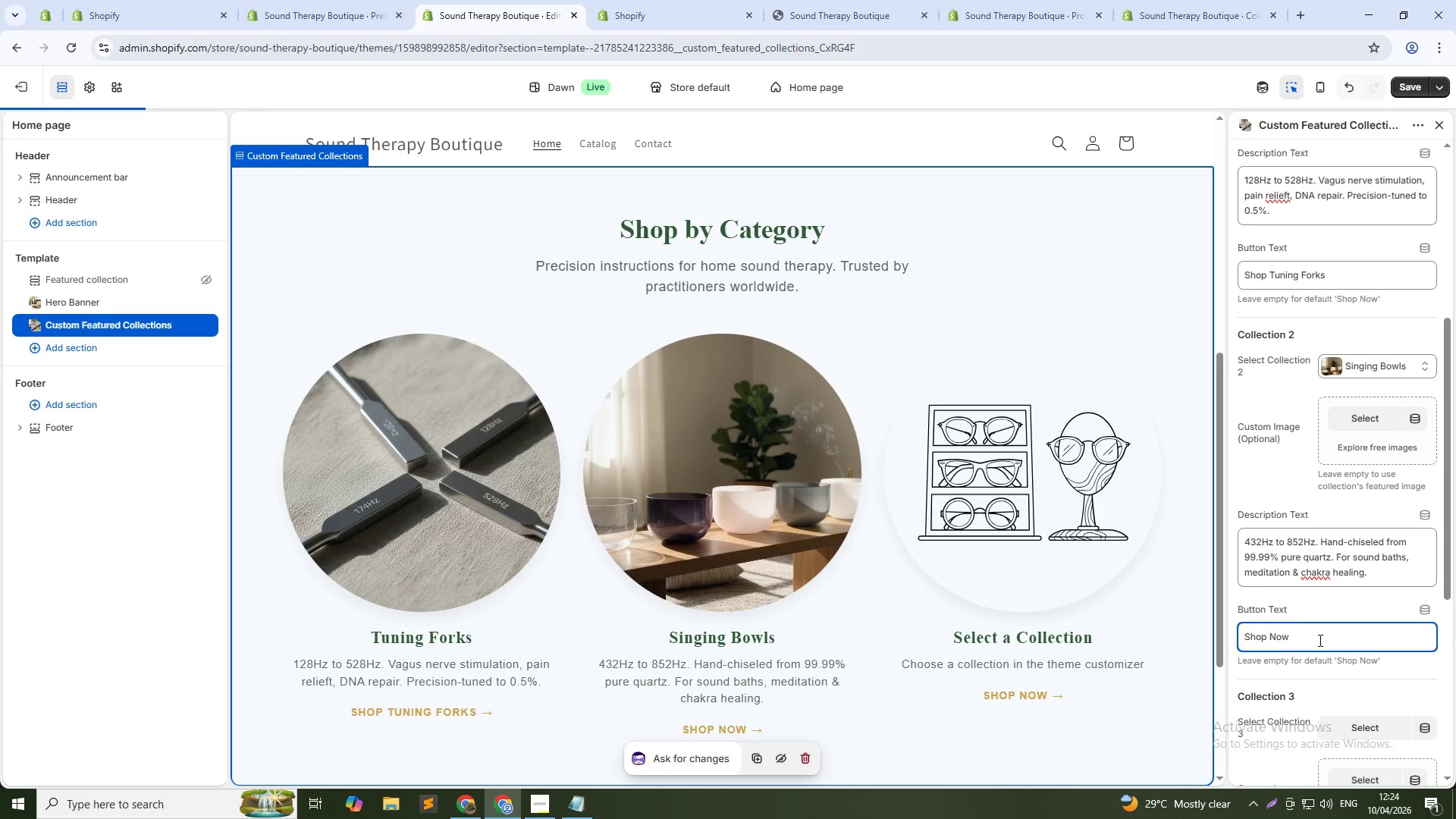 
key(Control+Shift+ArrowLeft)
 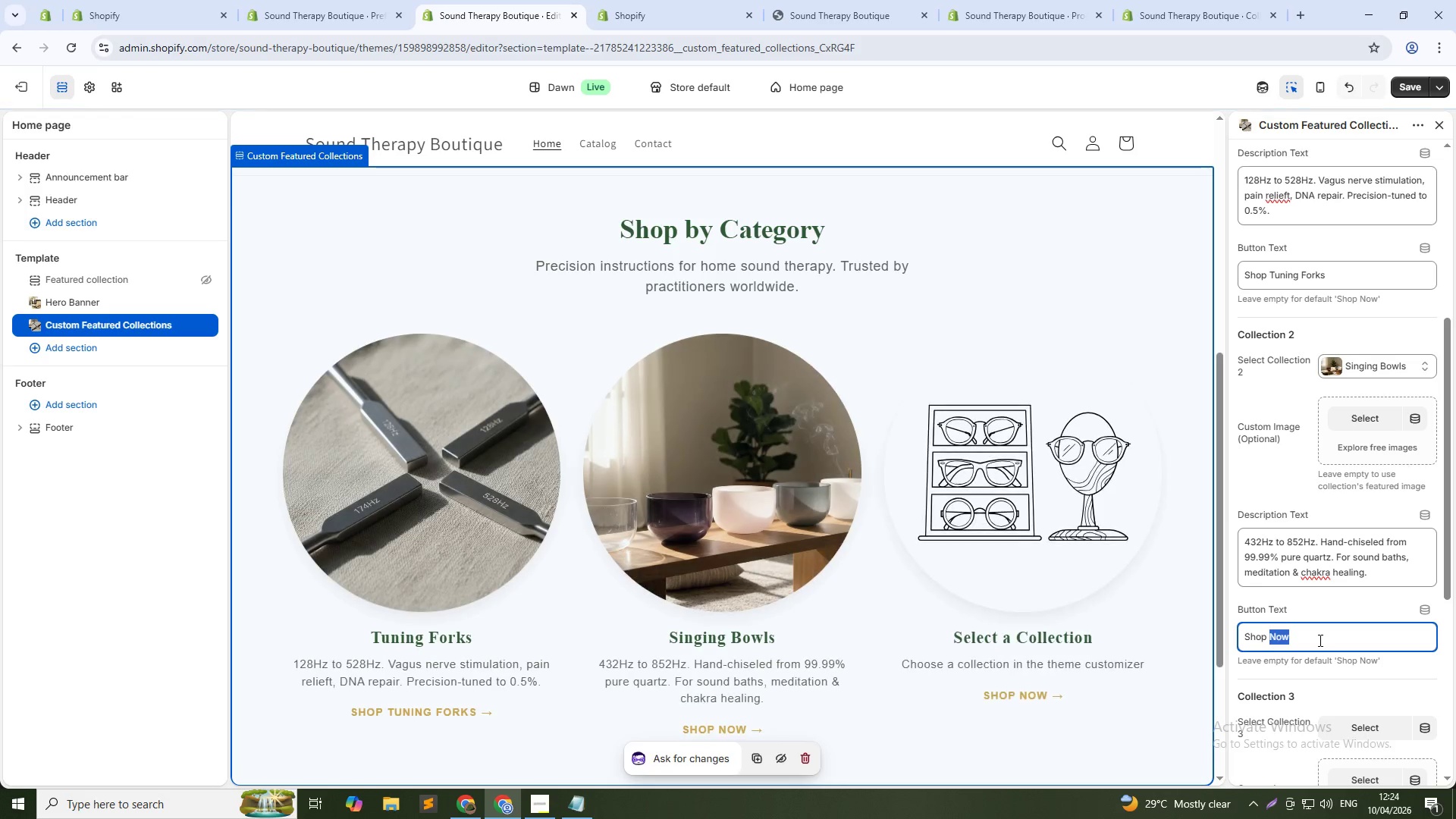 
type(Singing Bowls)
 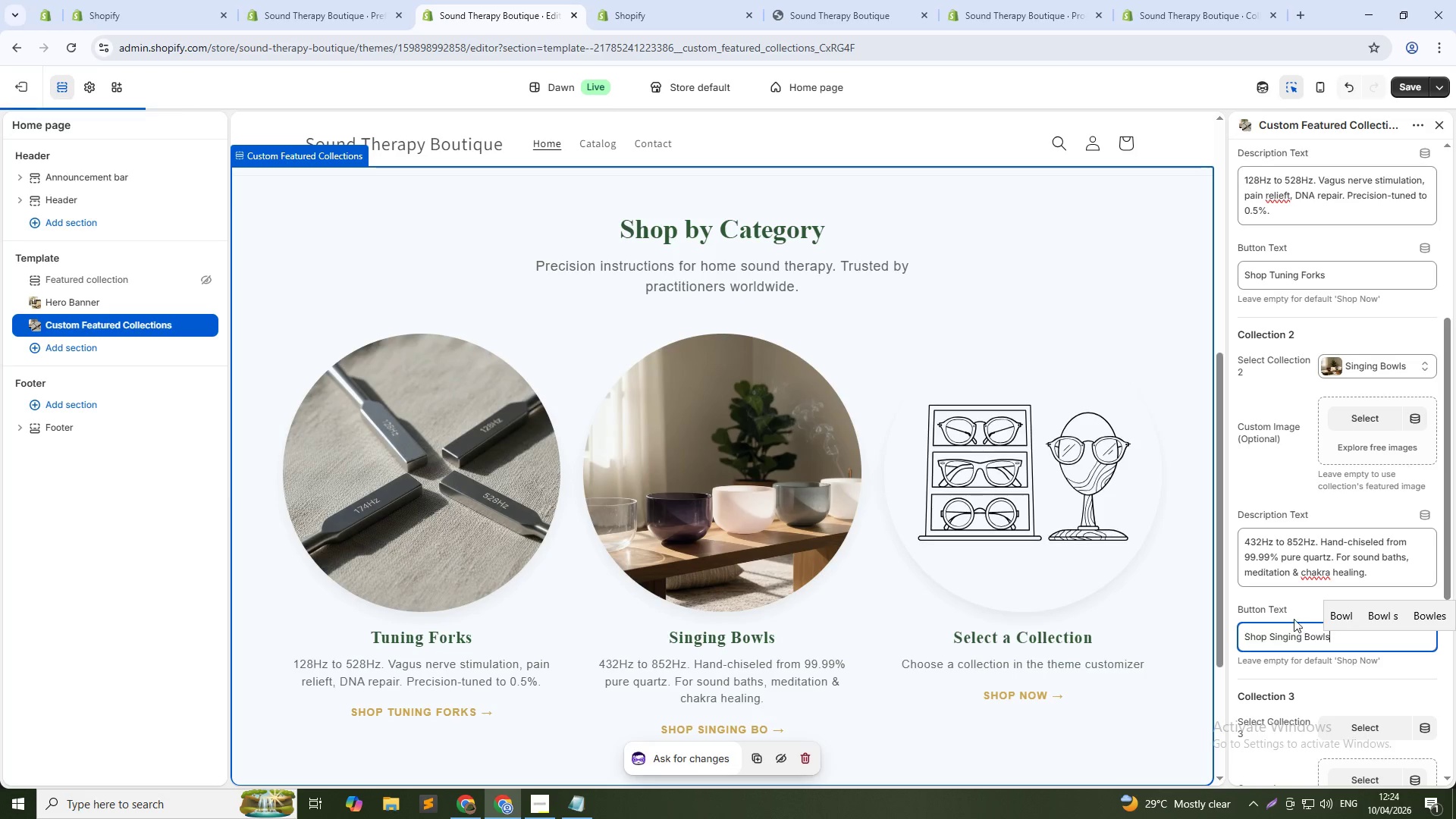 
scroll: coordinate [1290, 613], scroll_direction: down, amount: 2.0
 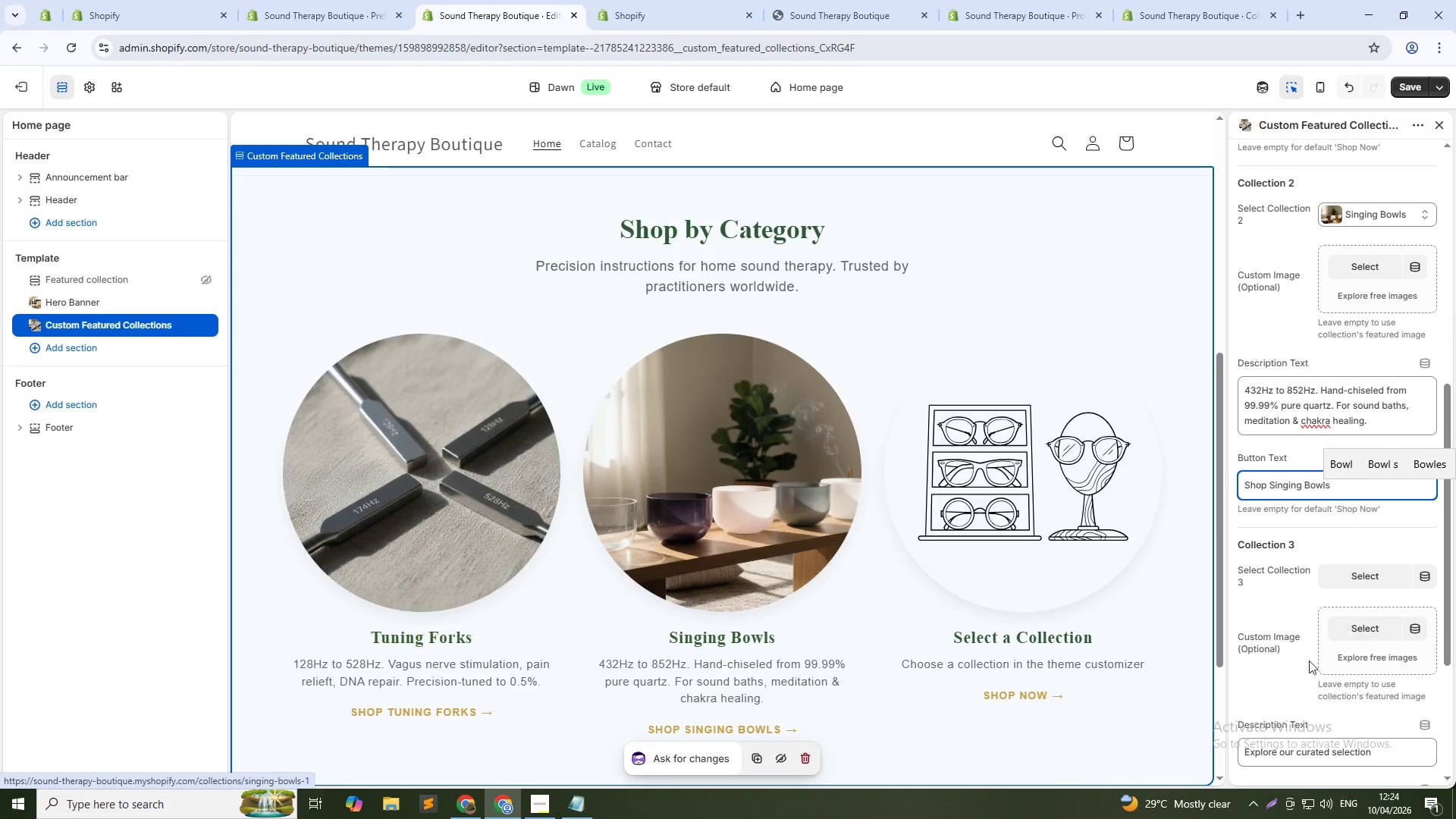 
left_click([1370, 576])
 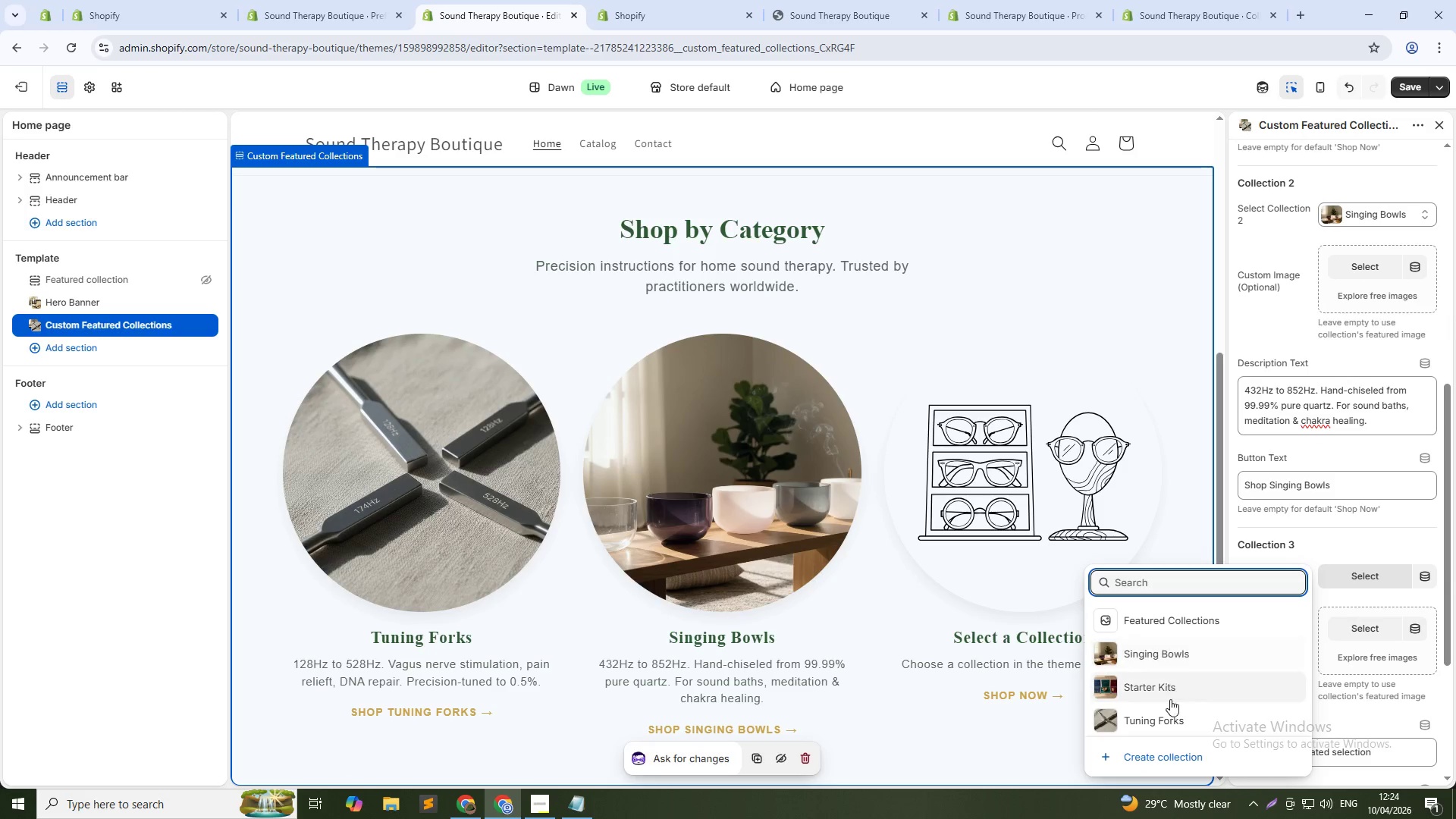 
left_click([1168, 685])
 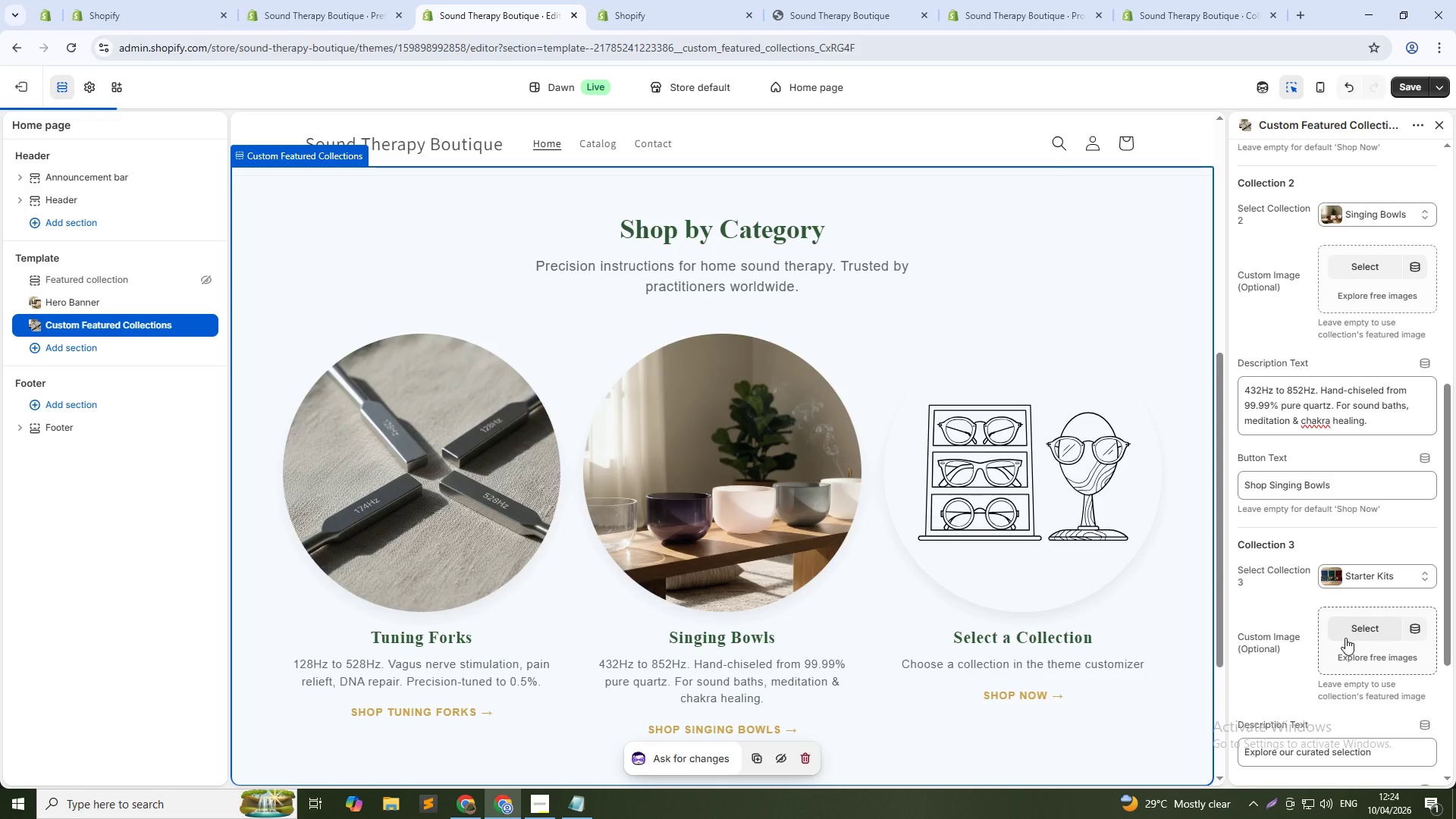 
scroll: coordinate [1332, 637], scroll_direction: down, amount: 3.0
 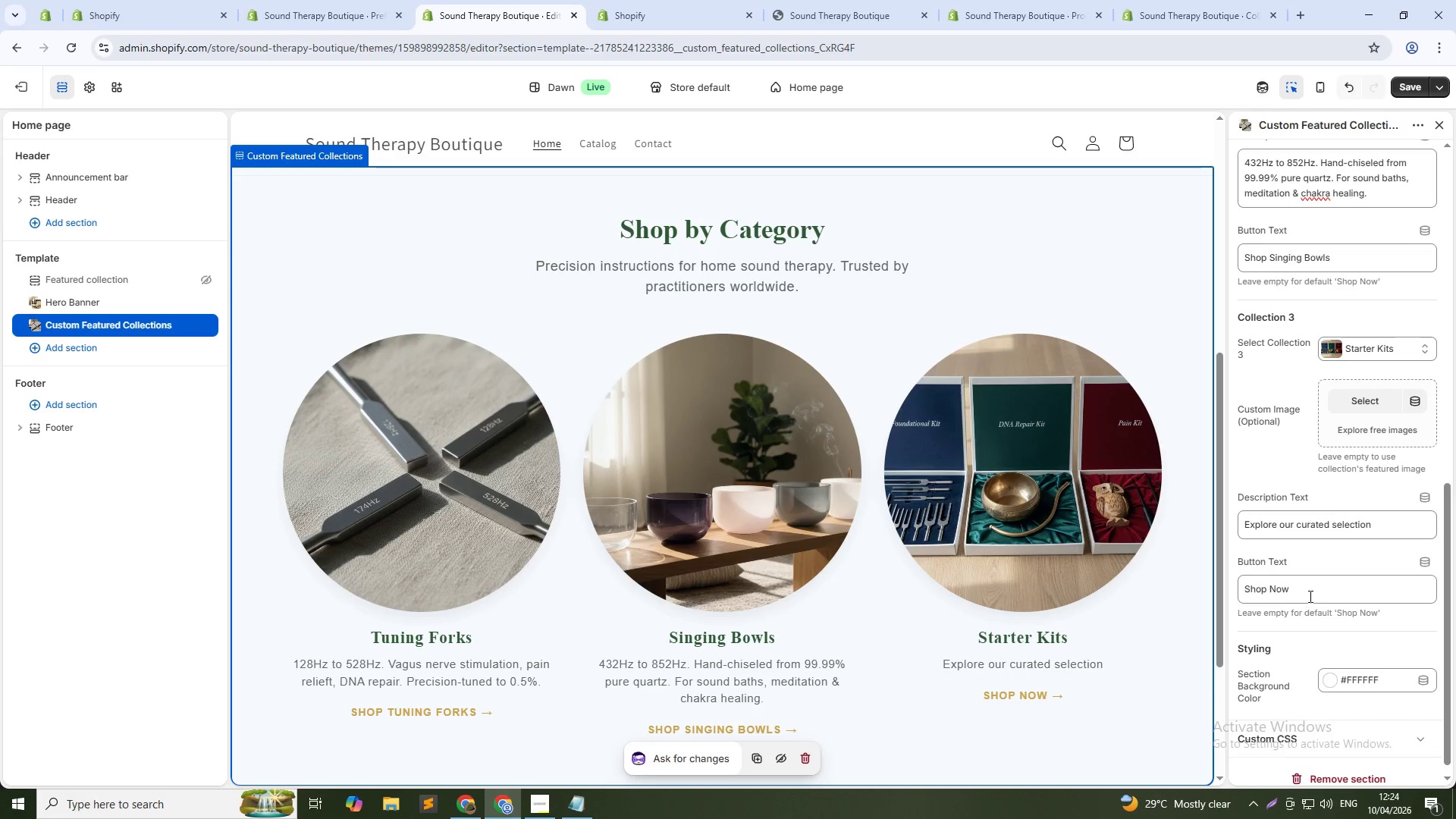 
double_click([1310, 595])
 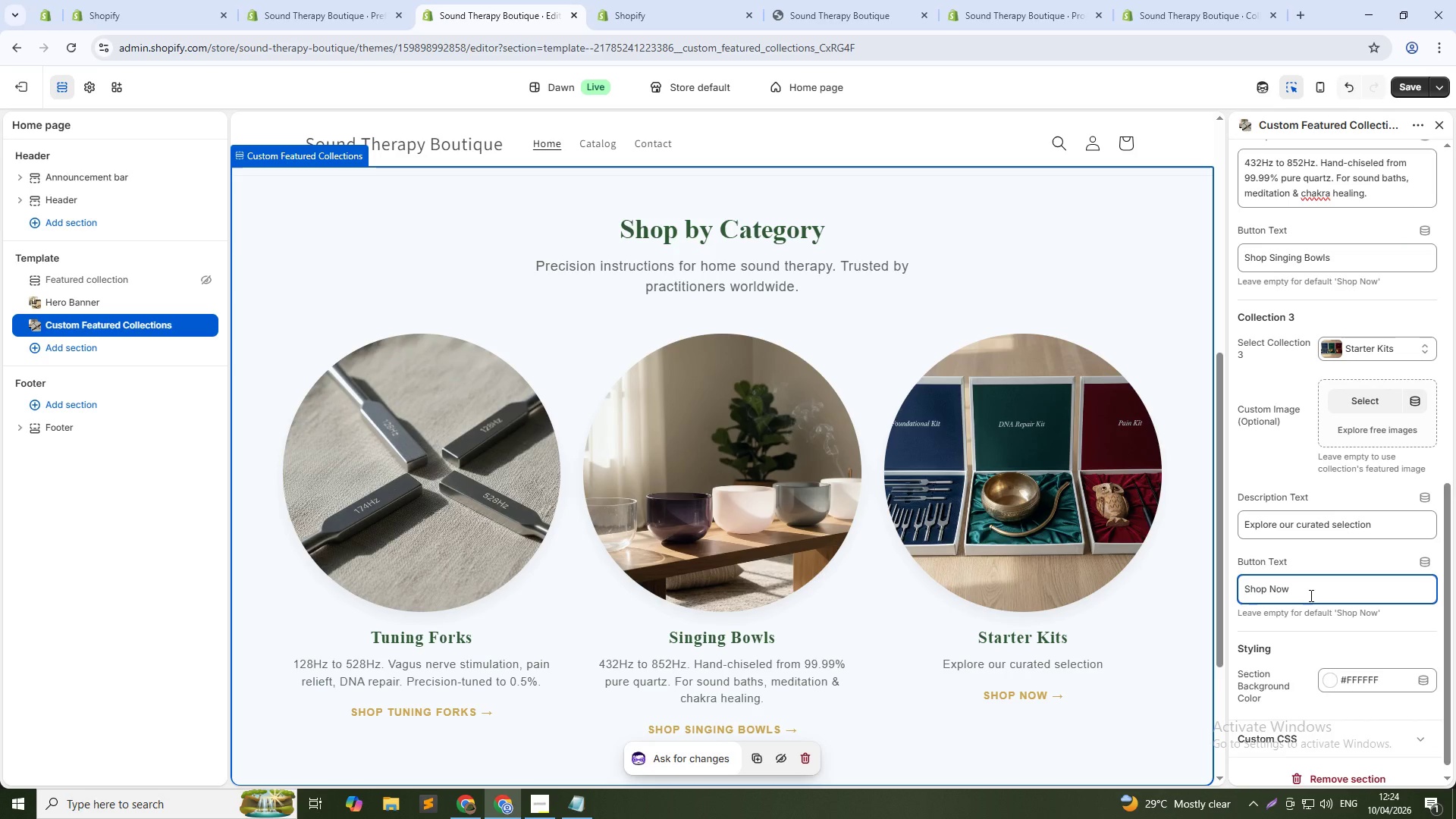 
key(Control+ControlLeft)
 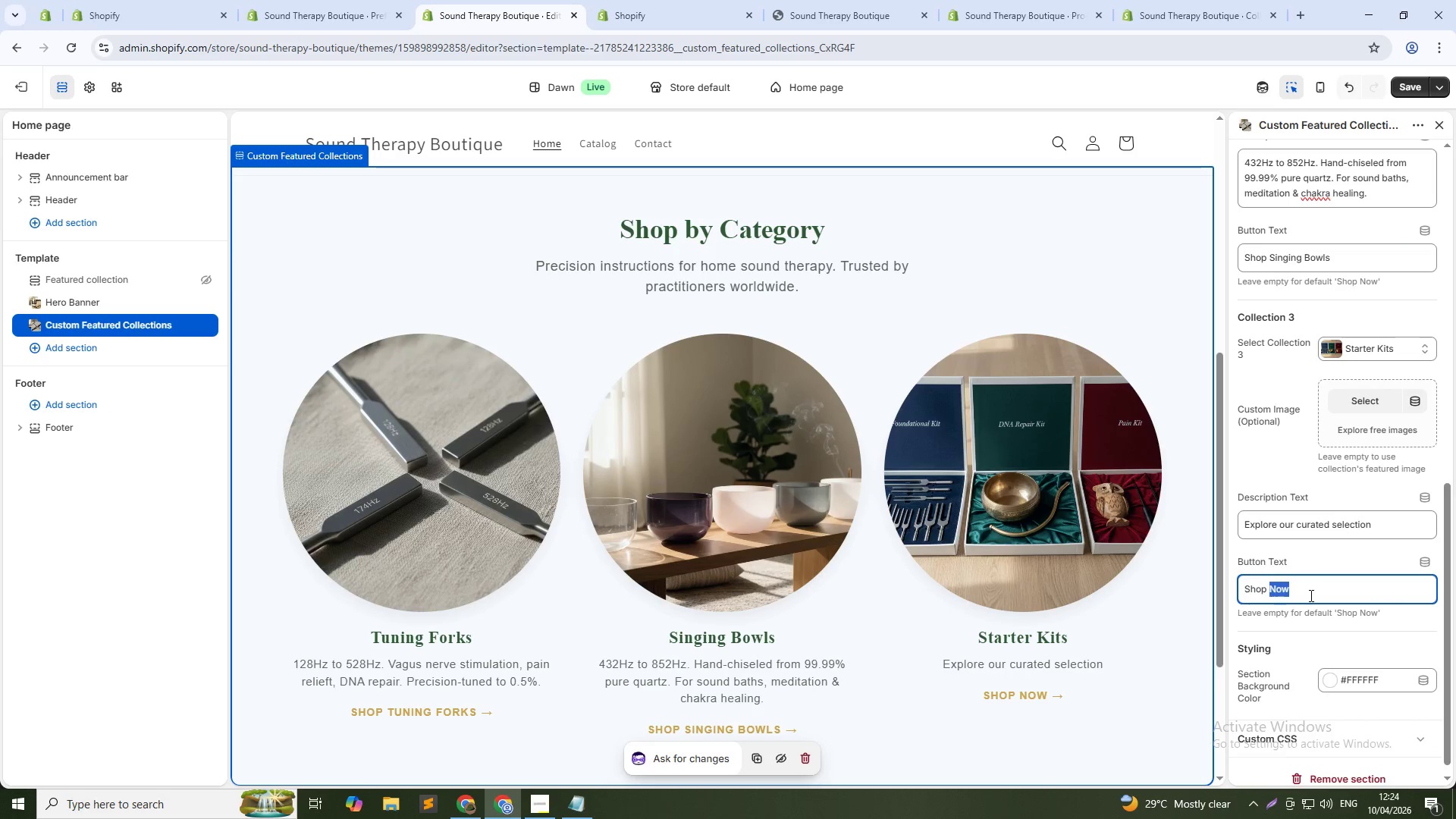 
key(Control+Shift+ShiftLeft)
 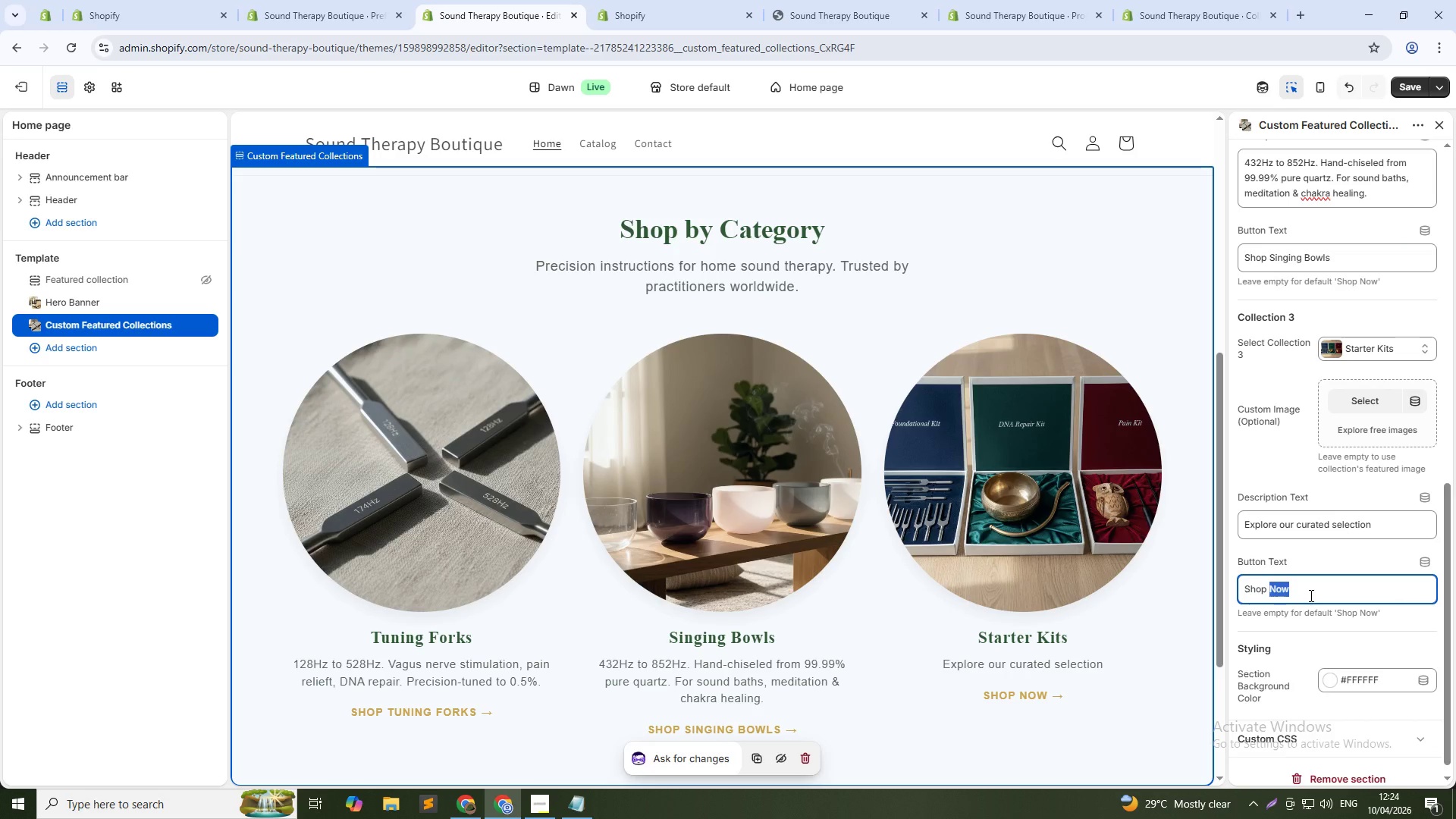 
key(Control+Shift+ArrowLeft)
 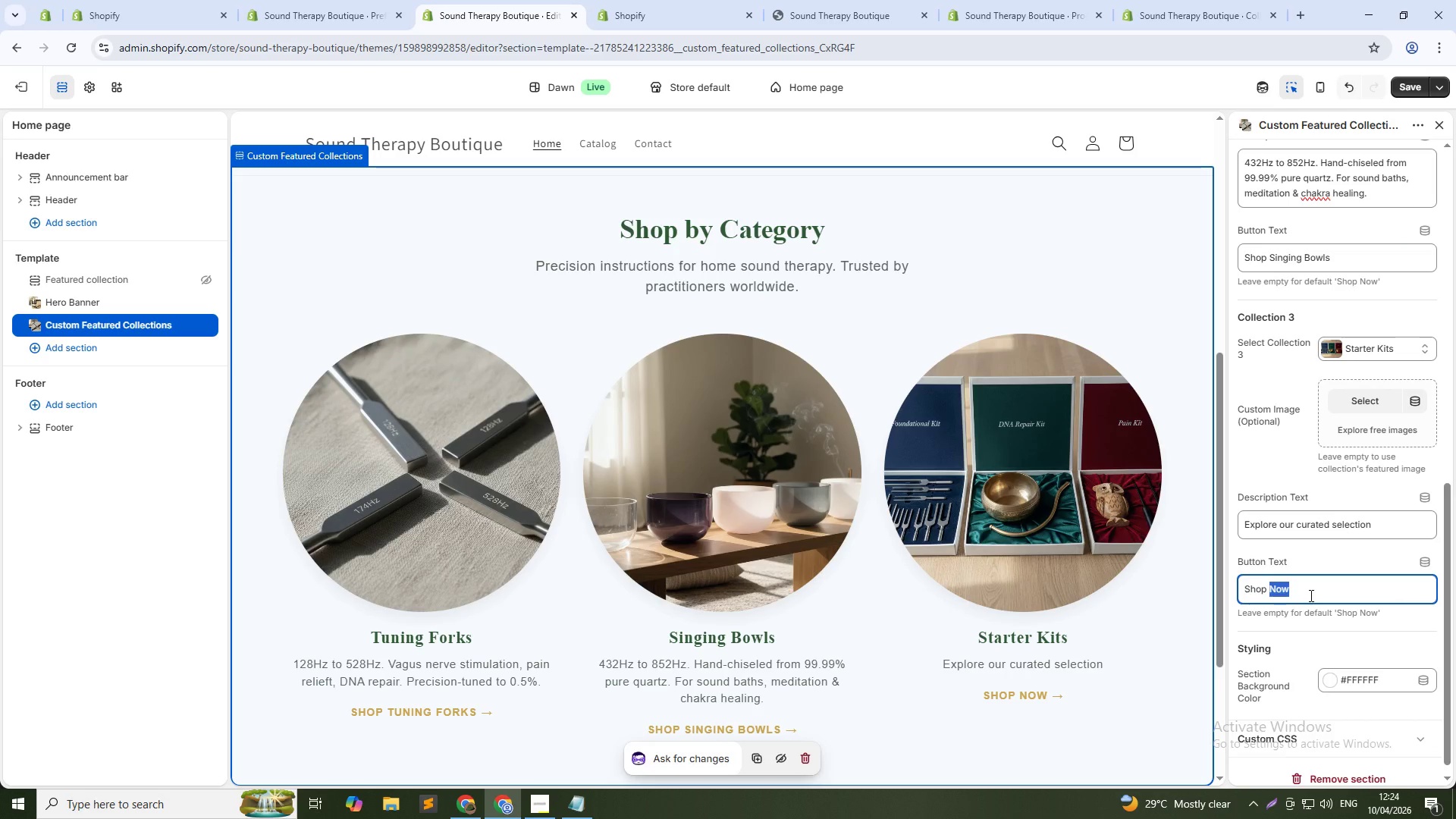 
hold_key(key=ShiftLeft, duration=0.61)
 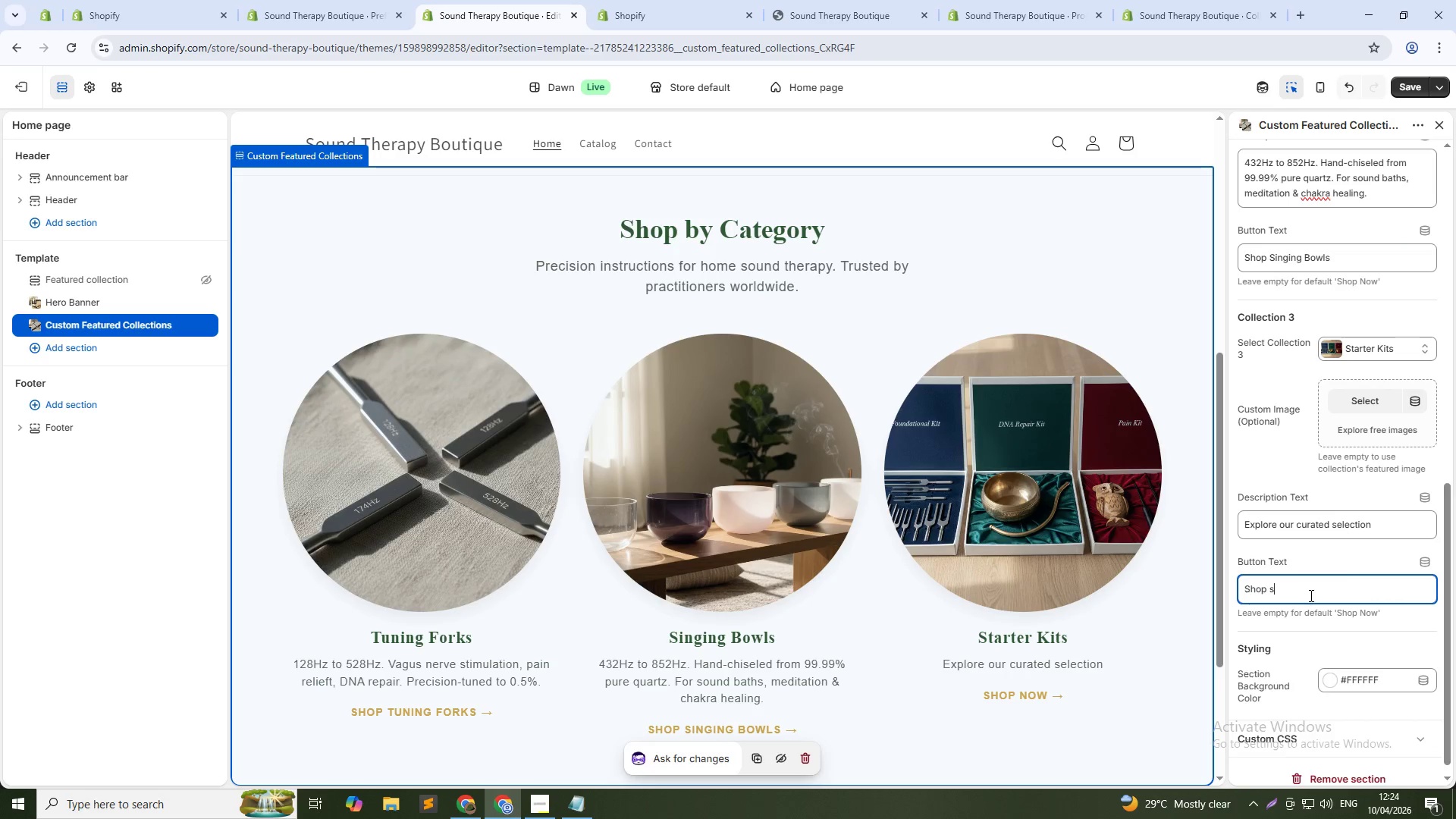 
type(s)
key(Backspace)
type(Starter Kits)
 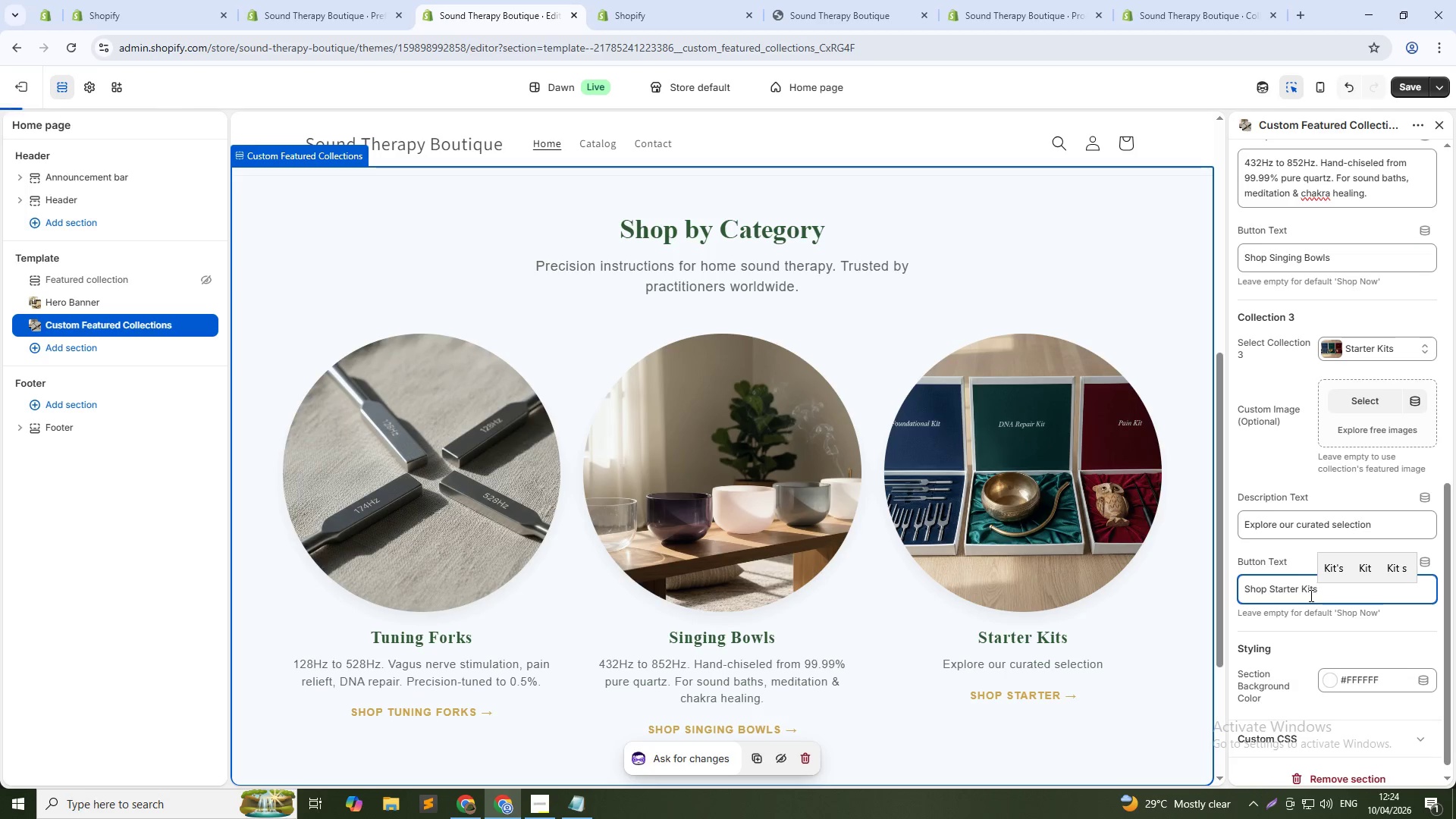 
double_click([1338, 517])
 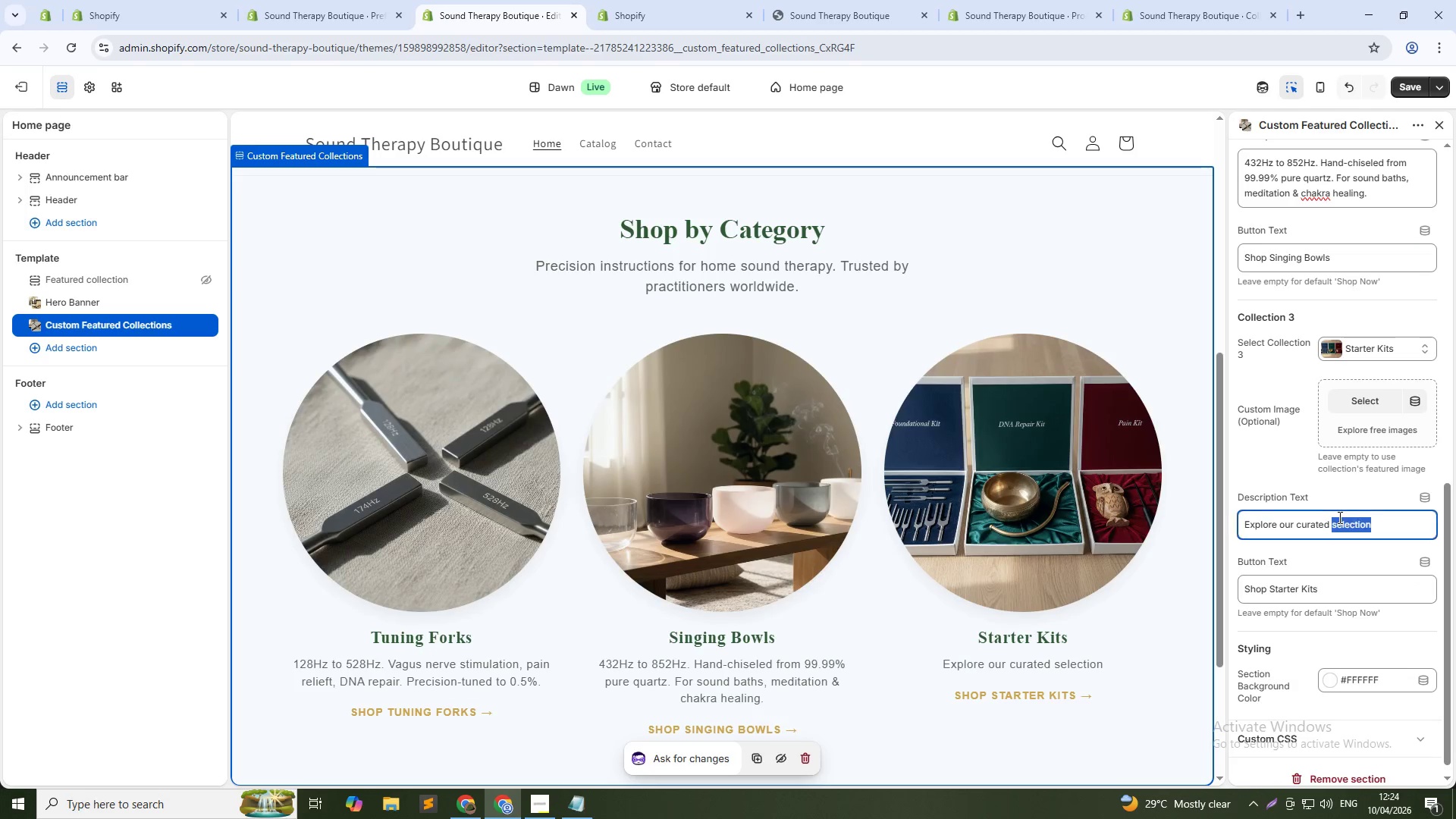 
triple_click([1338, 517])
 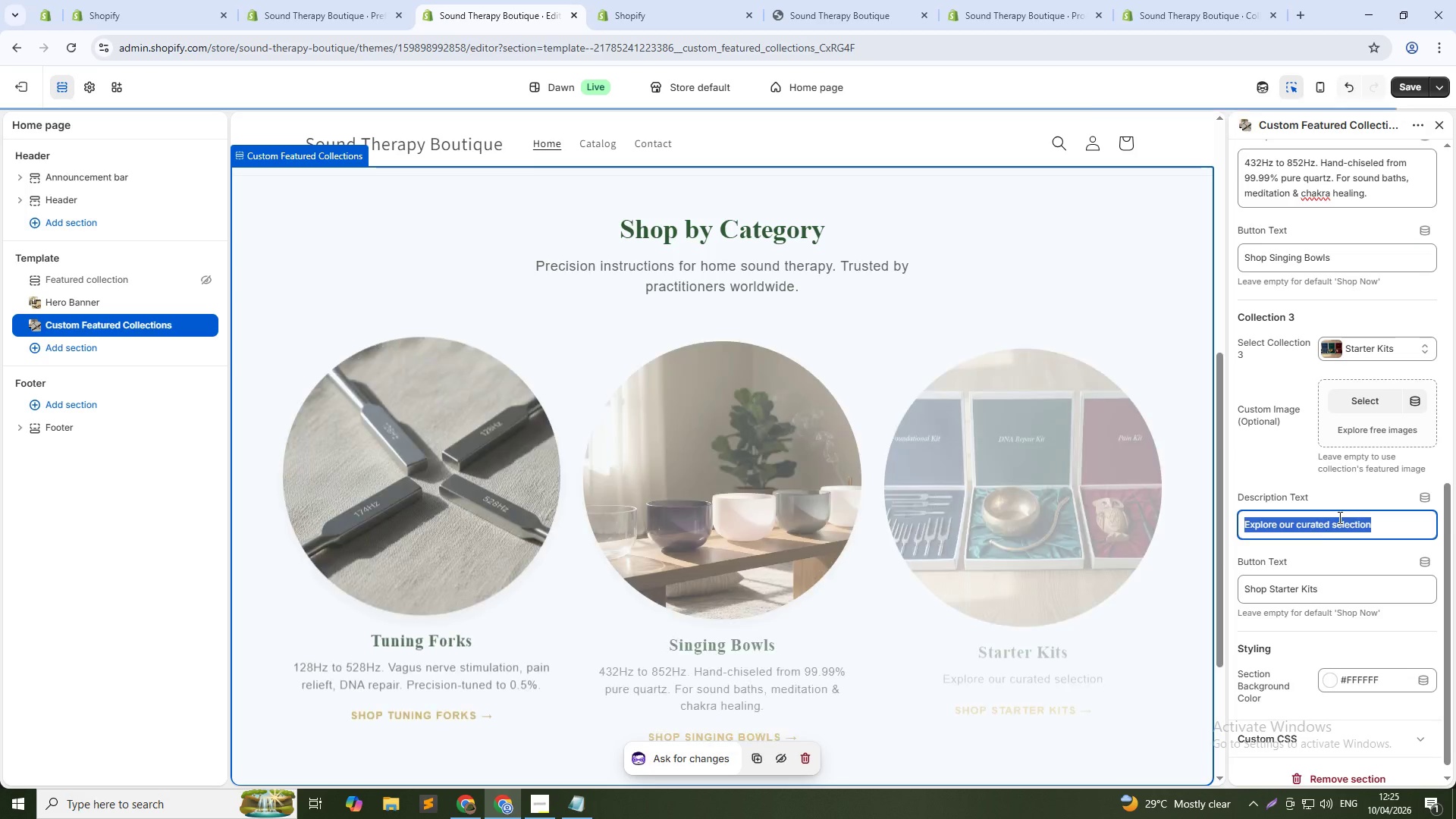 
type(Foundational to Professional. Includes o)
key(Backspace)
type(forks, bowls, guidebooks & online sessions. Start your healing journey.)
 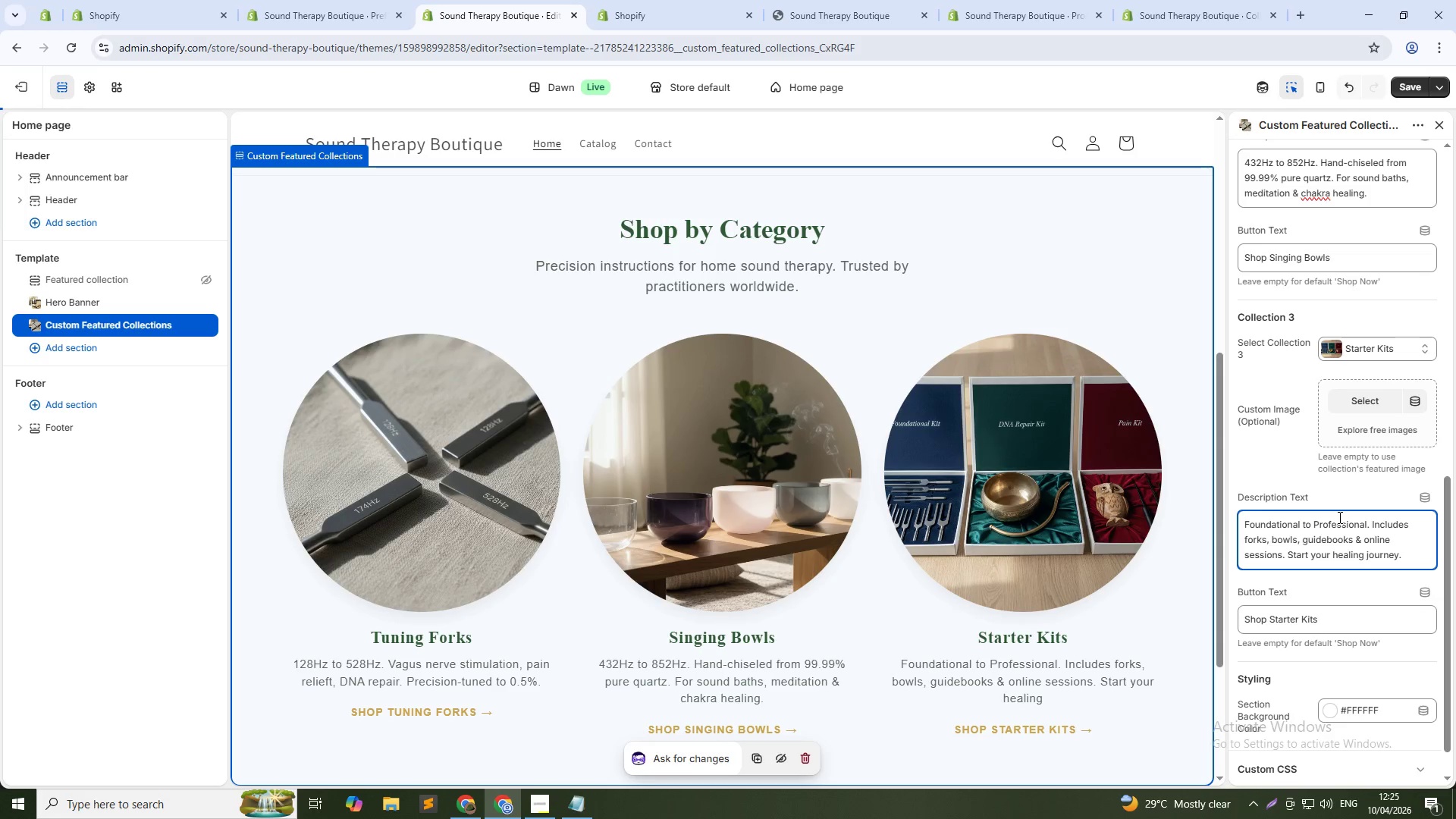 
scroll: coordinate [929, 556], scroll_direction: down, amount: 4.0
 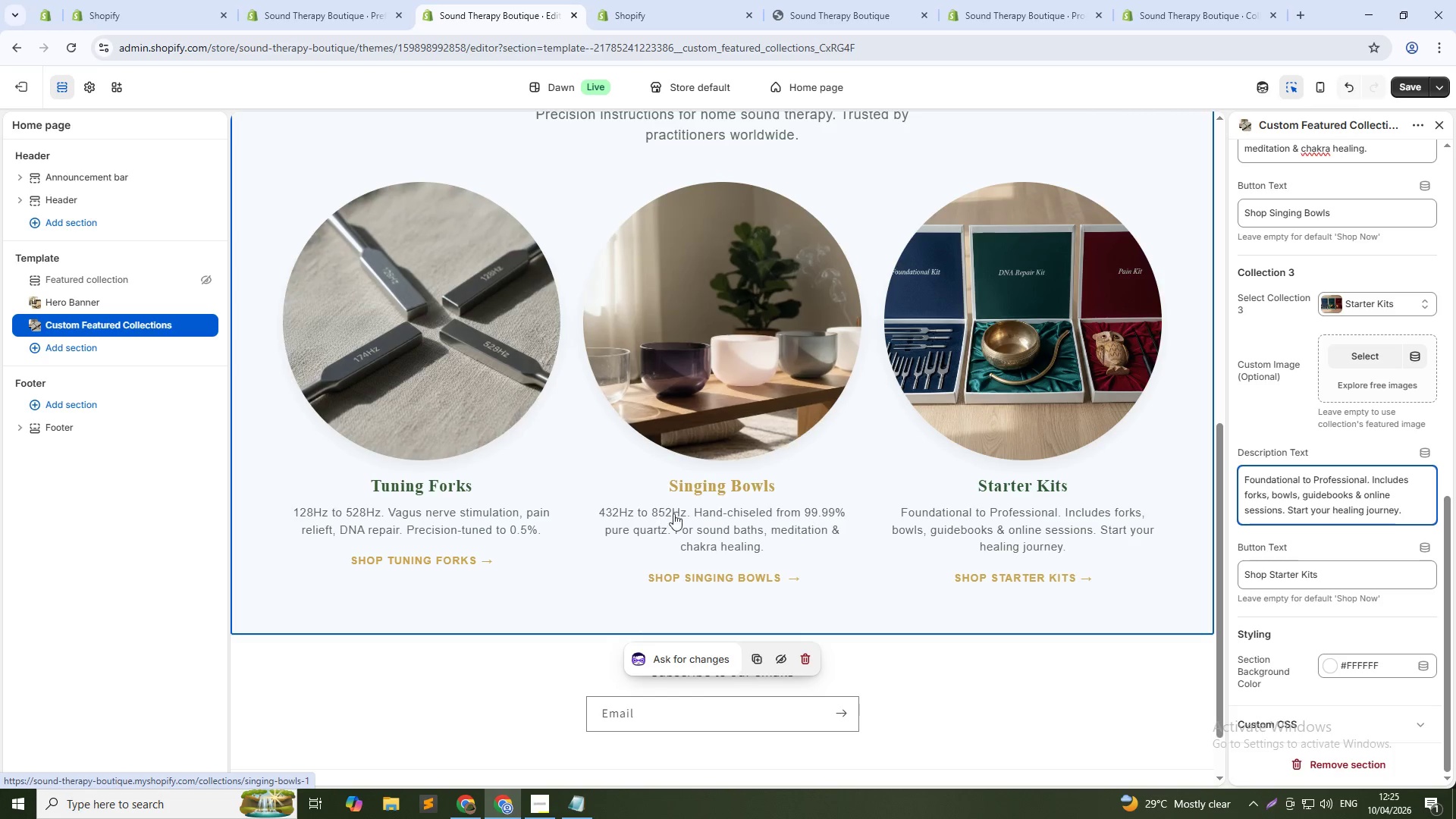 
left_click([1412, 88])
 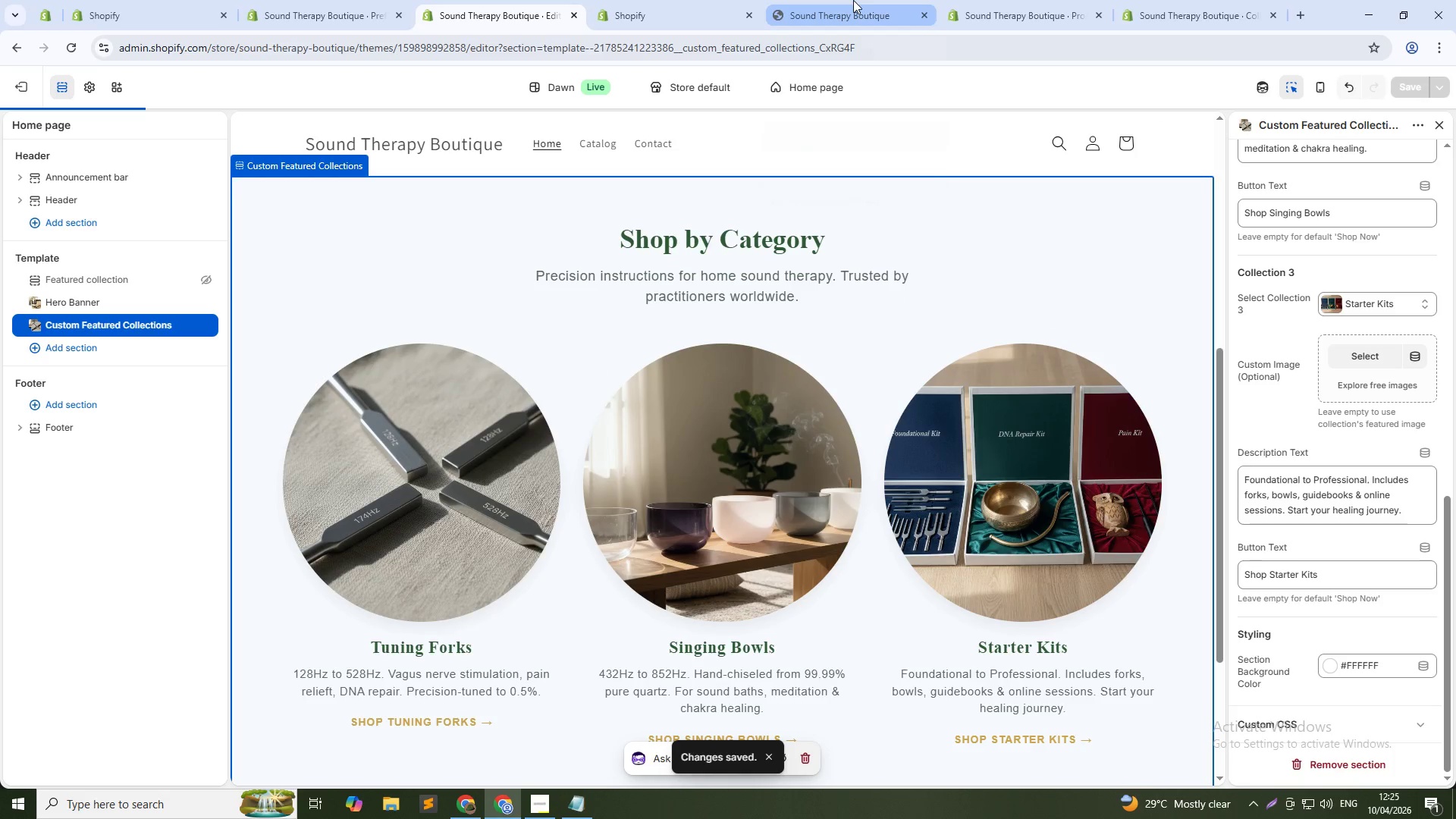 
left_click([853, 0])
 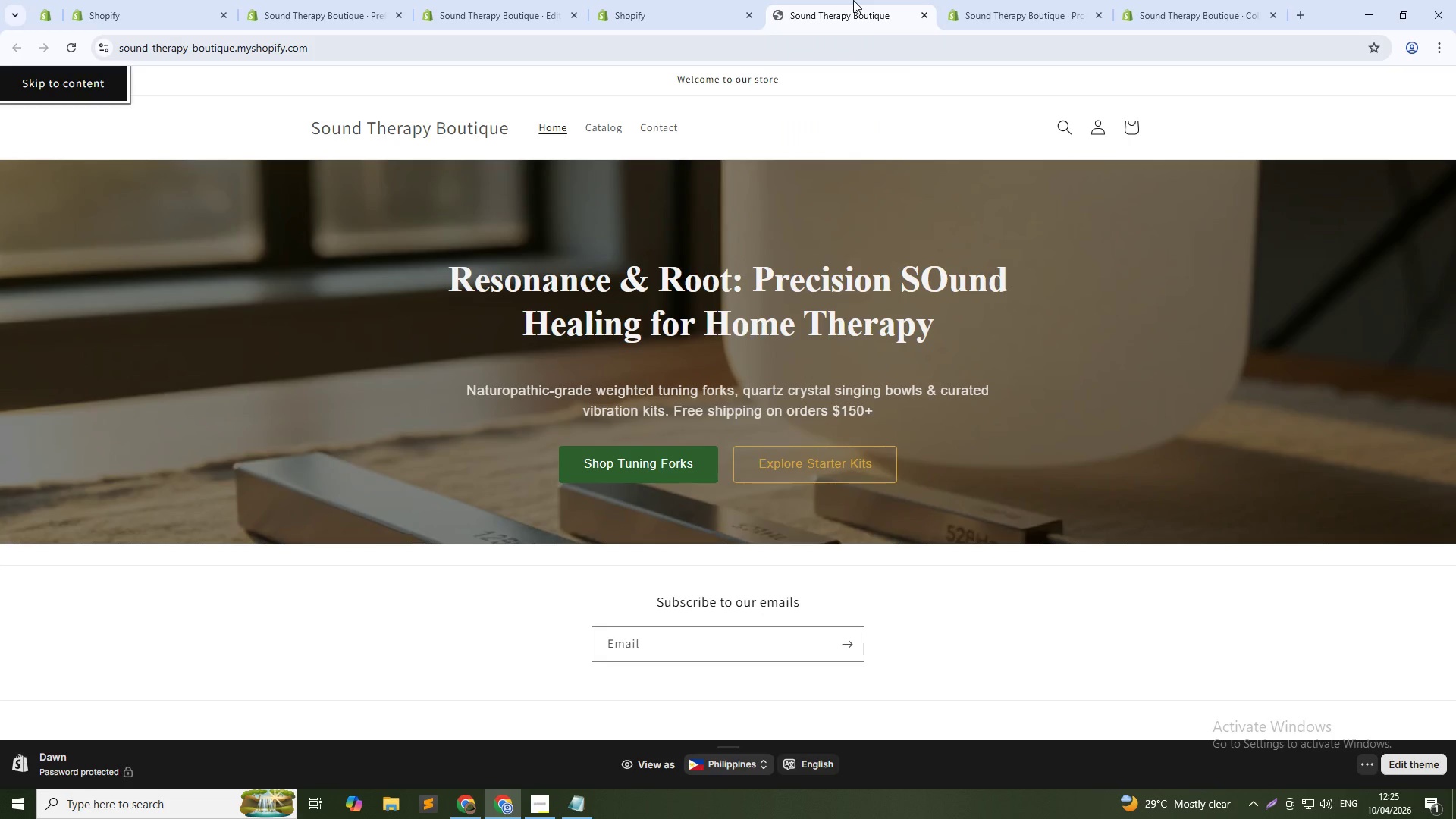 
key(Control+Shift+R)
 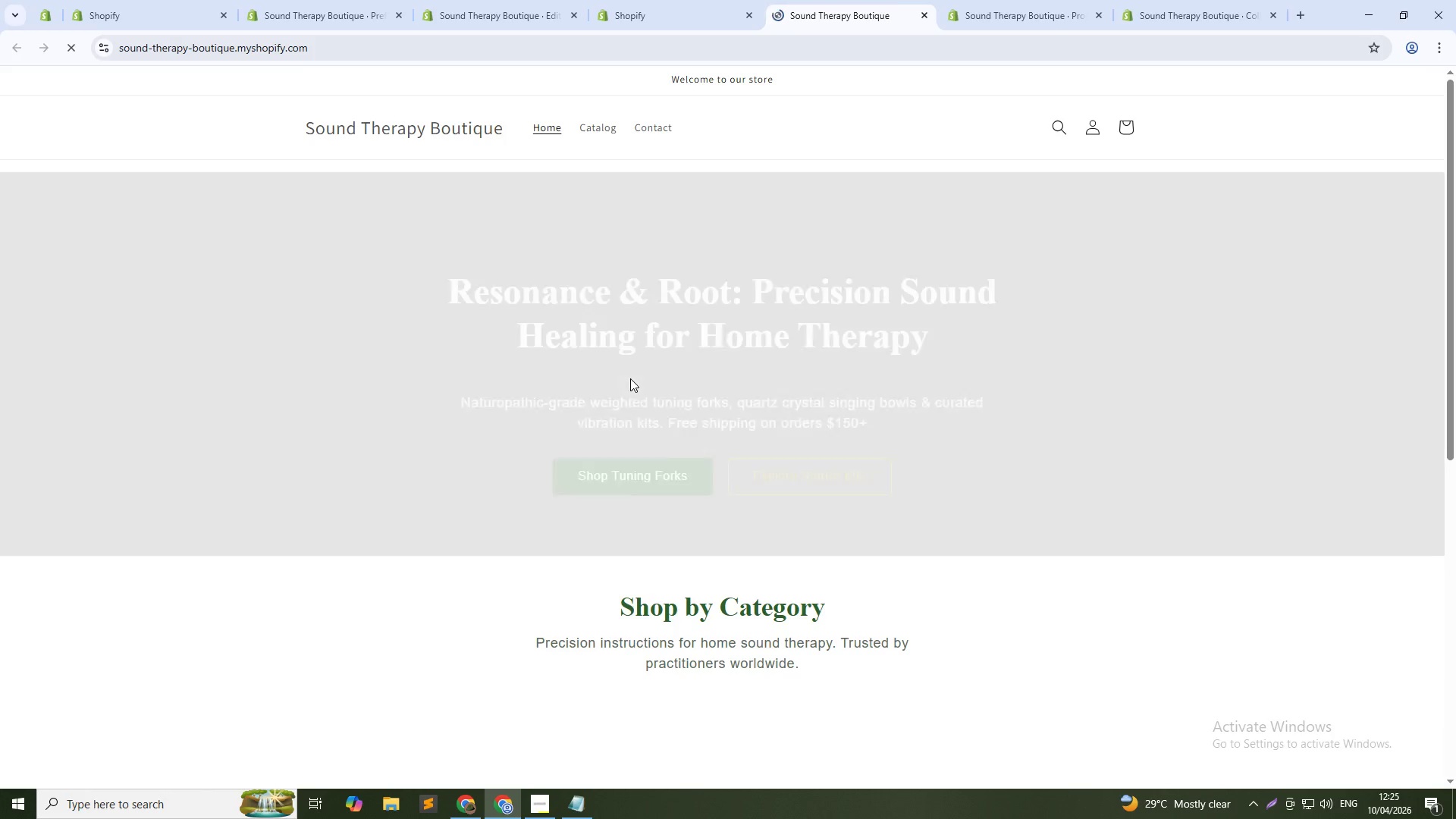 
scroll: coordinate [540, 497], scroll_direction: down, amount: 7.0
 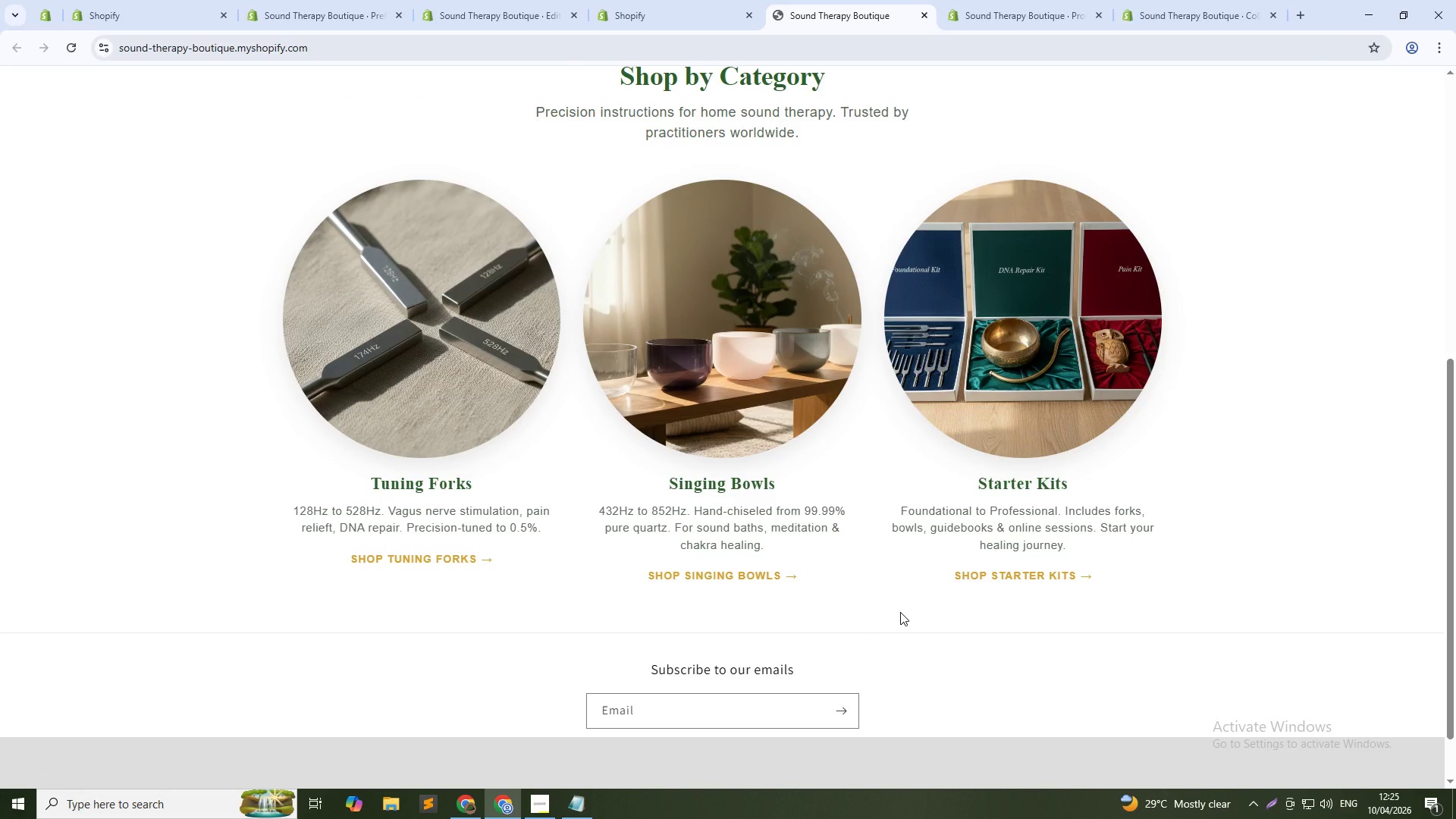 
wait(5.42)
 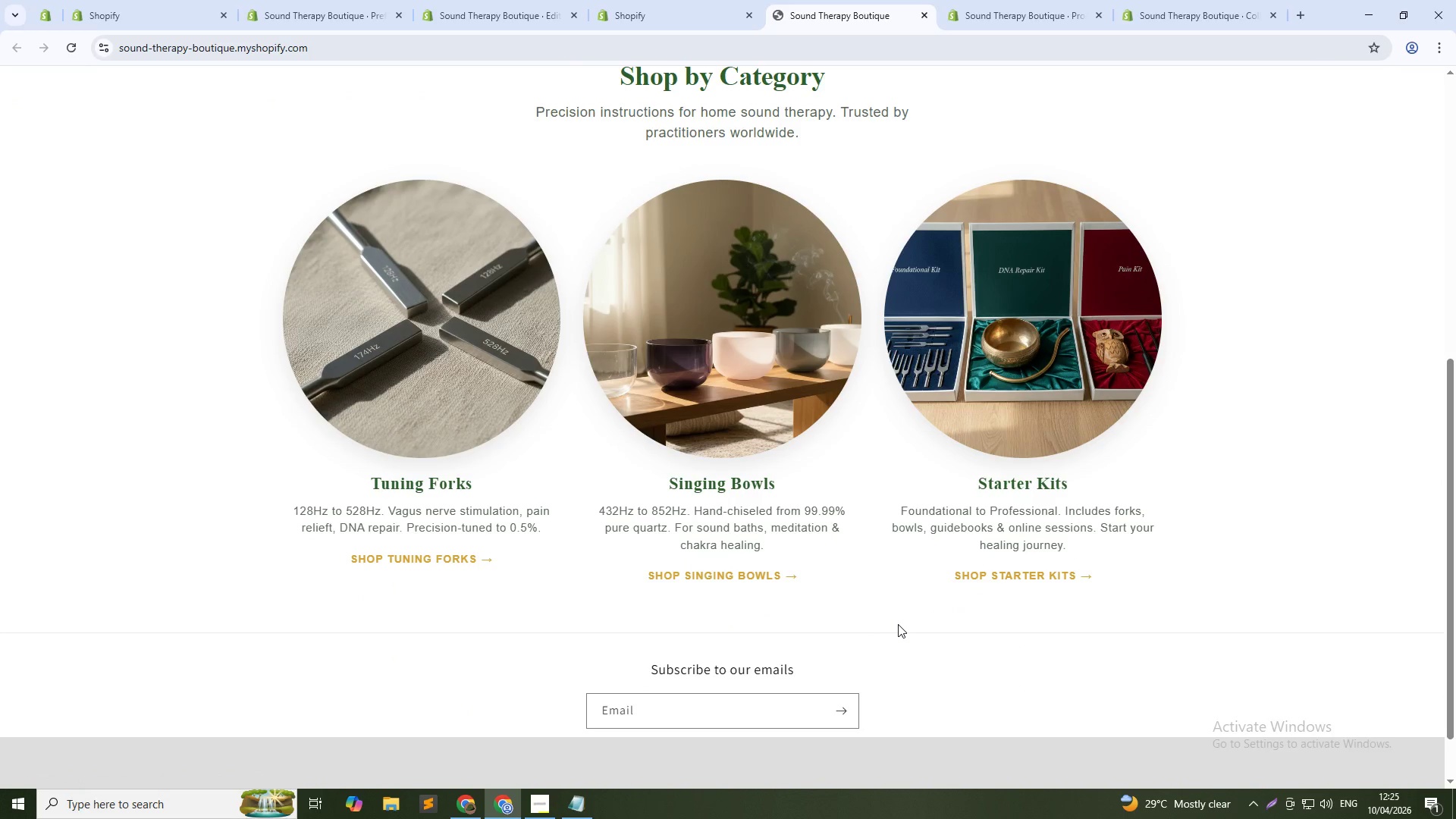 
left_click([710, 0])
 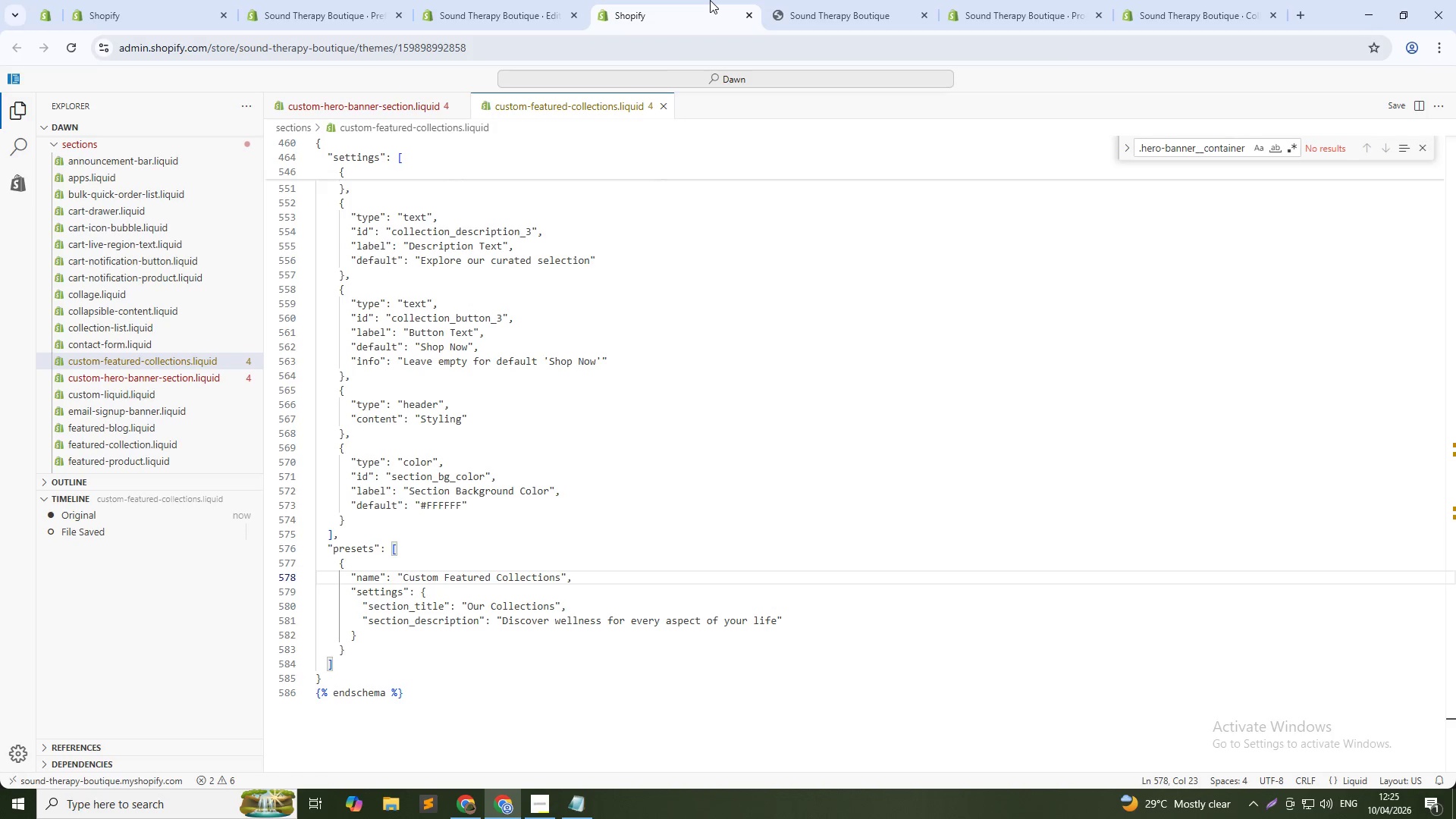 
wait(6.08)
 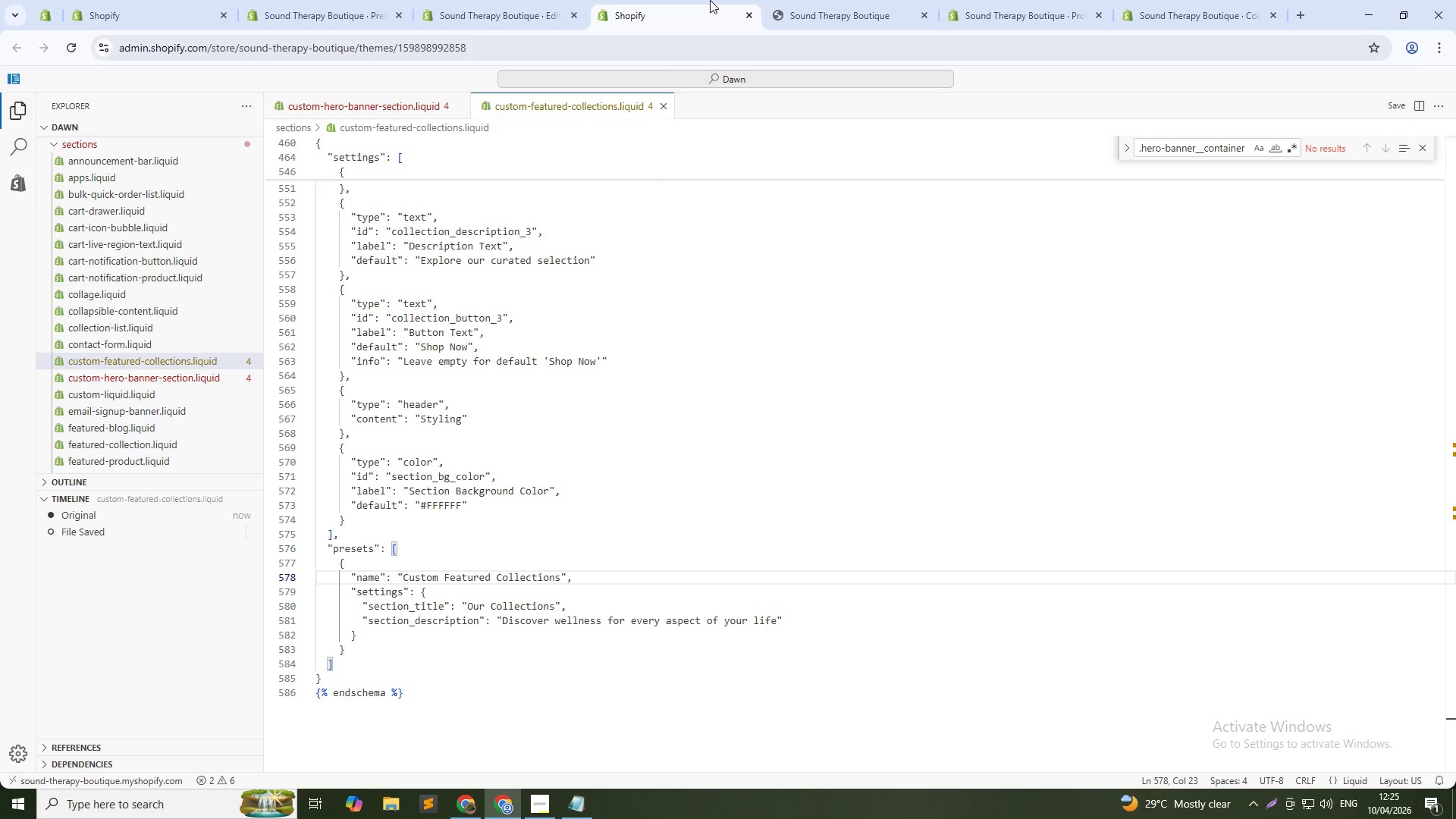 
left_click([820, 0])
 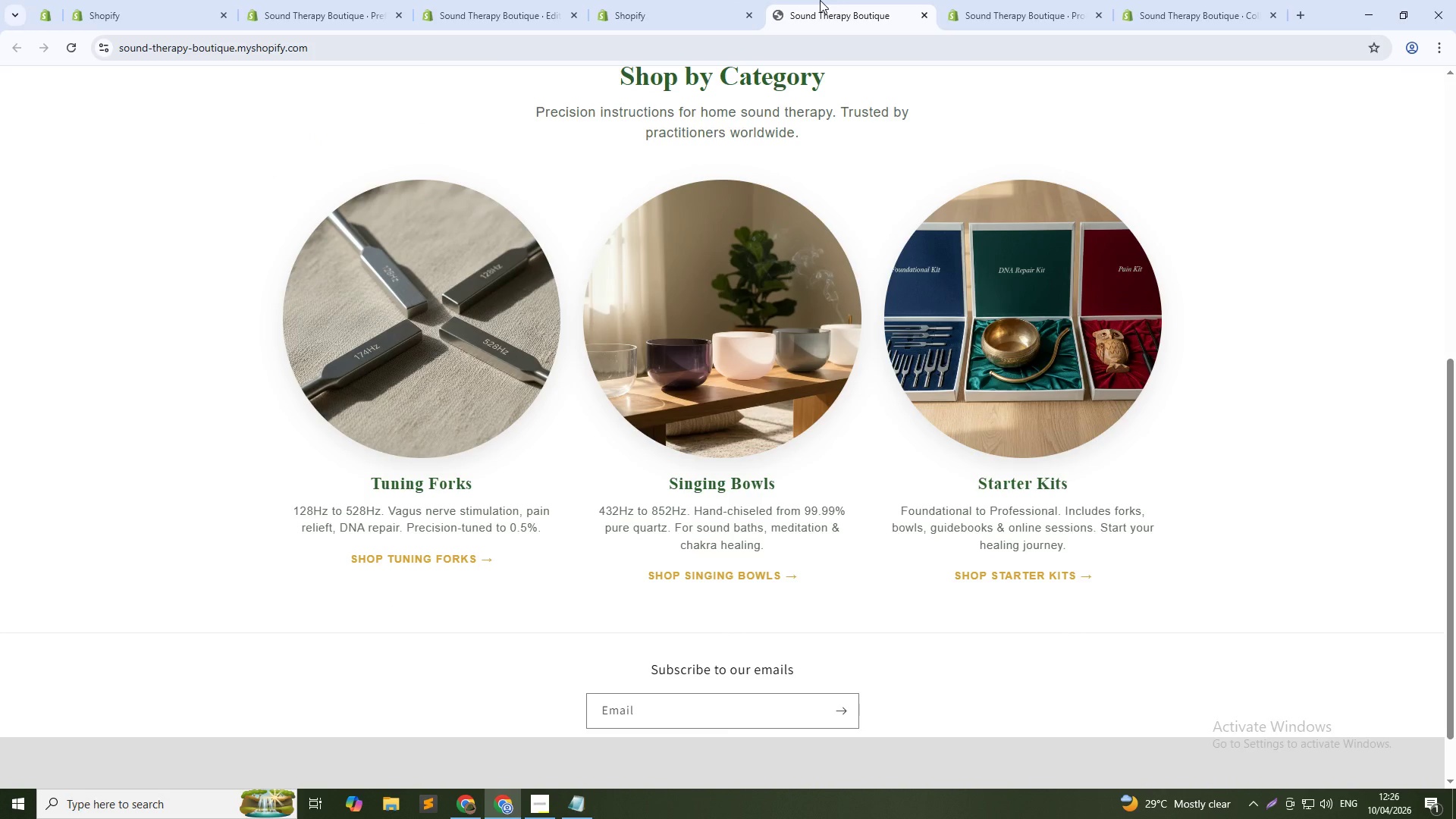 
key(Control+Shift+C)
 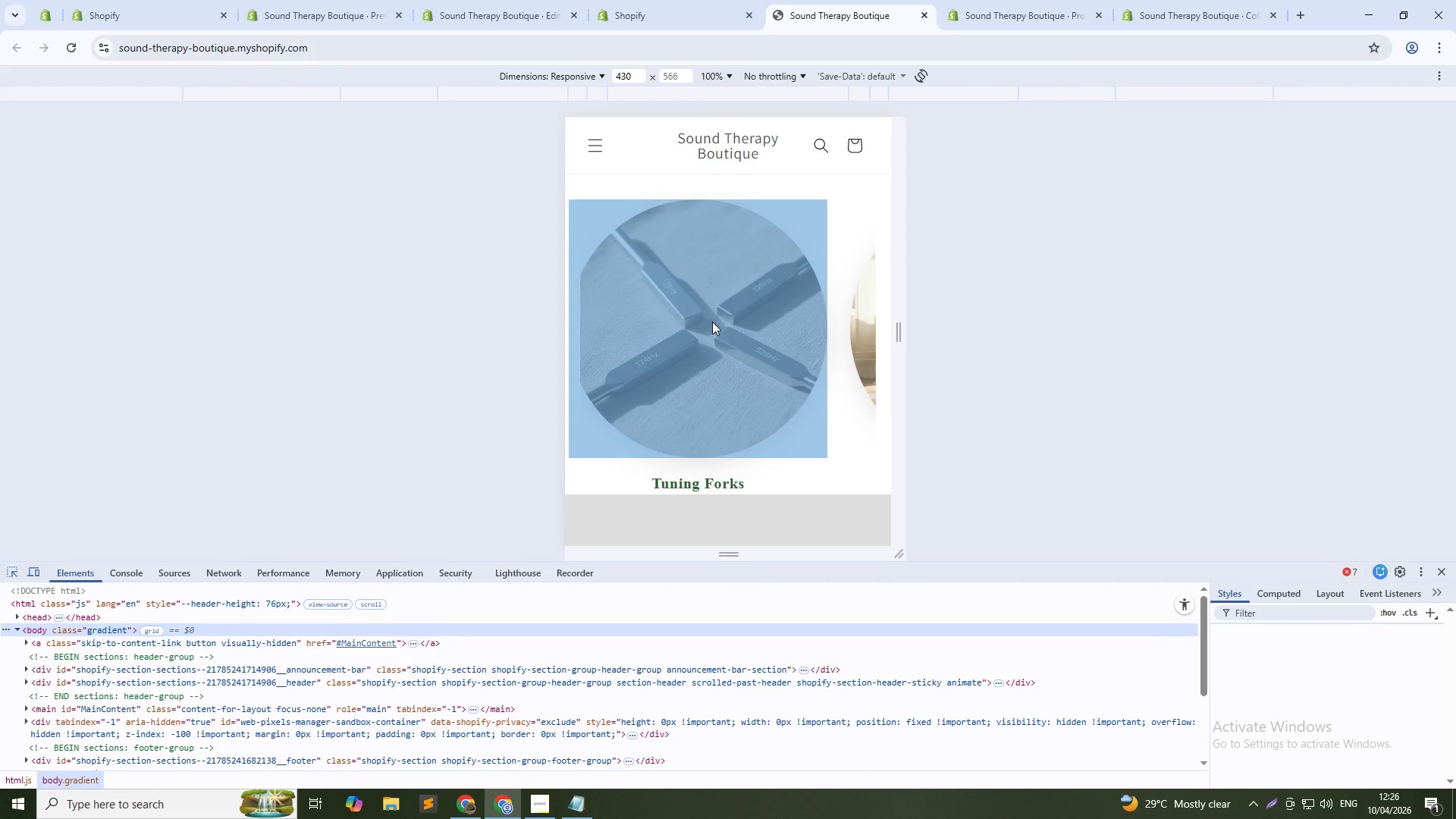 
scroll: coordinate [715, 331], scroll_direction: down, amount: 1.0
 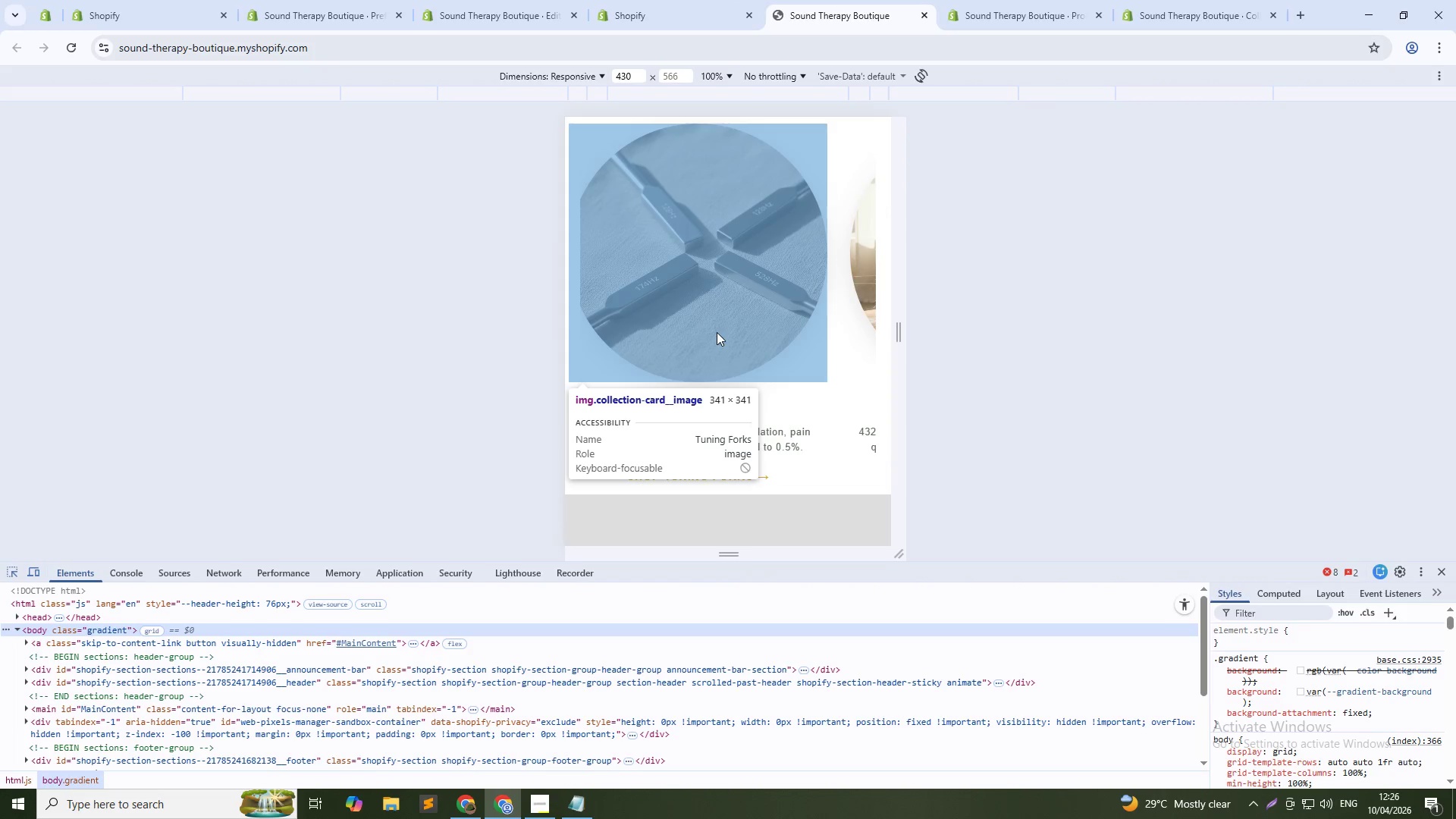 
key(Escape)
 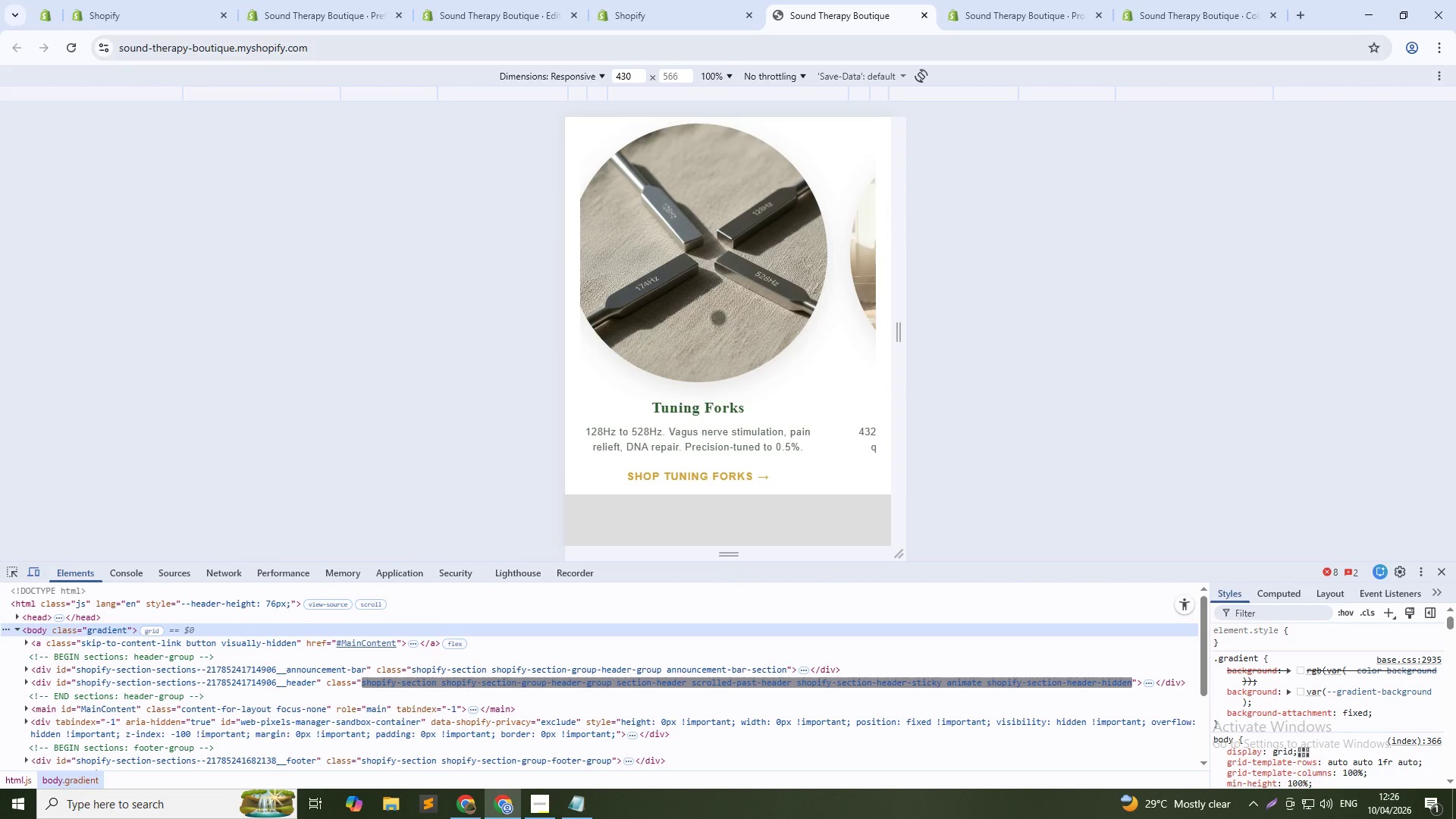 
left_click_drag(start_coordinate=[699, 309], to_coordinate=[762, 300])
 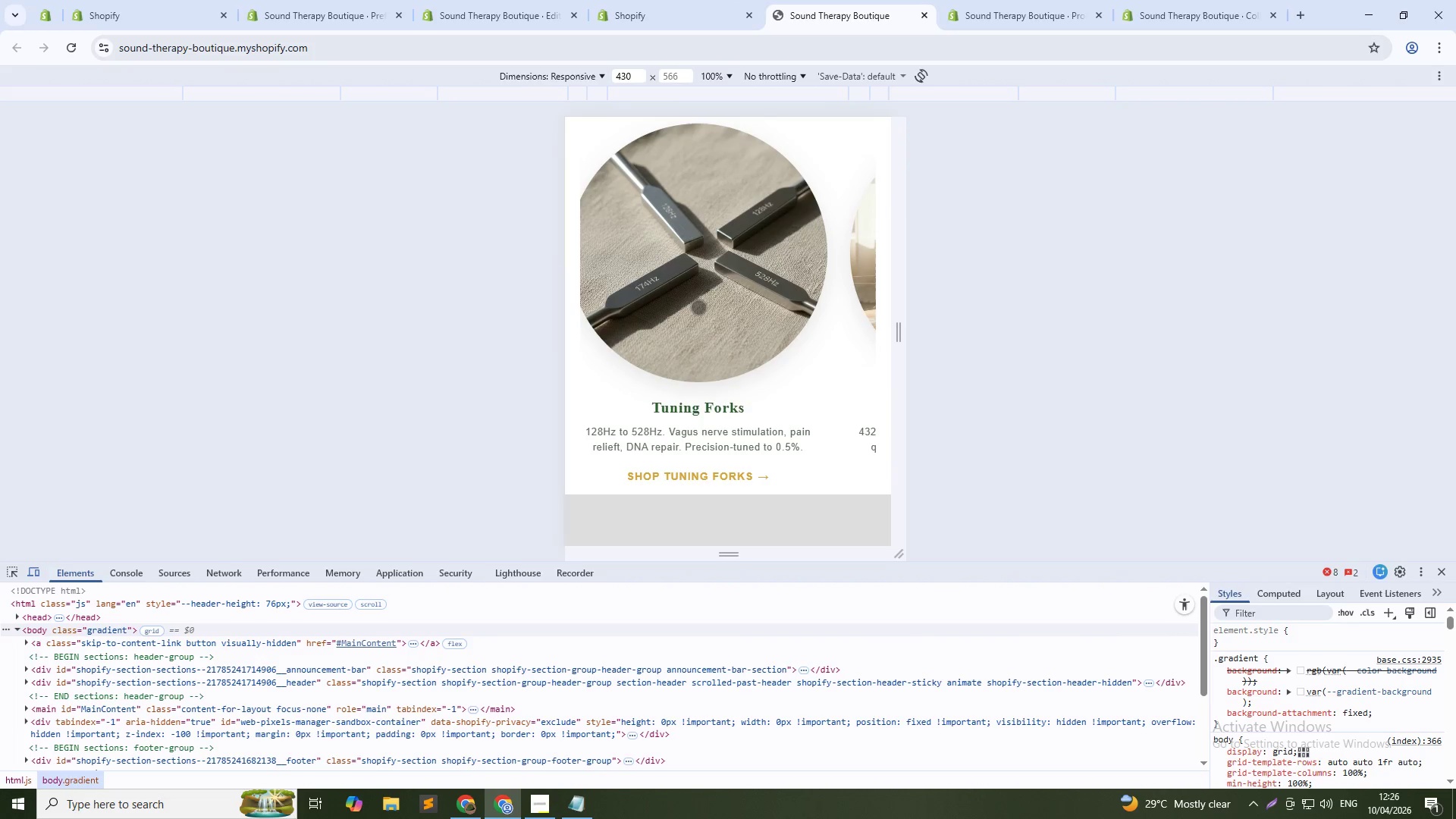 
left_click_drag(start_coordinate=[698, 307], to_coordinate=[742, 300])
 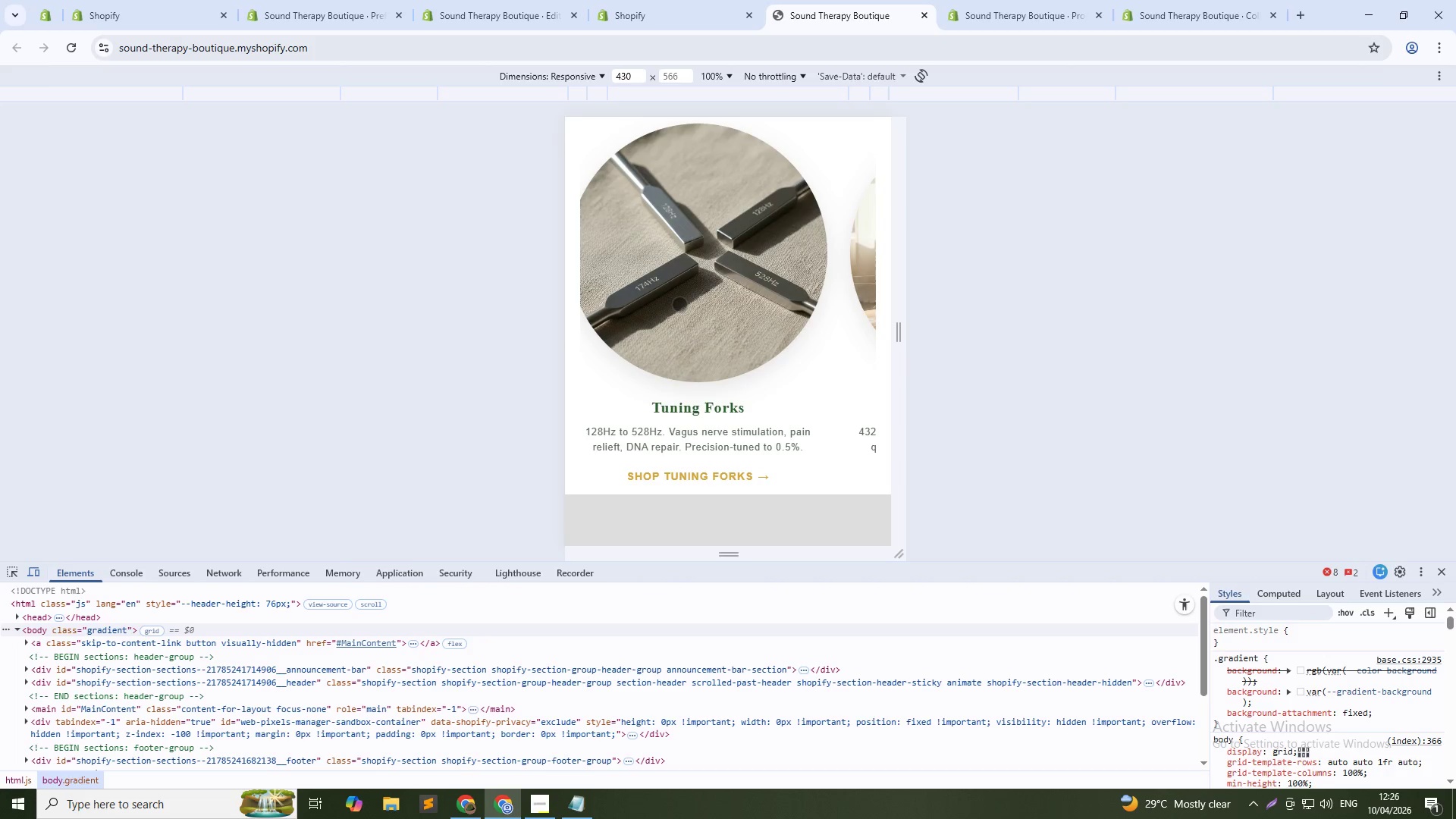 
left_click_drag(start_coordinate=[678, 304], to_coordinate=[709, 304])
 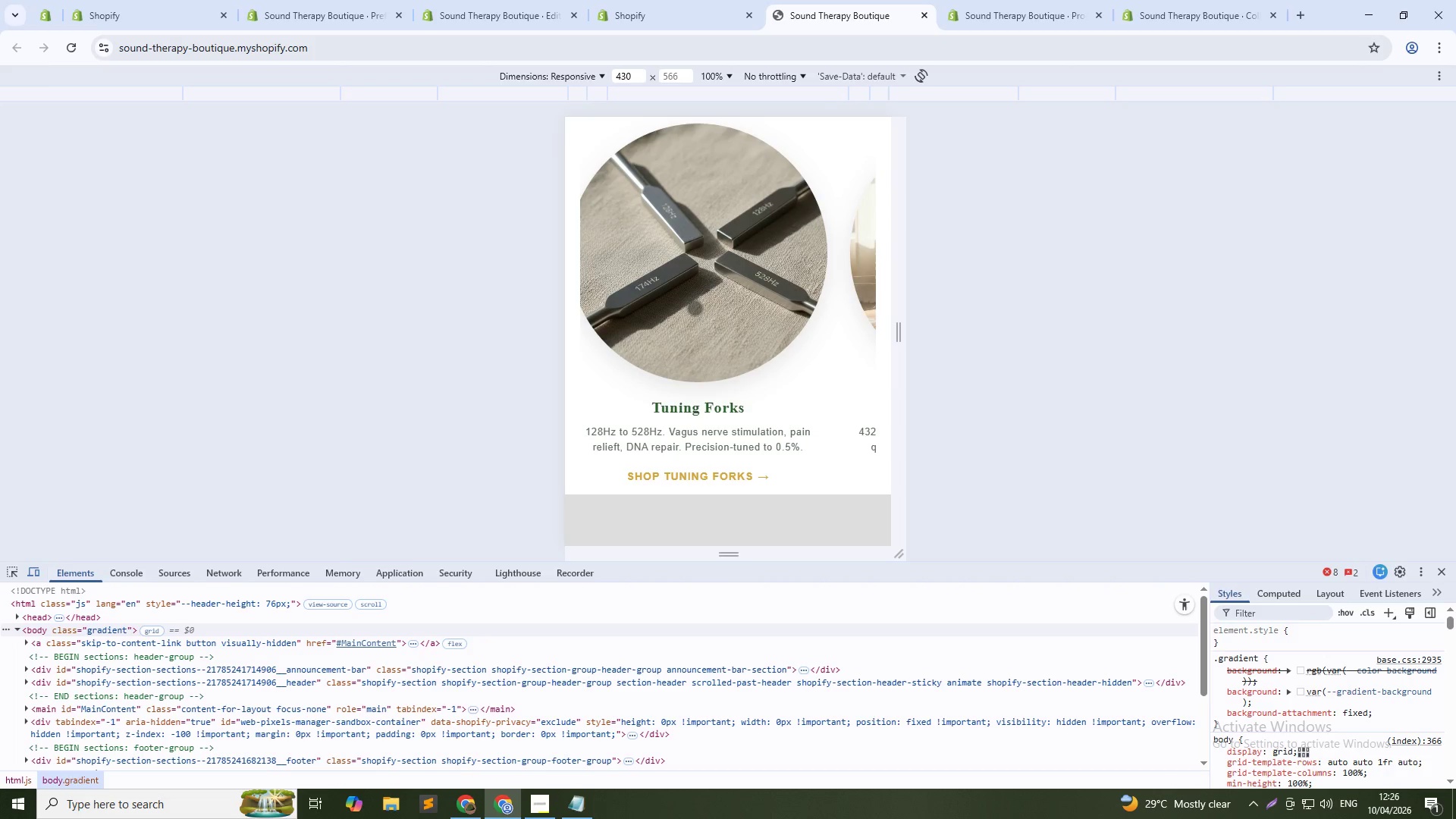 
key(Control+Shift+C)
 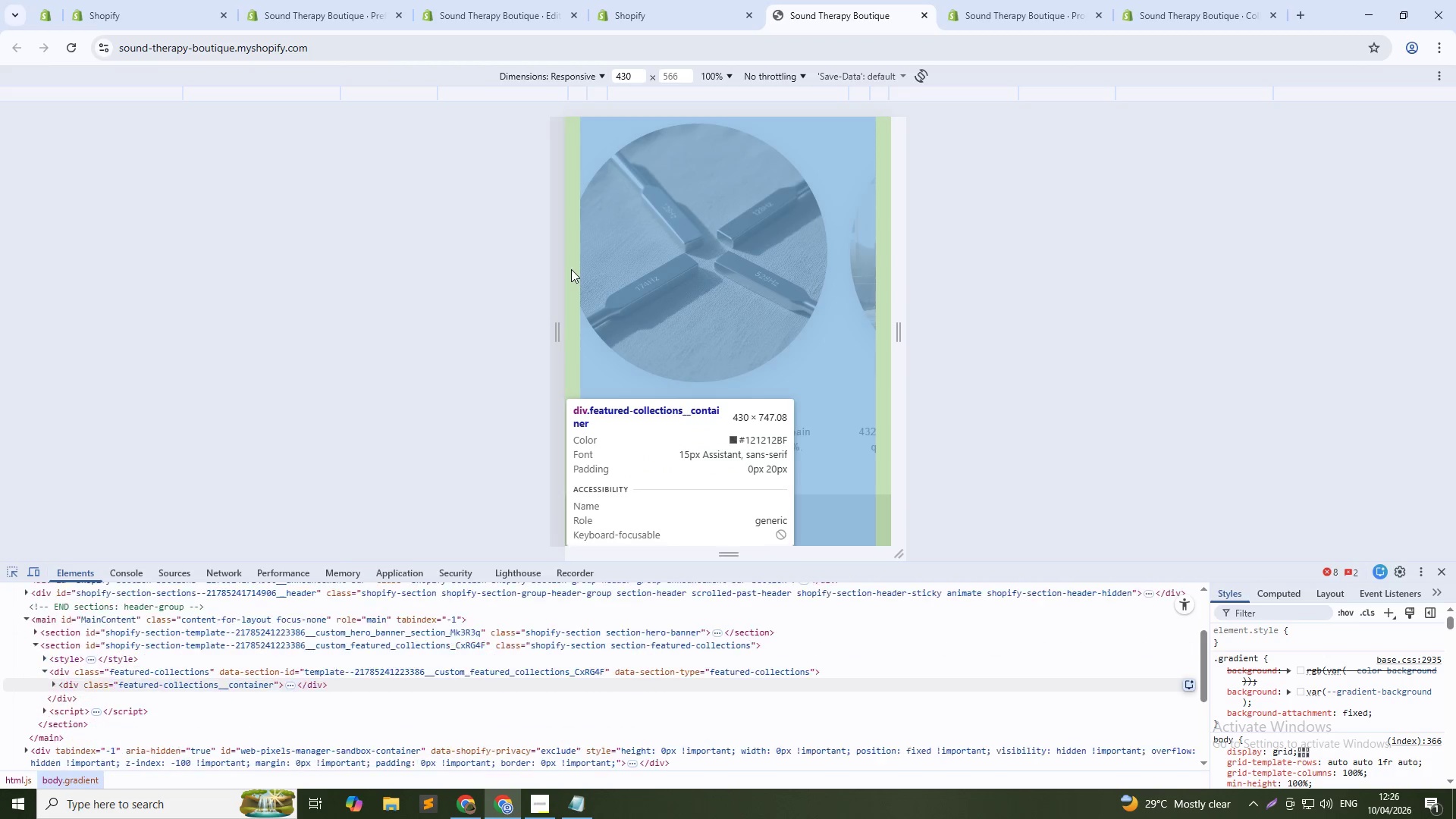 
left_click([571, 269])
 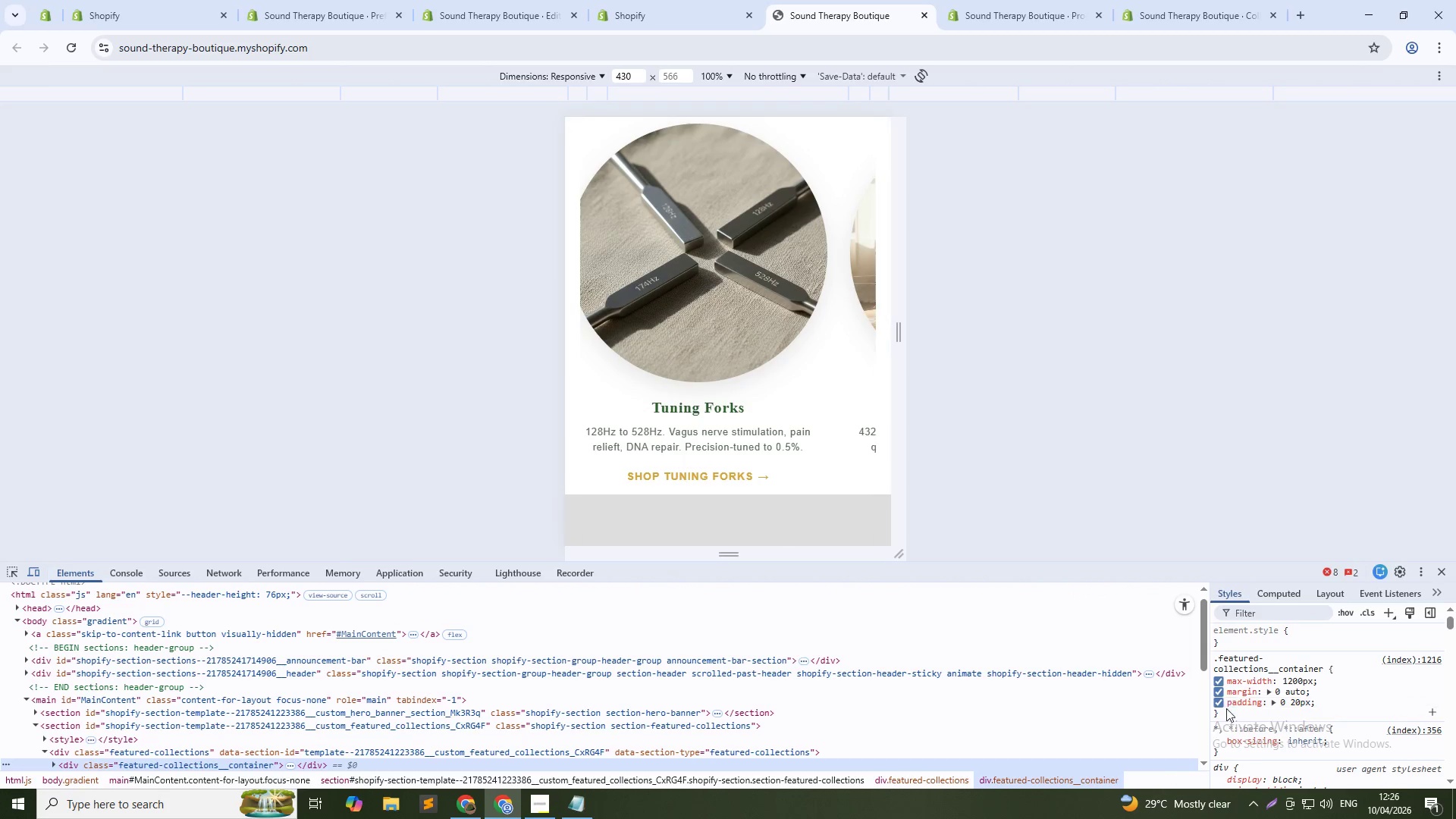 
left_click([1219, 704])
 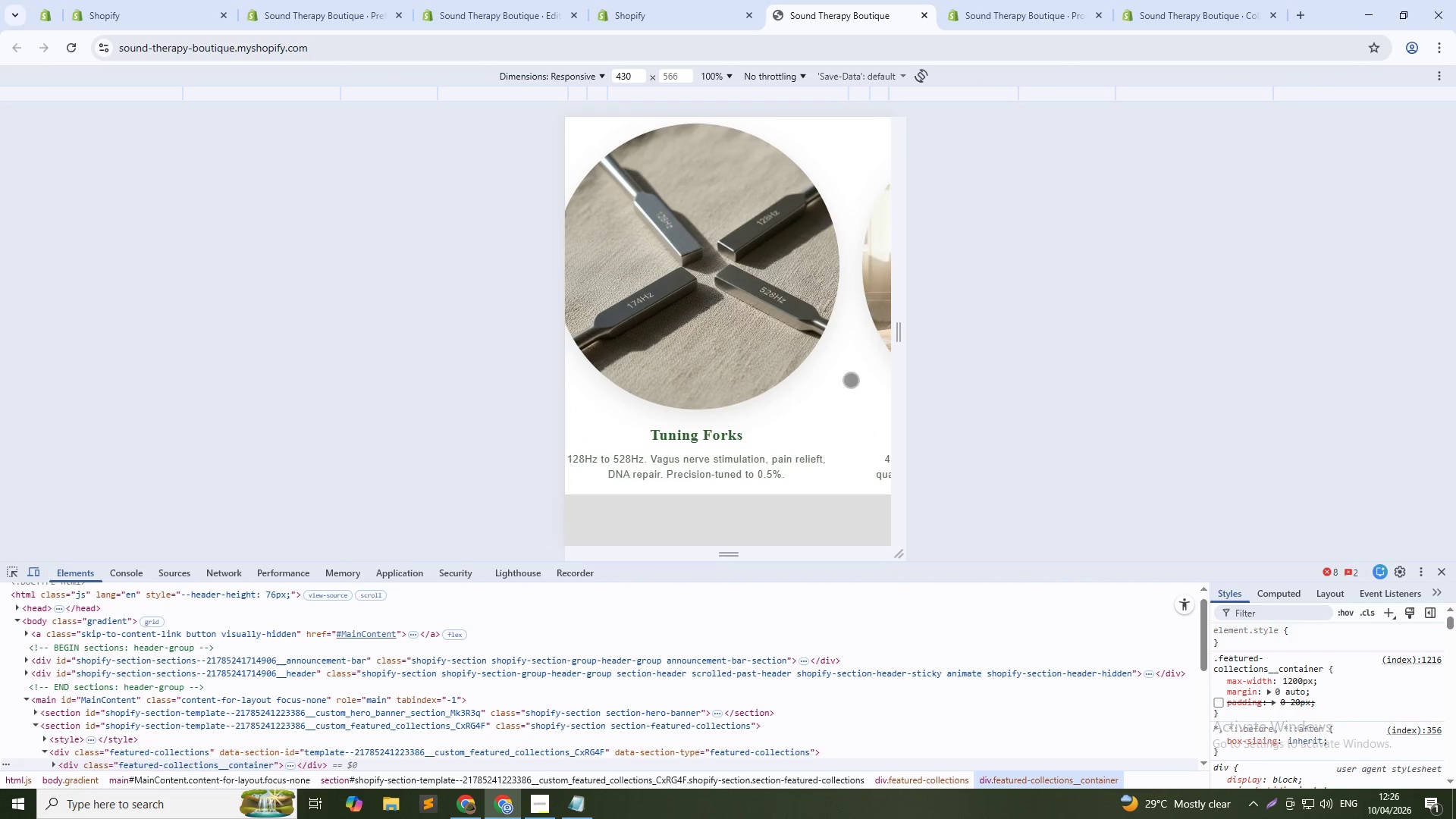 
left_click_drag(start_coordinate=[780, 336], to_coordinate=[846, 340])
 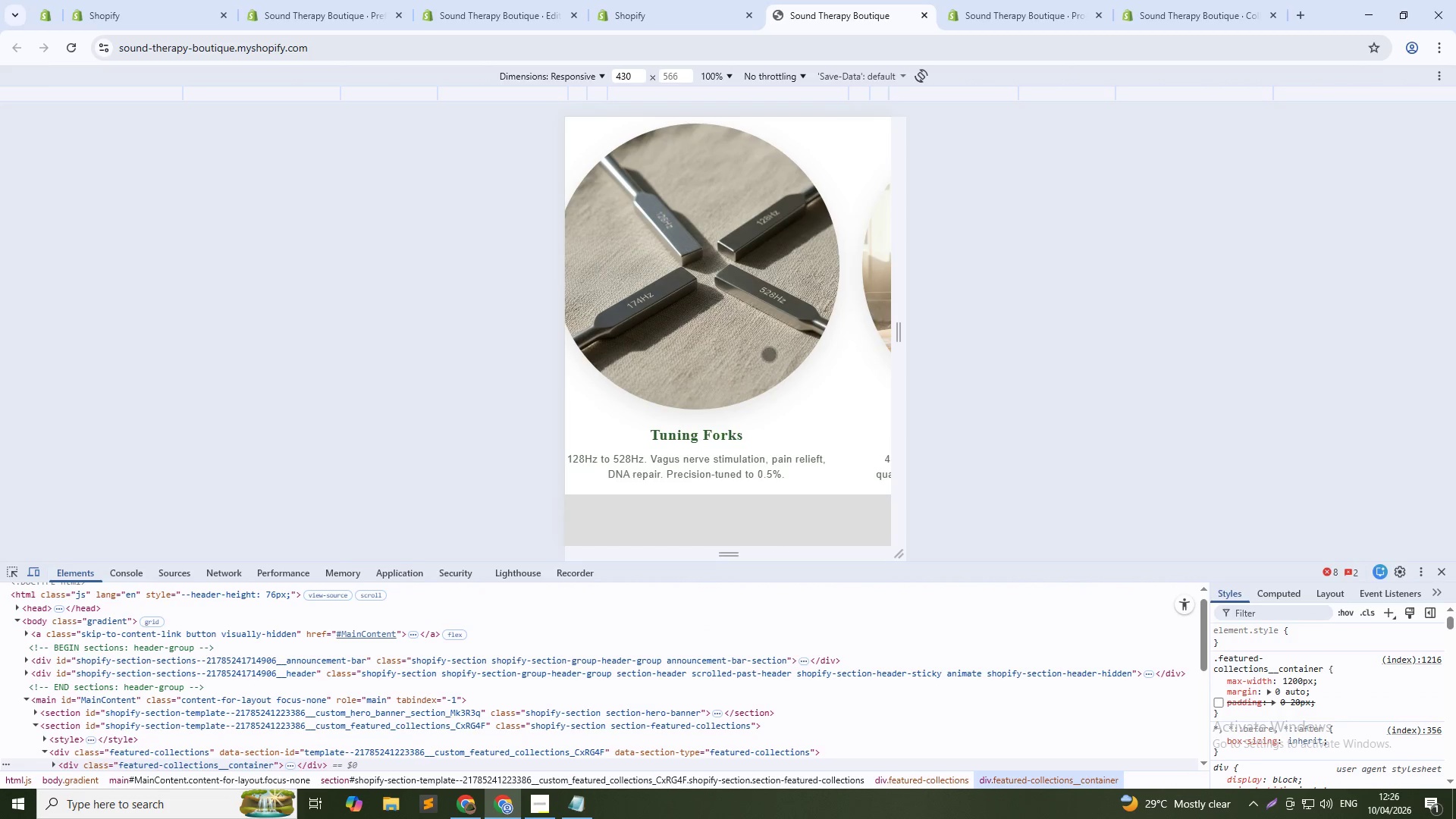 
left_click_drag(start_coordinate=[761, 348], to_coordinate=[841, 340])
 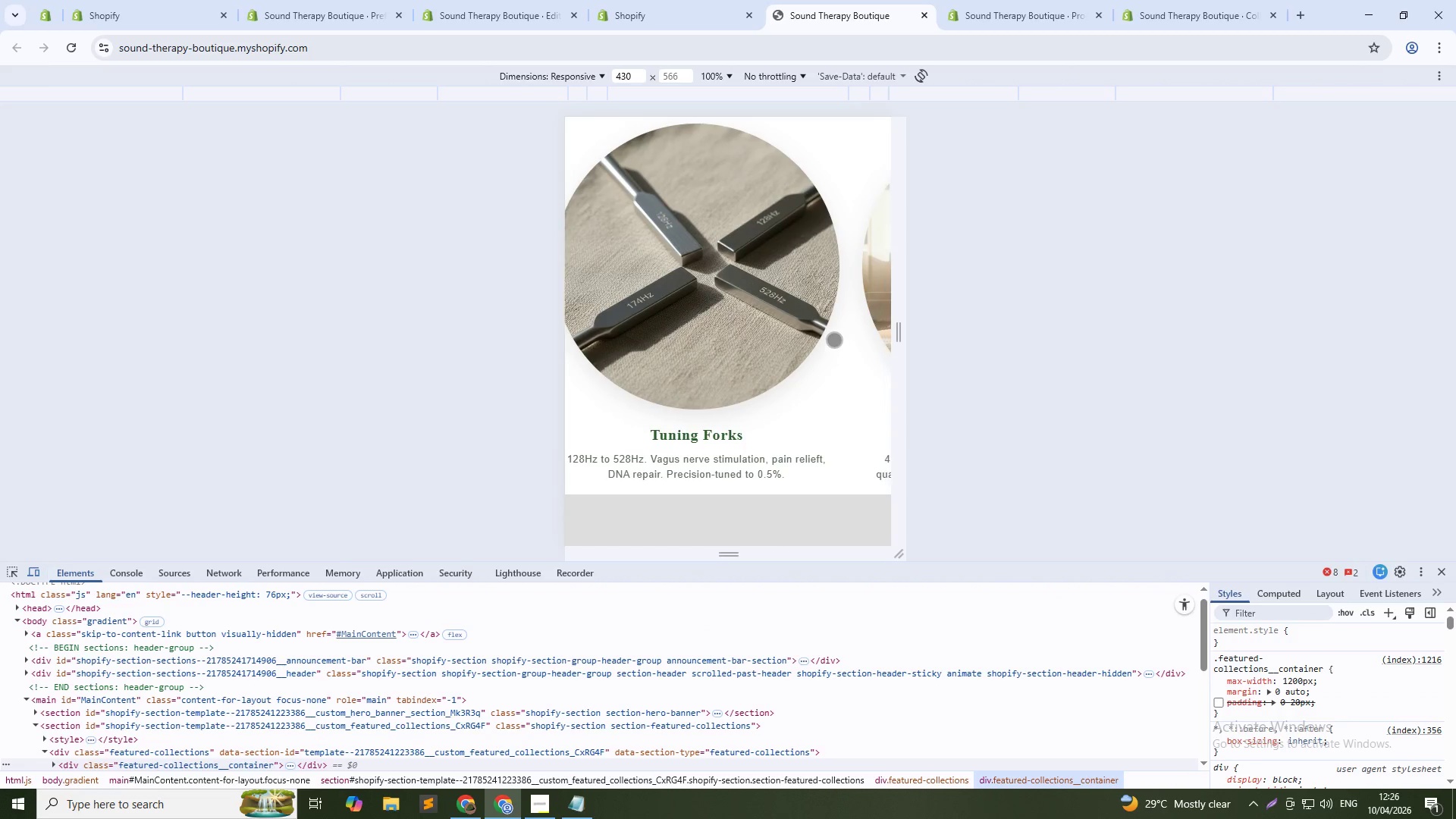 
left_click_drag(start_coordinate=[825, 340], to_coordinate=[645, 355])
 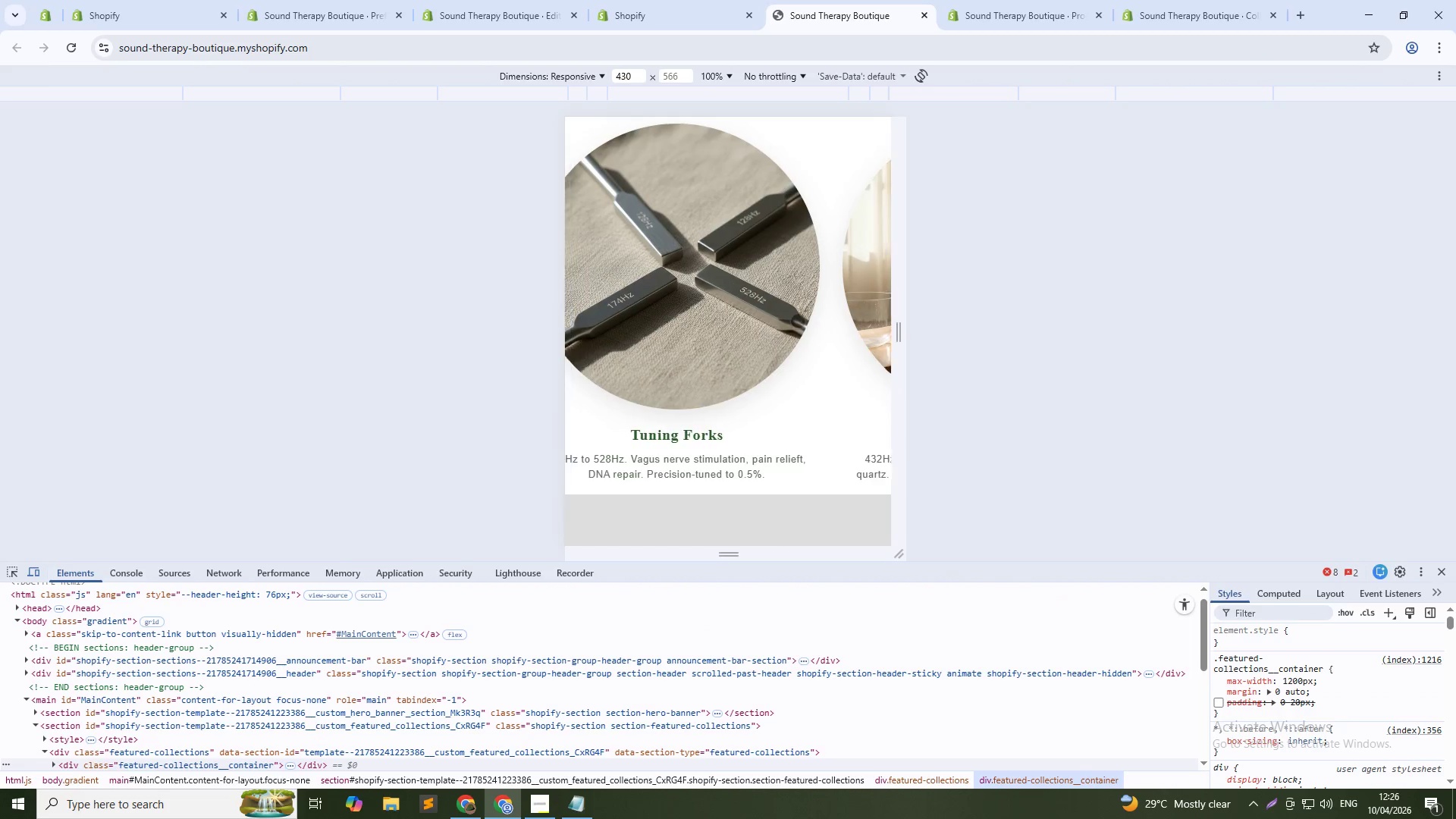 
left_click_drag(start_coordinate=[799, 321], to_coordinate=[412, 361])
 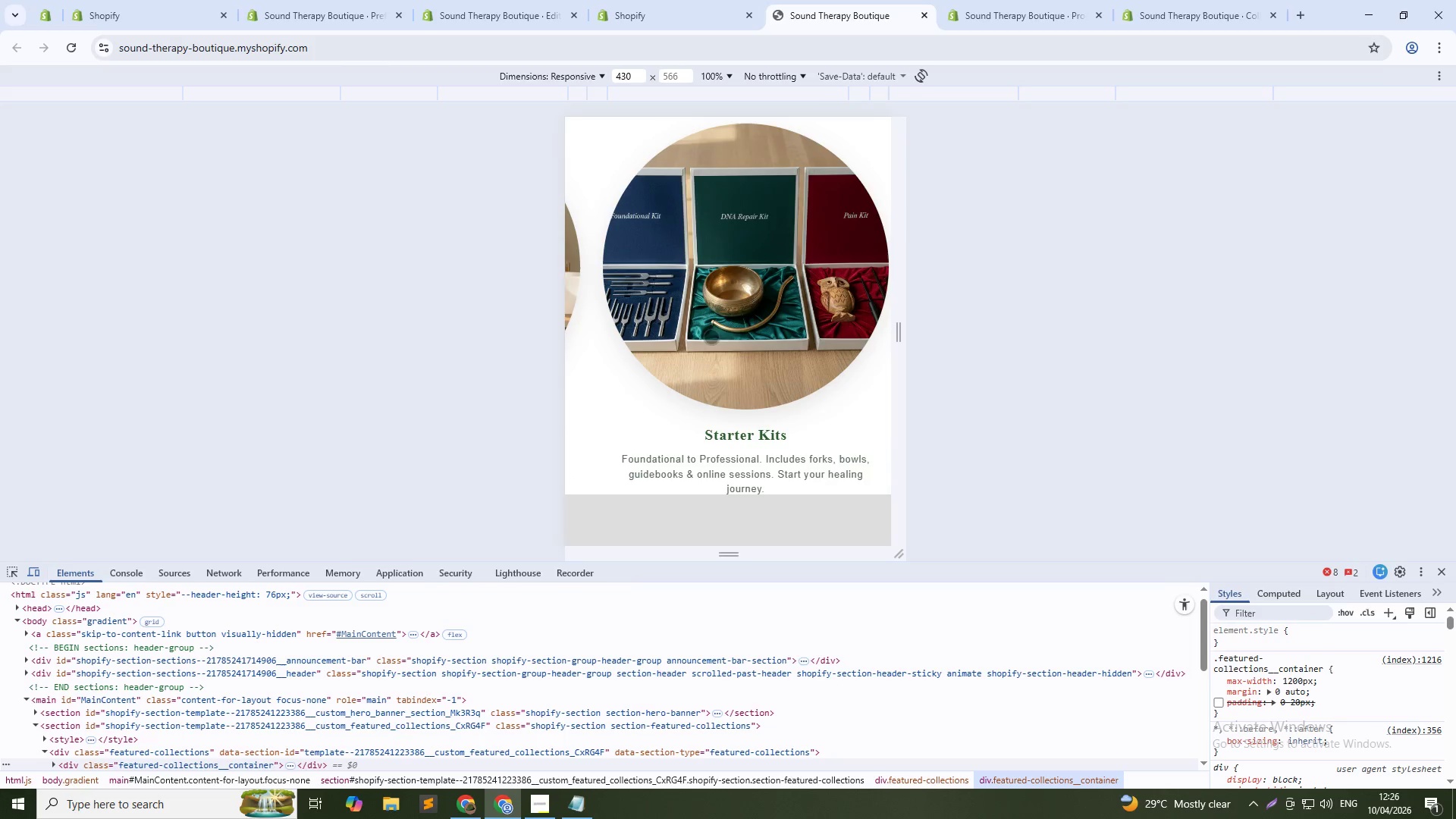 
left_click_drag(start_coordinate=[717, 334], to_coordinate=[540, 349])
 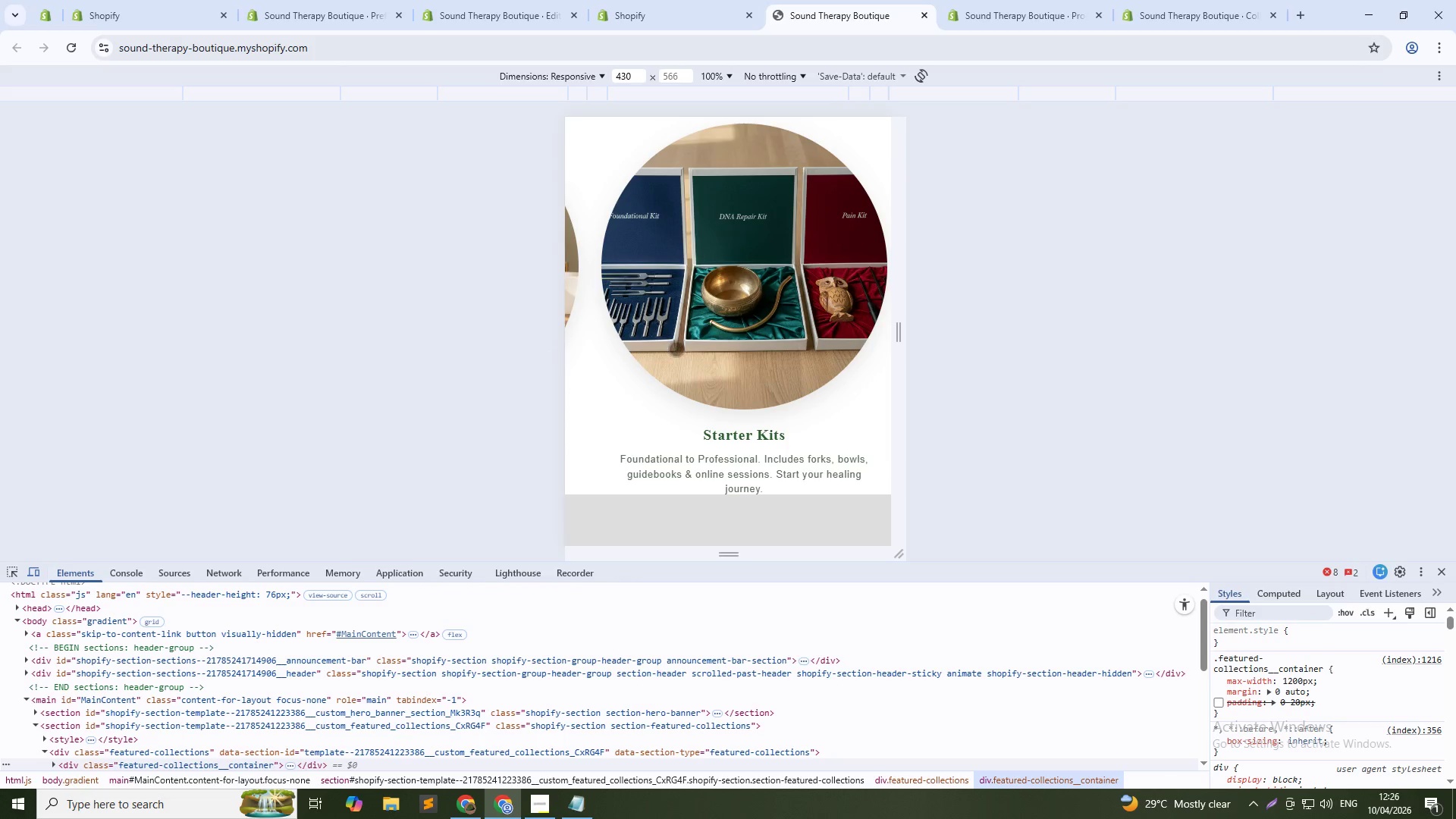 
scroll: coordinate [685, 328], scroll_direction: down, amount: 2.0
 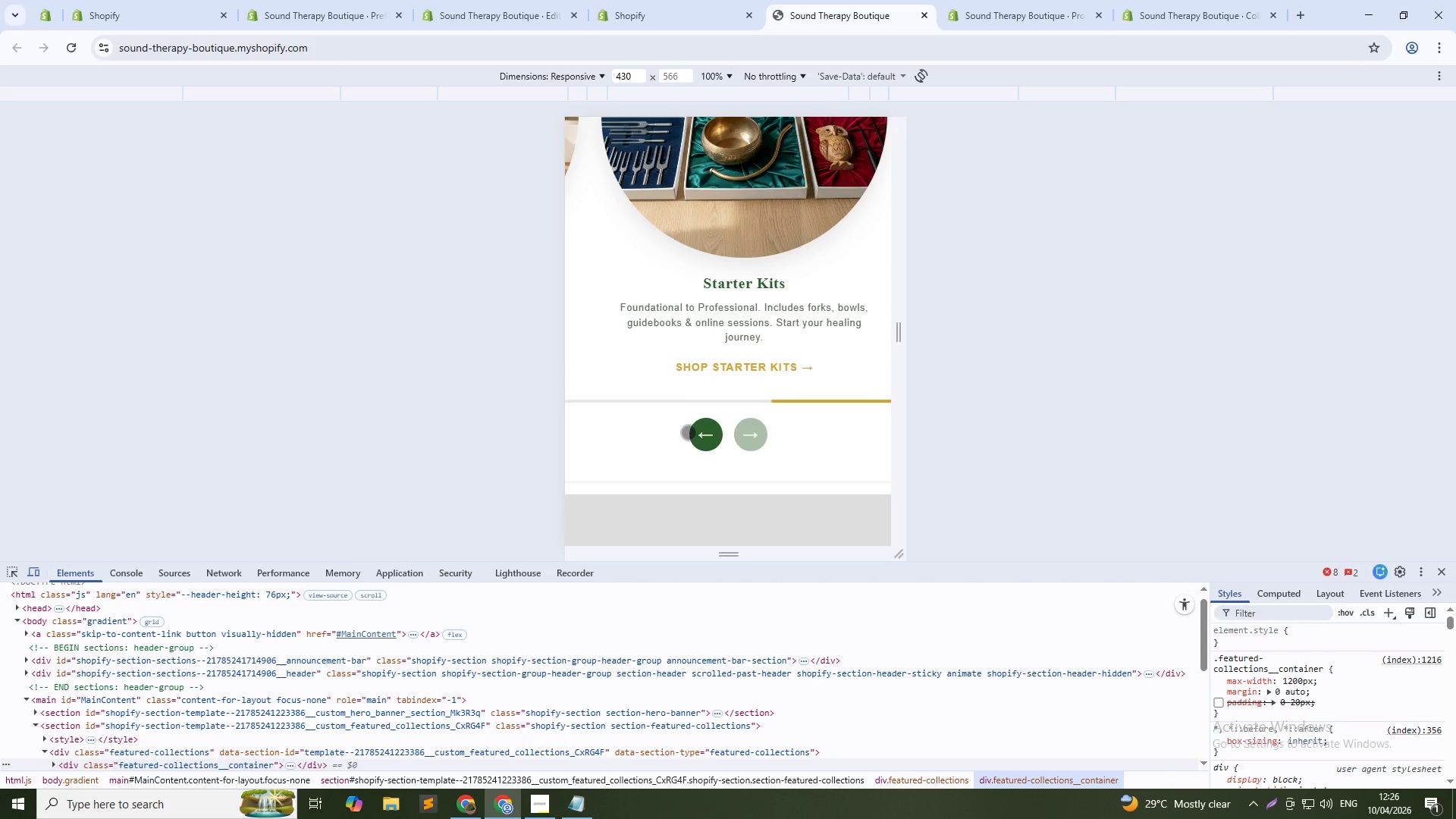 
left_click([703, 435])
 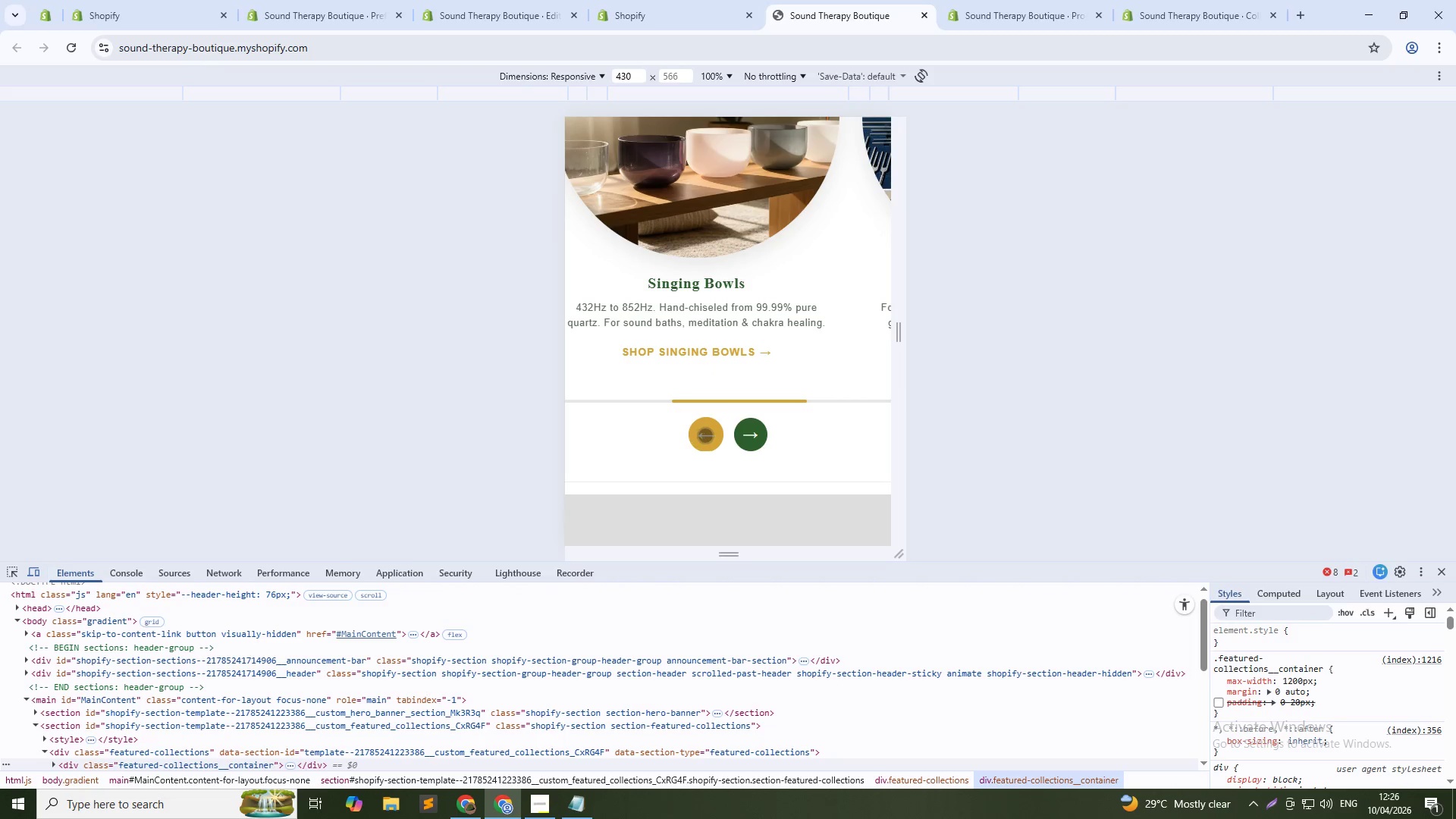 
left_click([705, 435])
 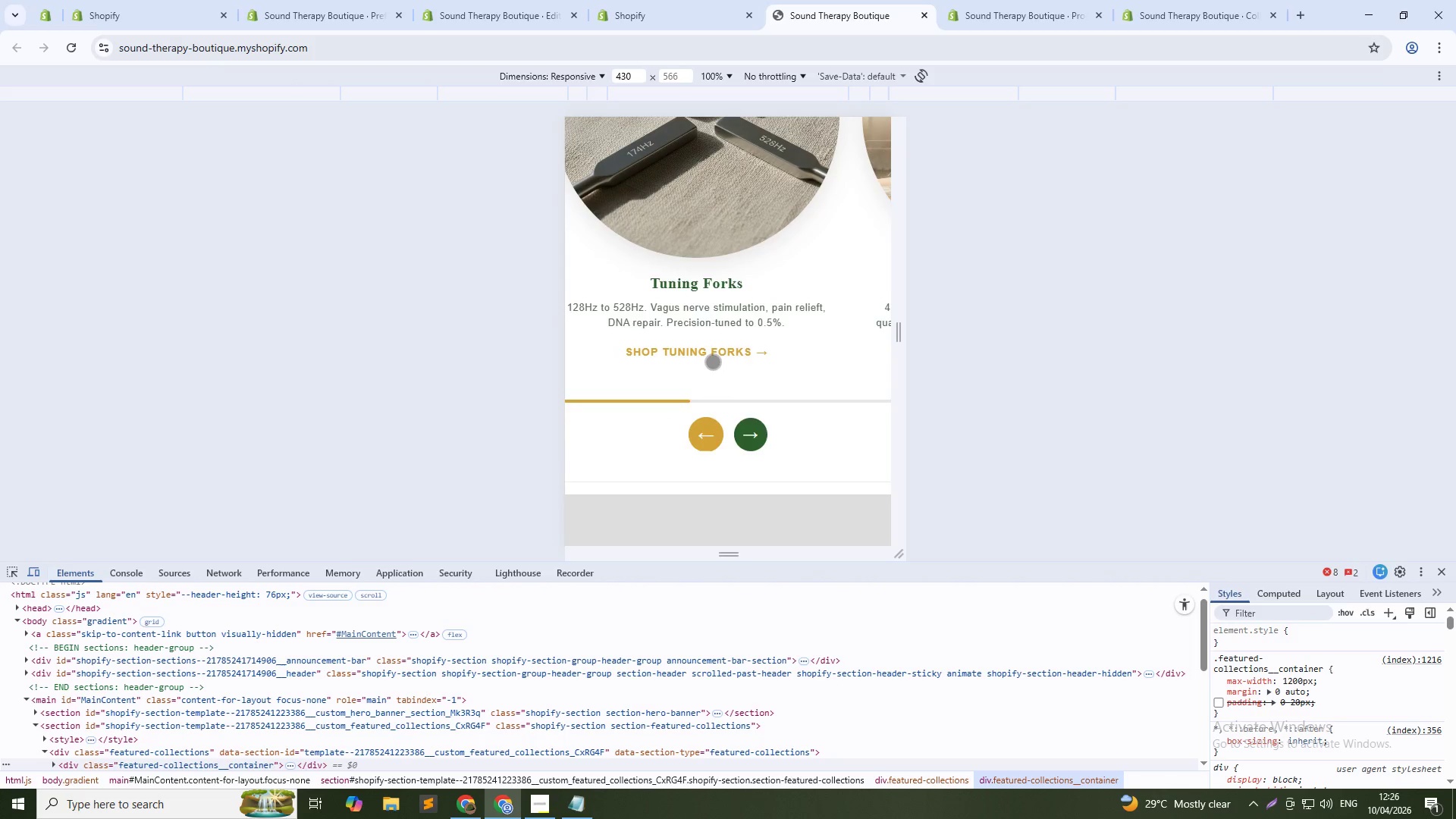 
scroll: coordinate [713, 362], scroll_direction: up, amount: 2.0
 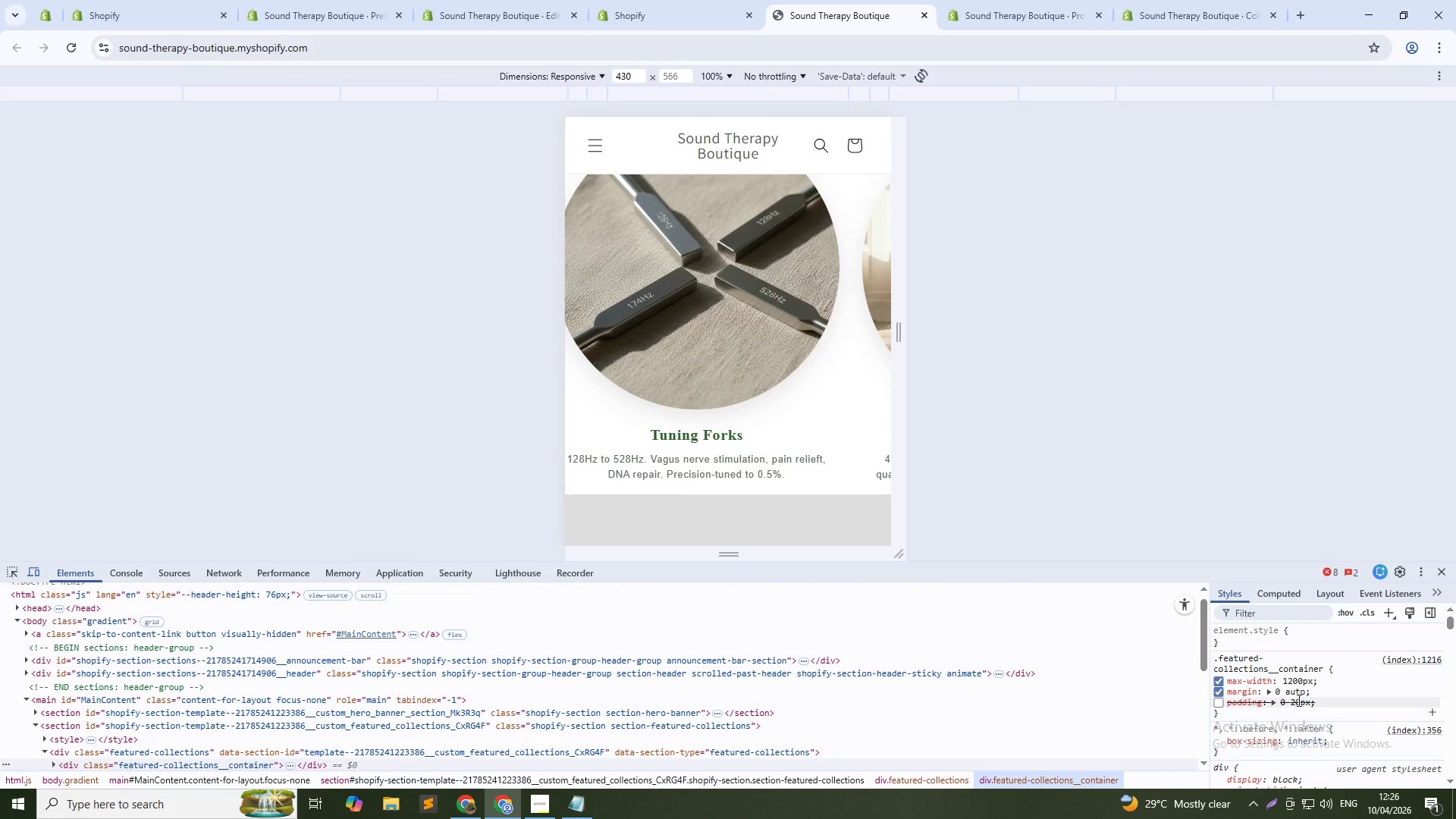 
left_click([1217, 701])
 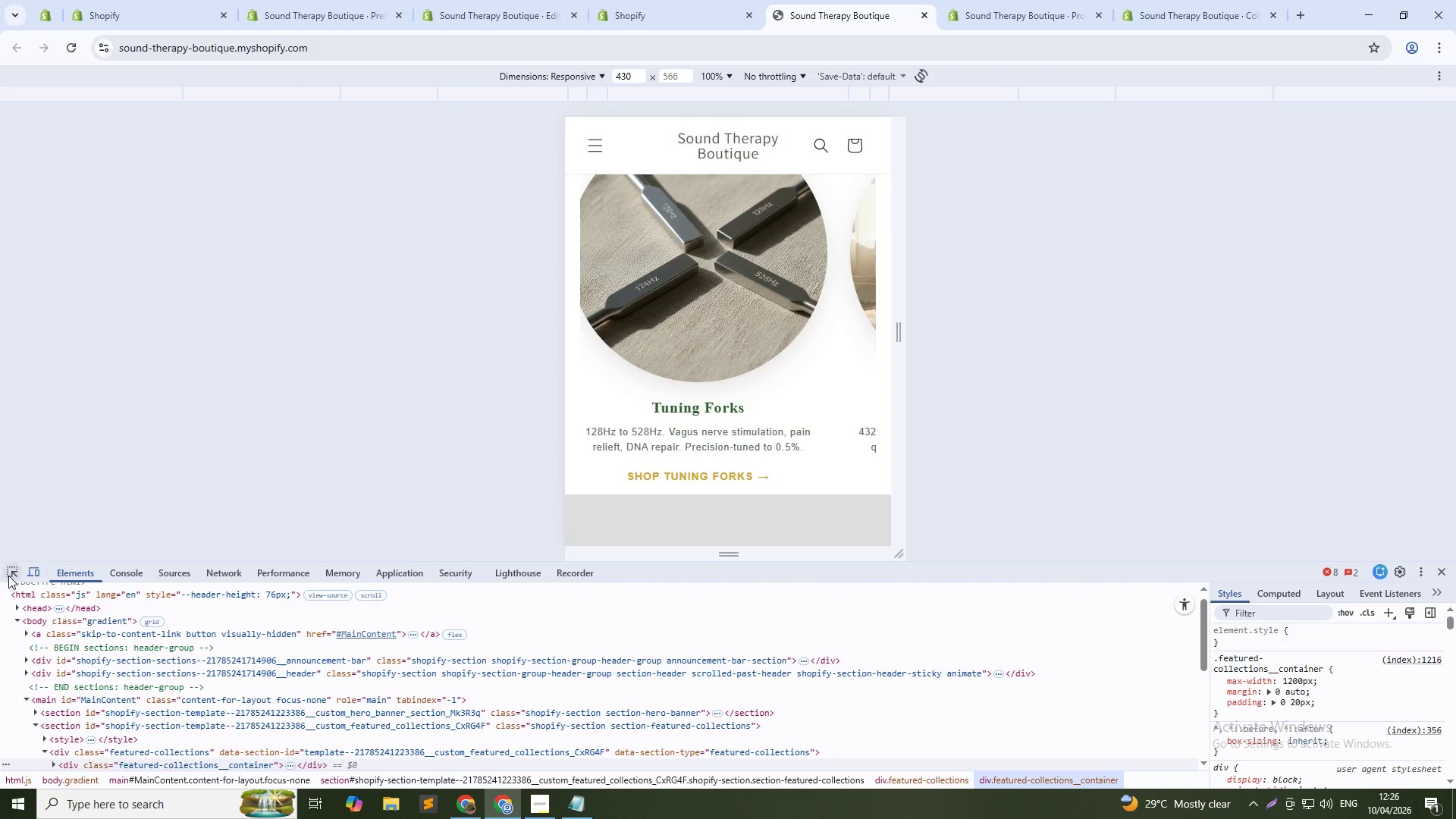 
left_click([12, 572])
 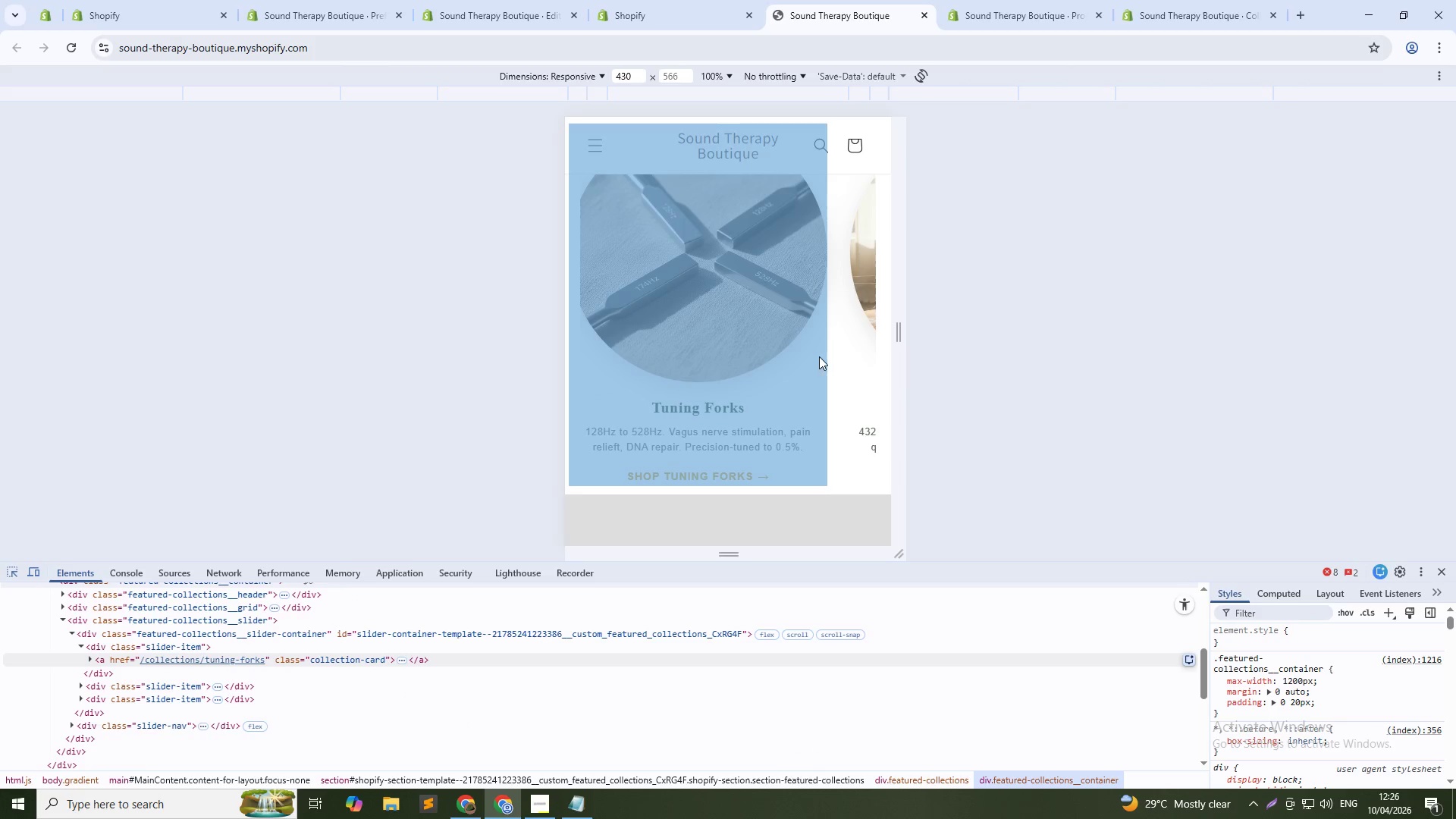 
left_click([813, 377])
 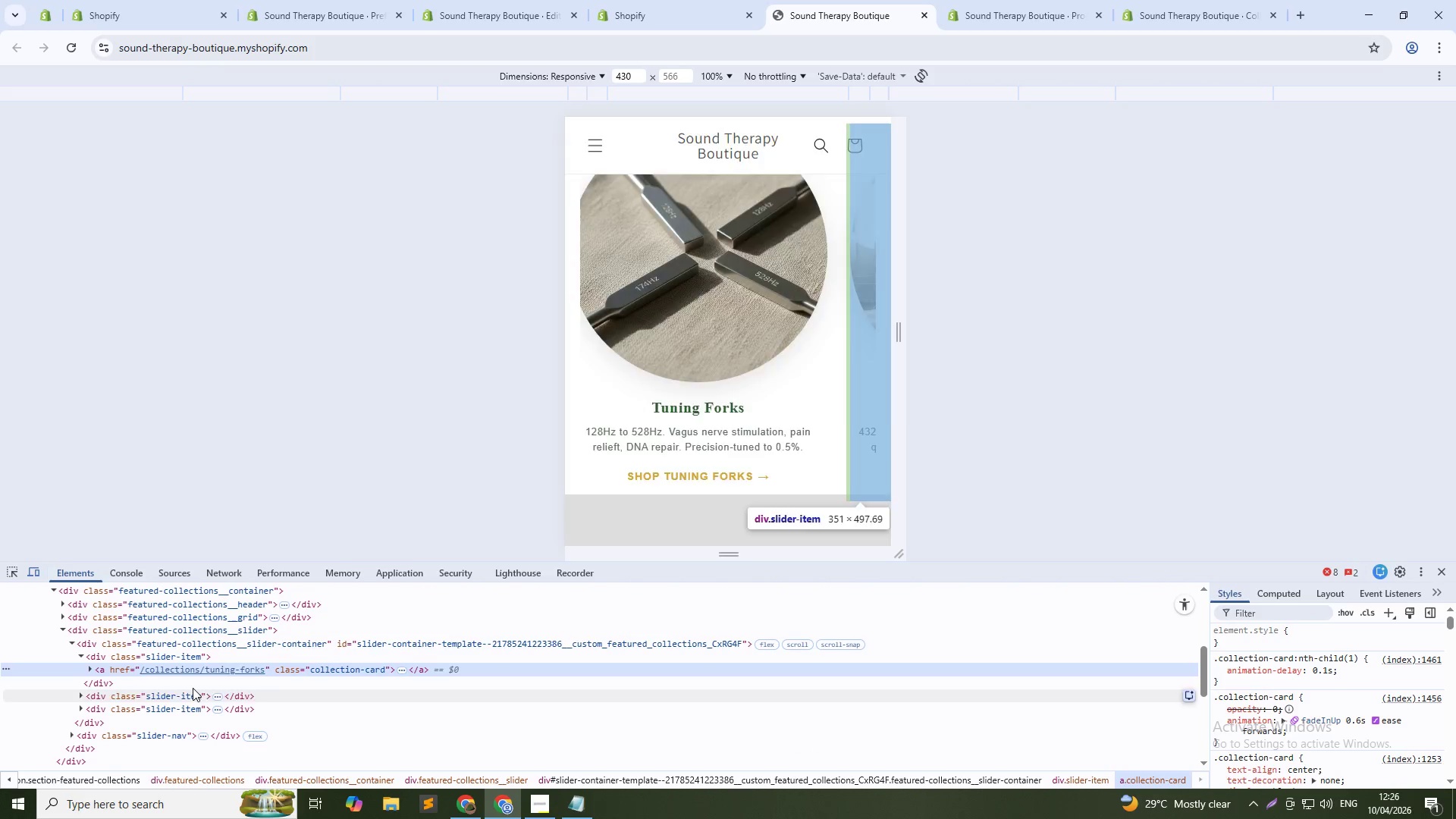 
left_click([190, 656])
 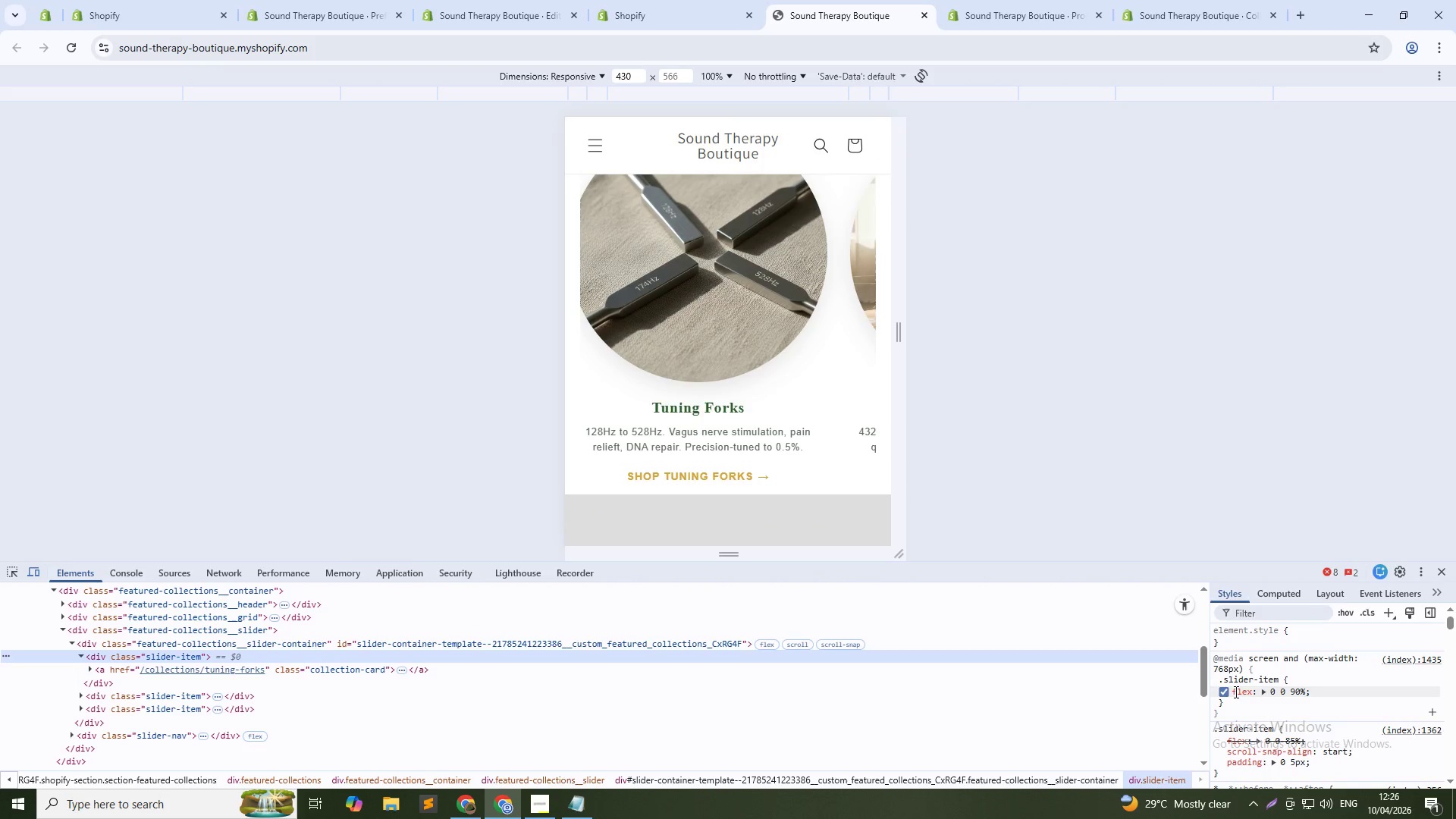 
left_click([1229, 692])
 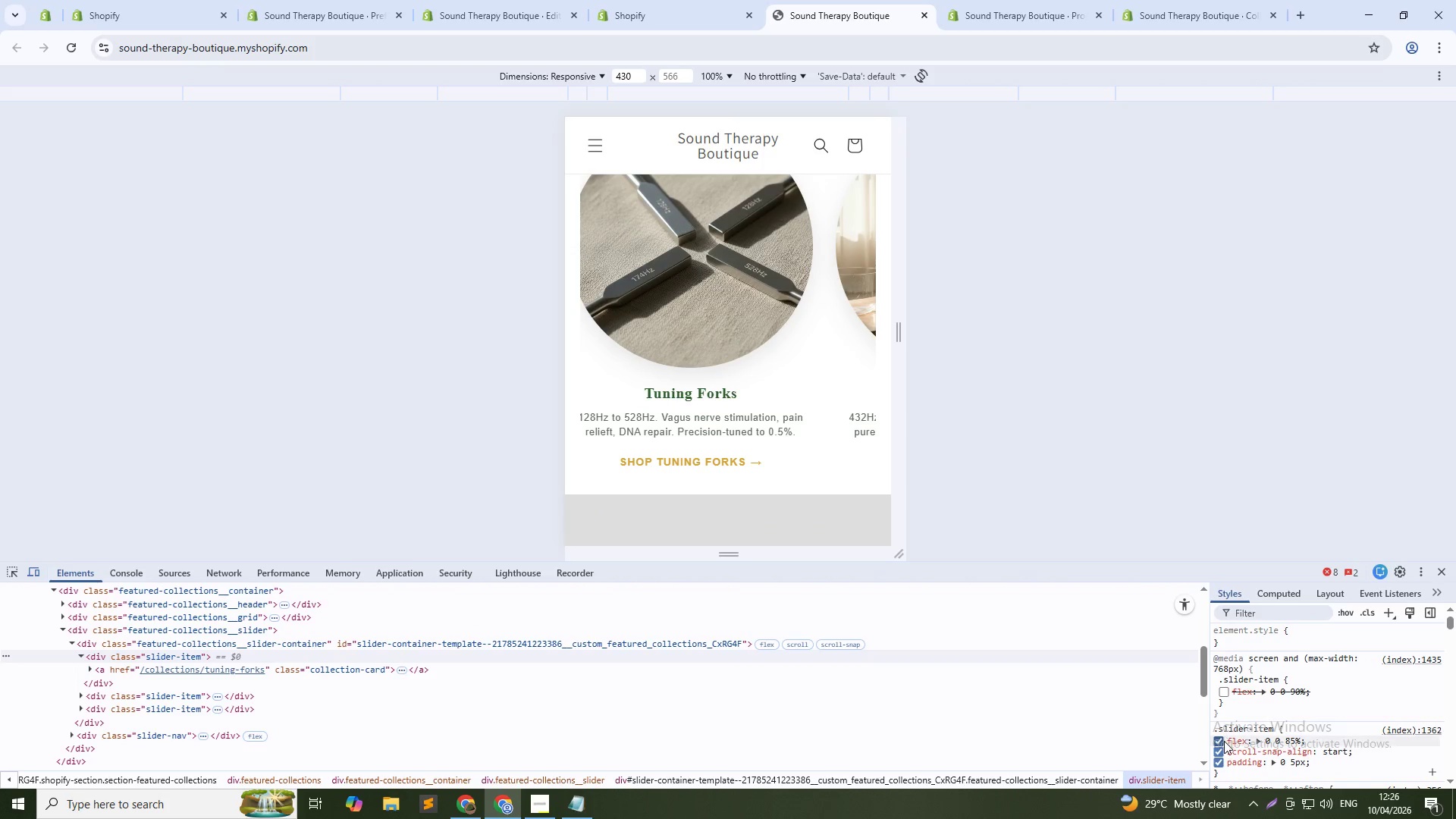 
left_click([1216, 758])
 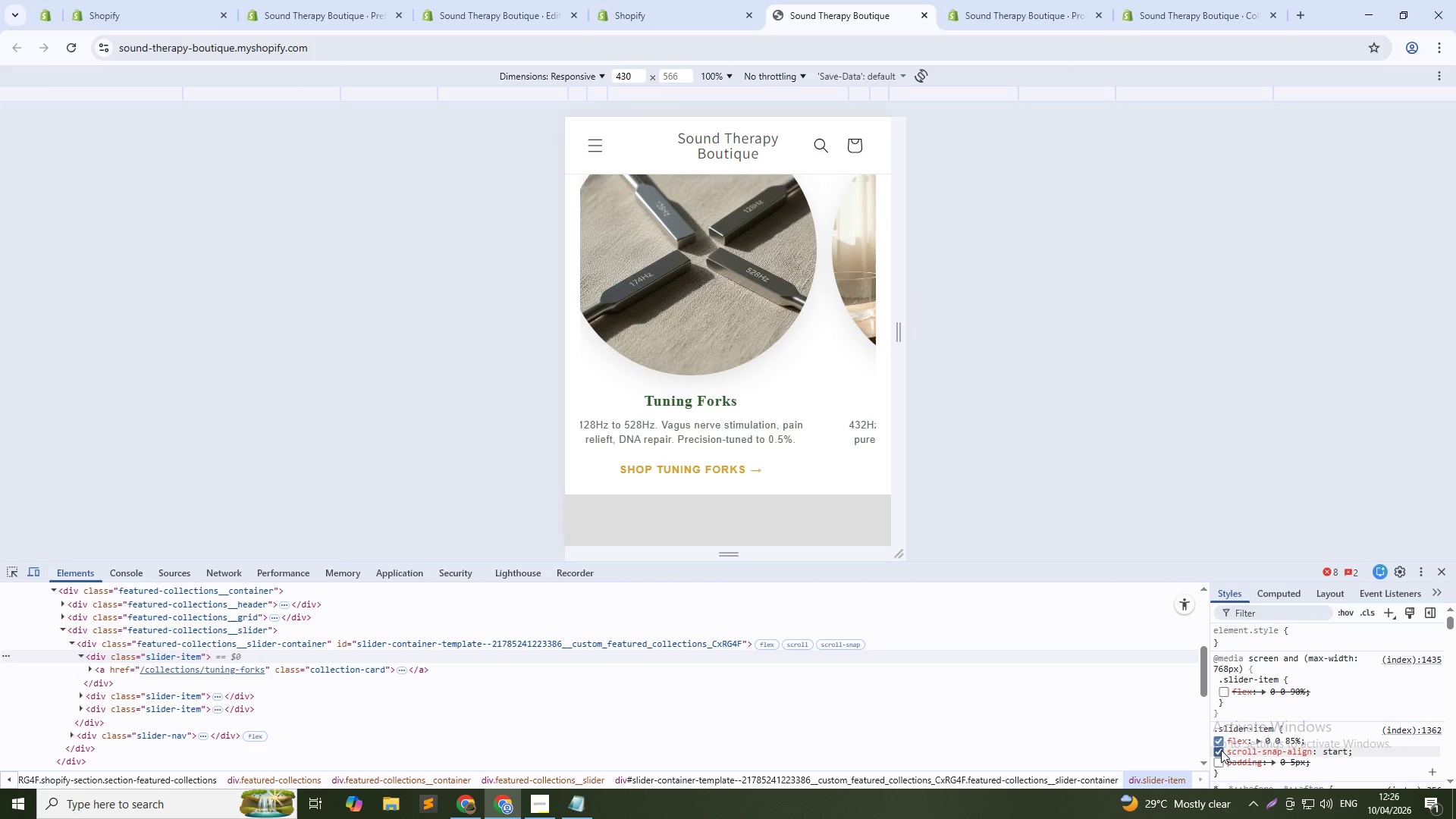 
left_click([1216, 738])
 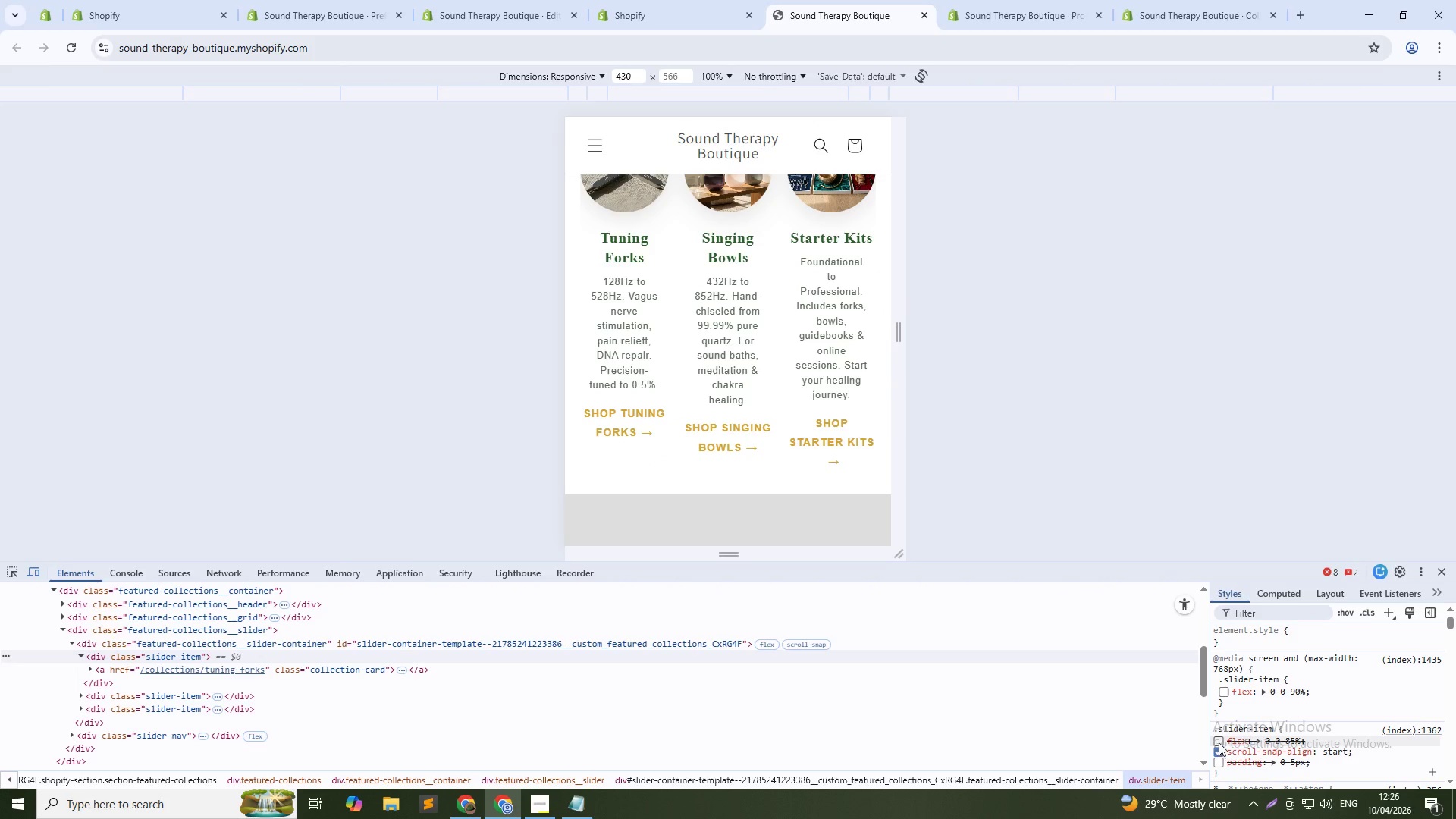 
left_click([1217, 736])
 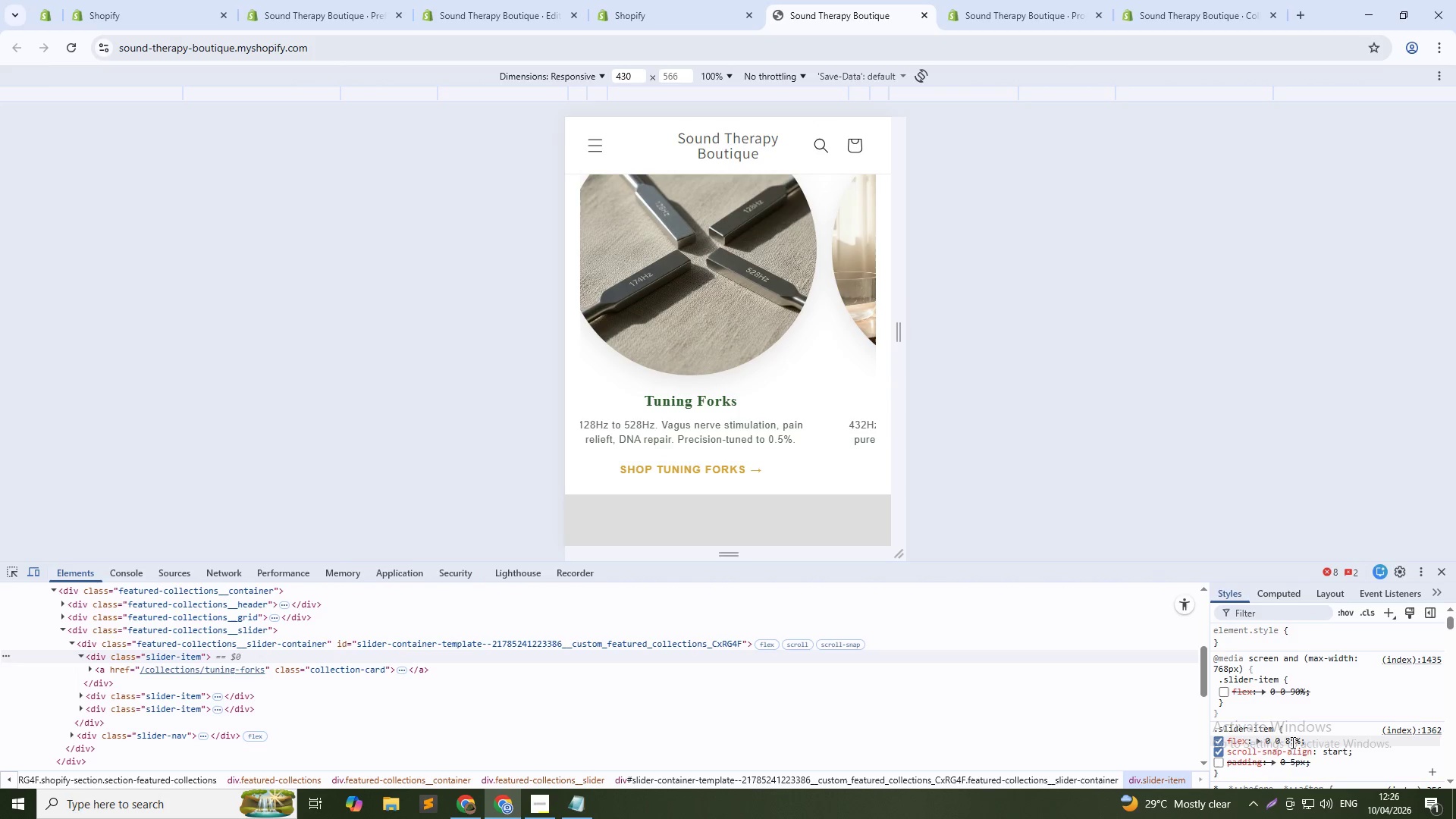 
left_click([1291, 742])
 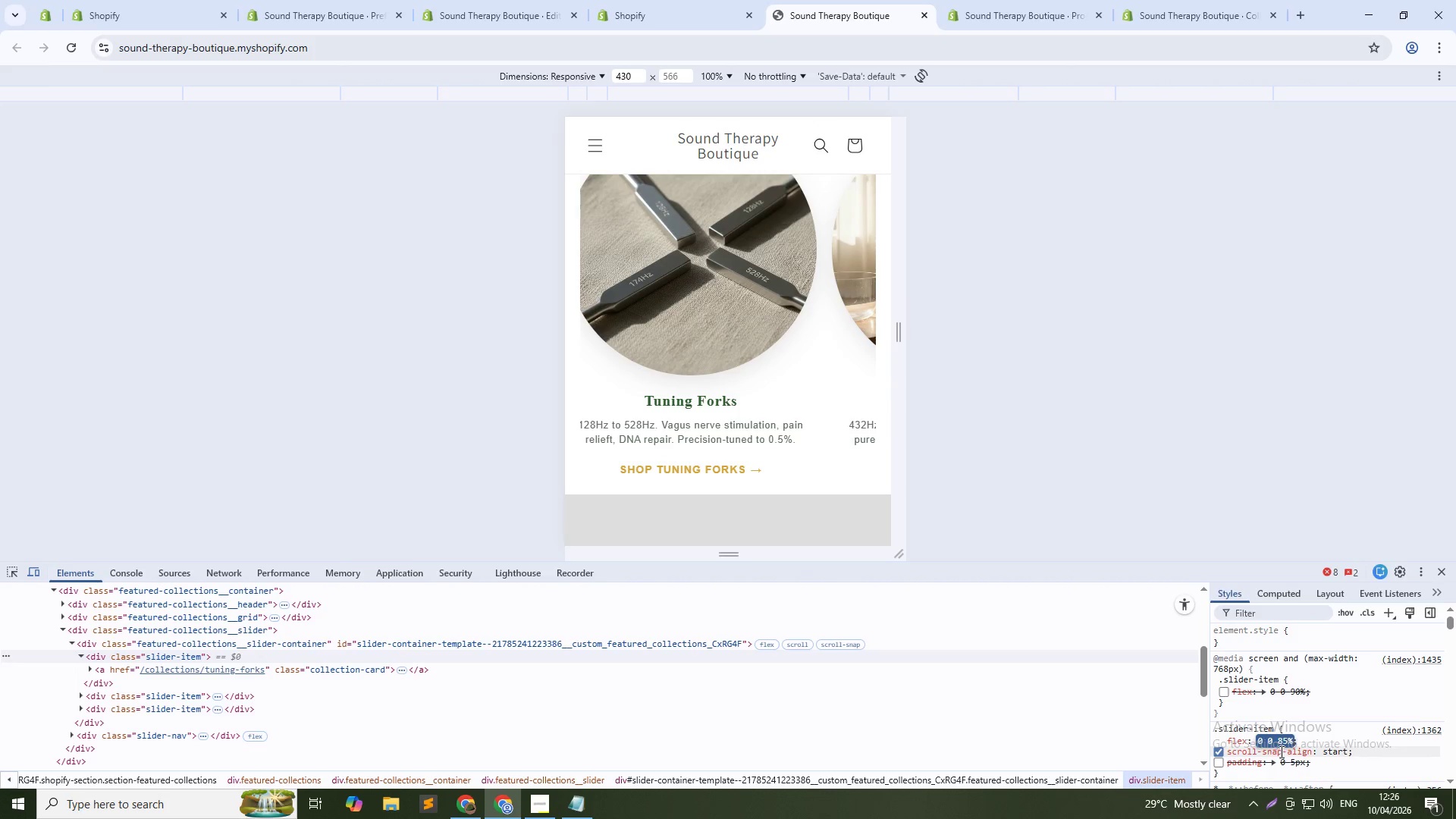 
left_click([1281, 742])
 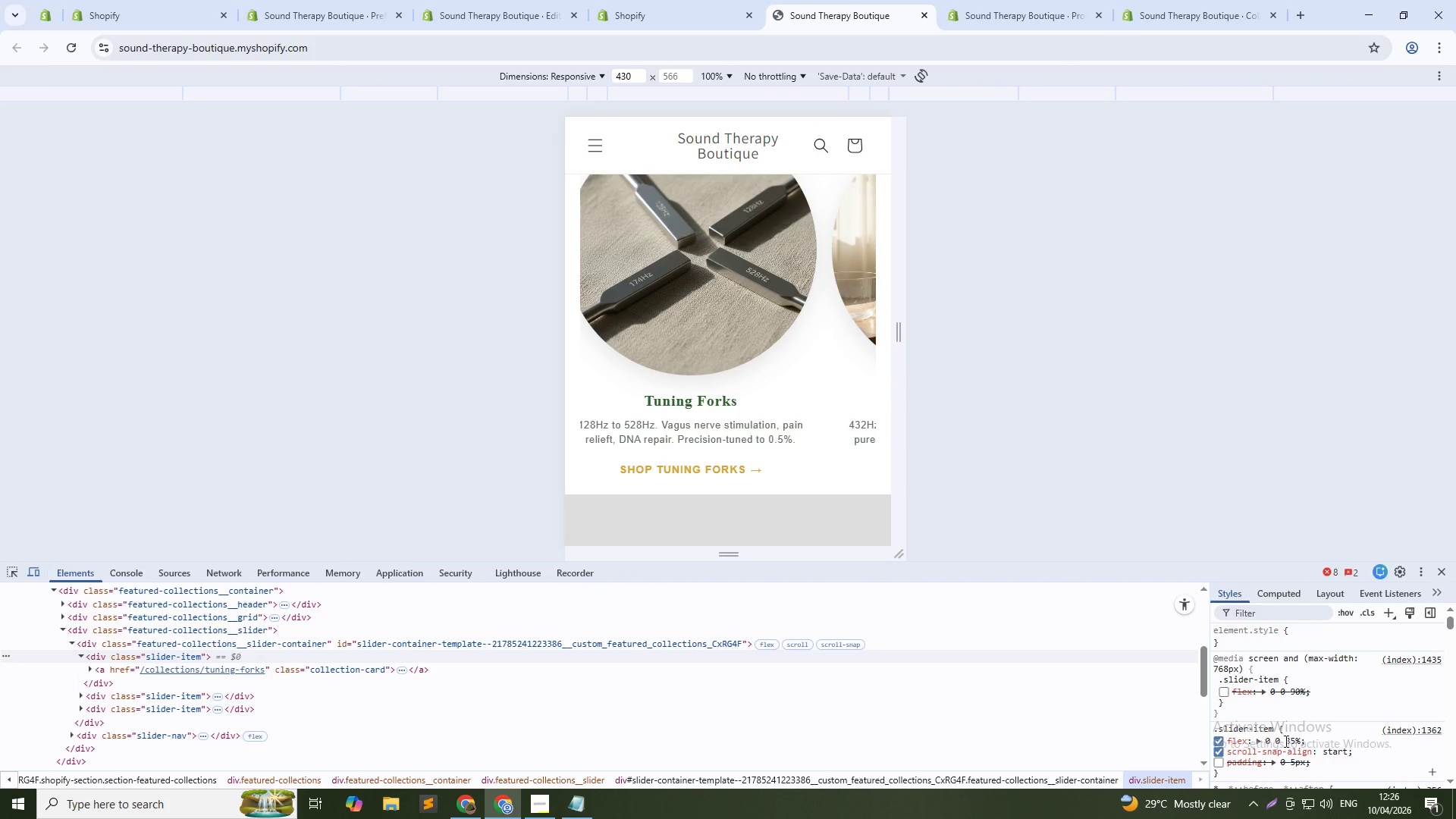 
left_click([1289, 742])
 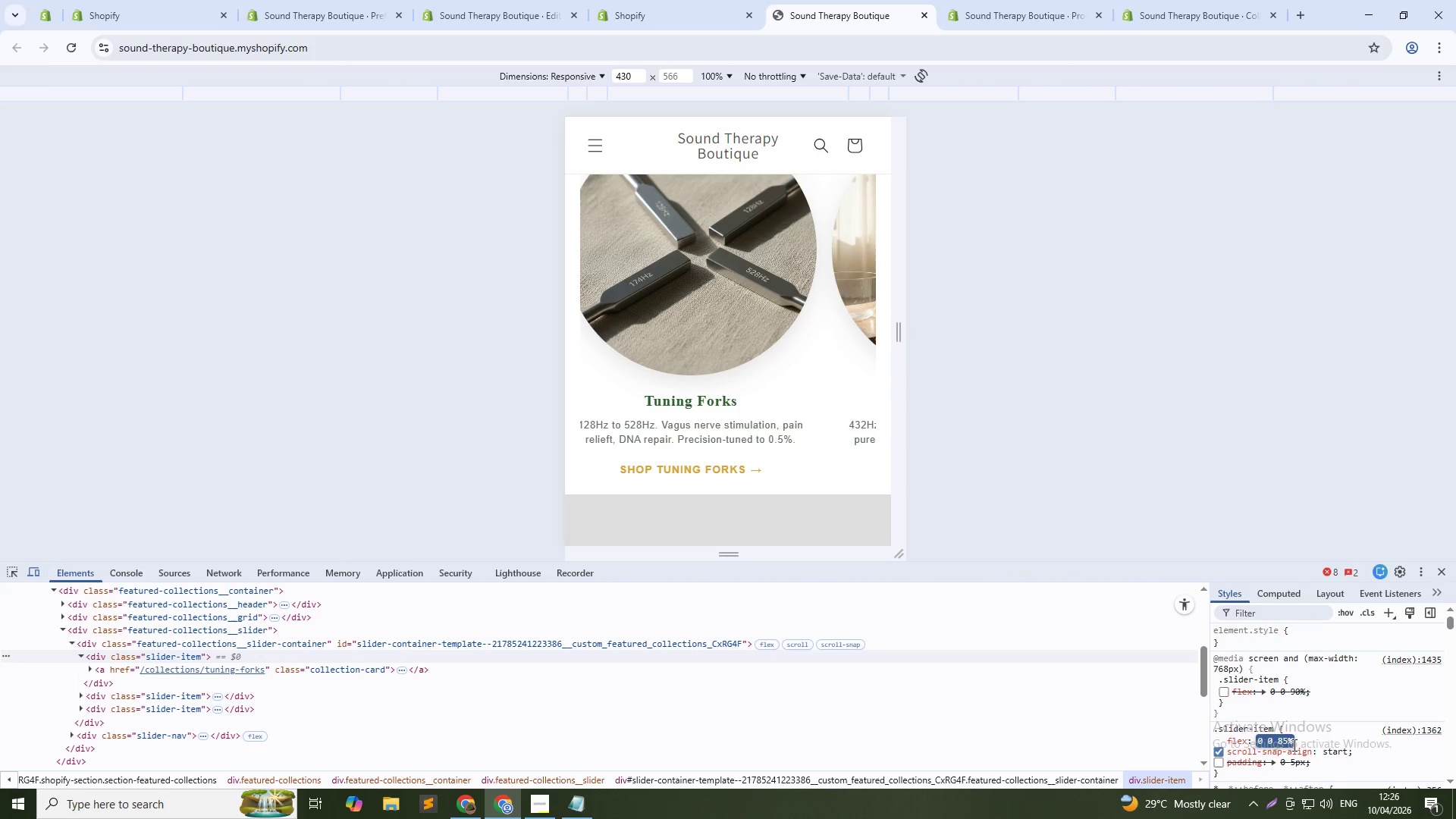 
key(ArrowRight)
 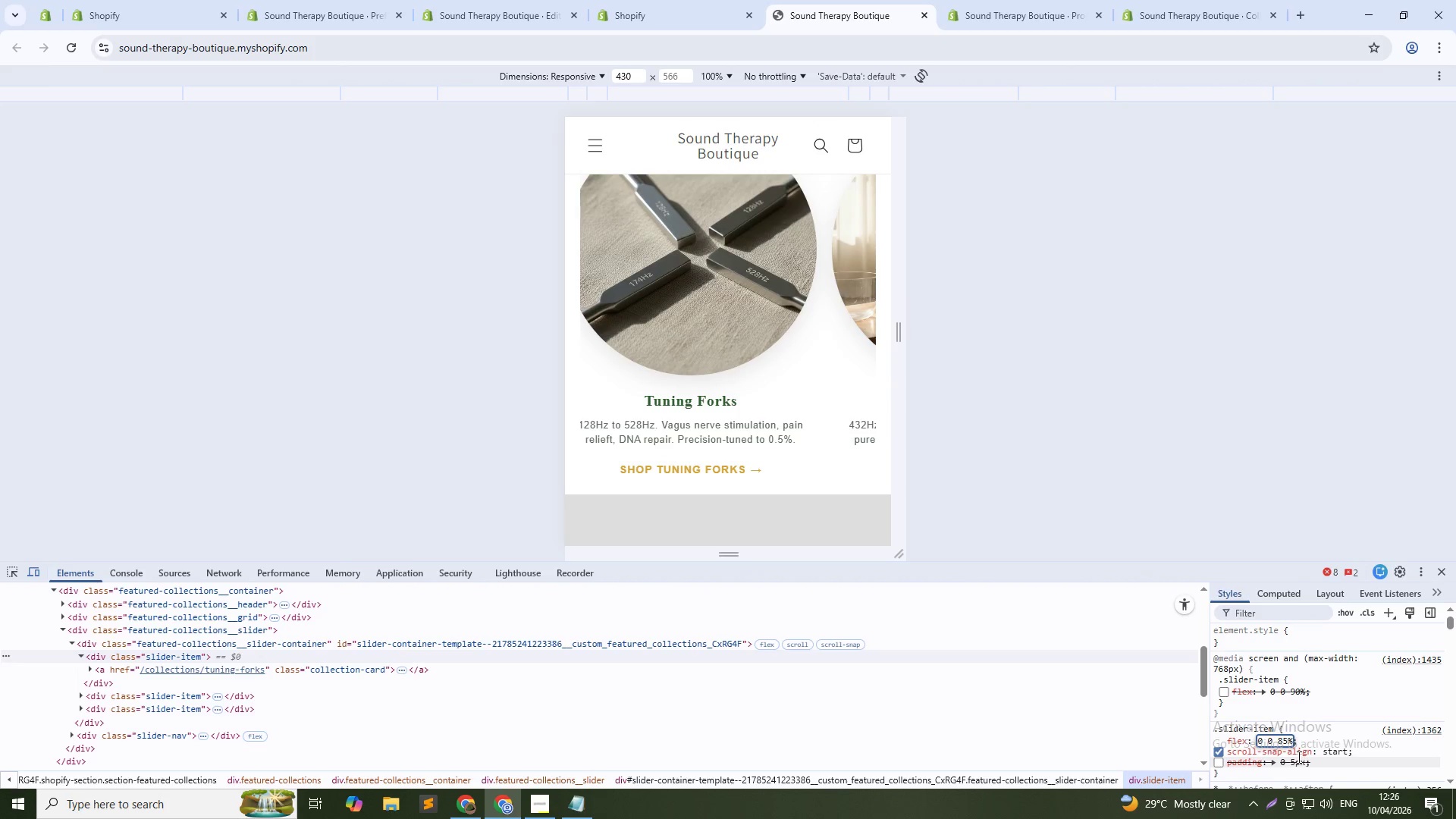 
key(ArrowLeft)
 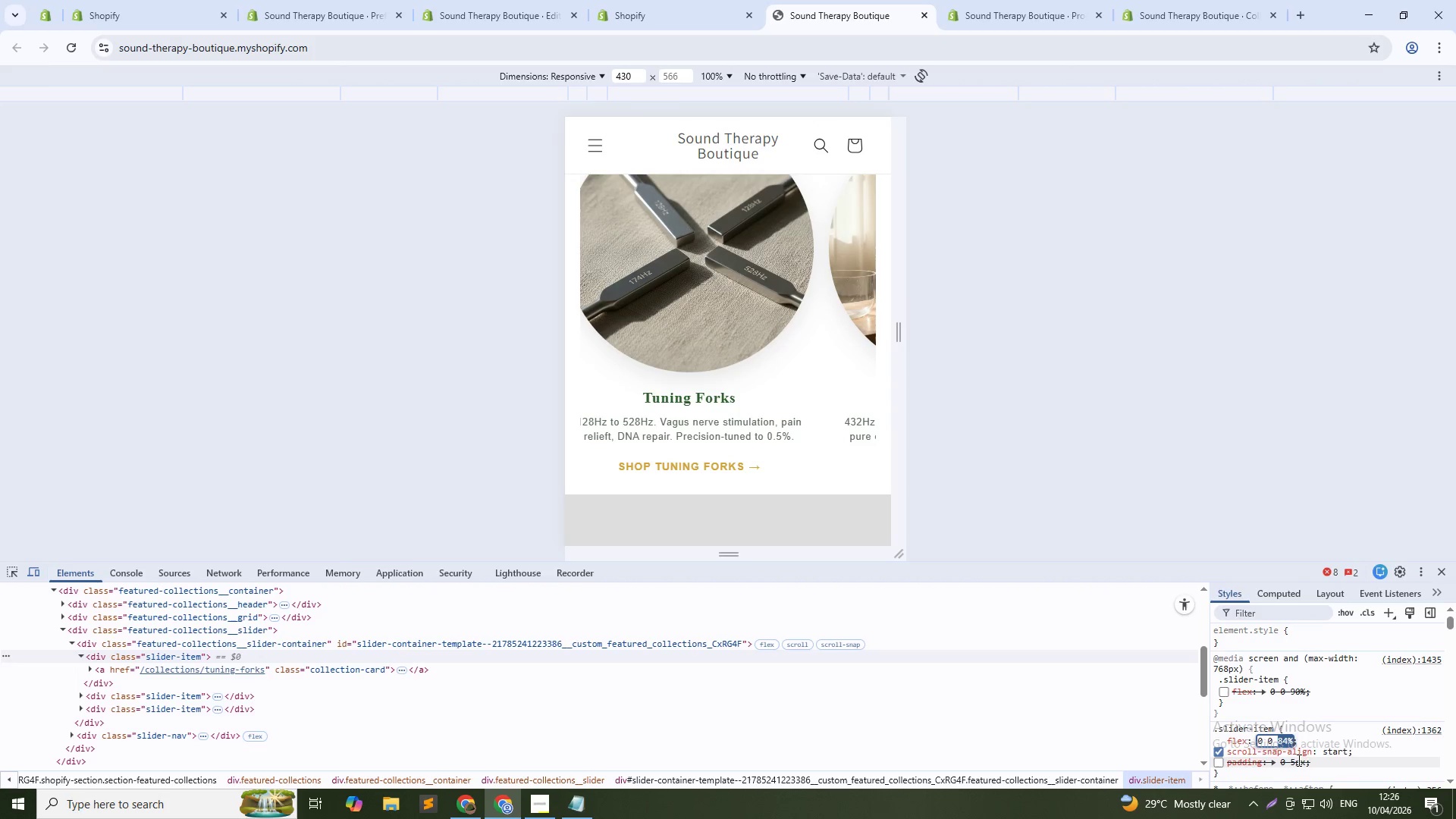 
key(ArrowDown)
 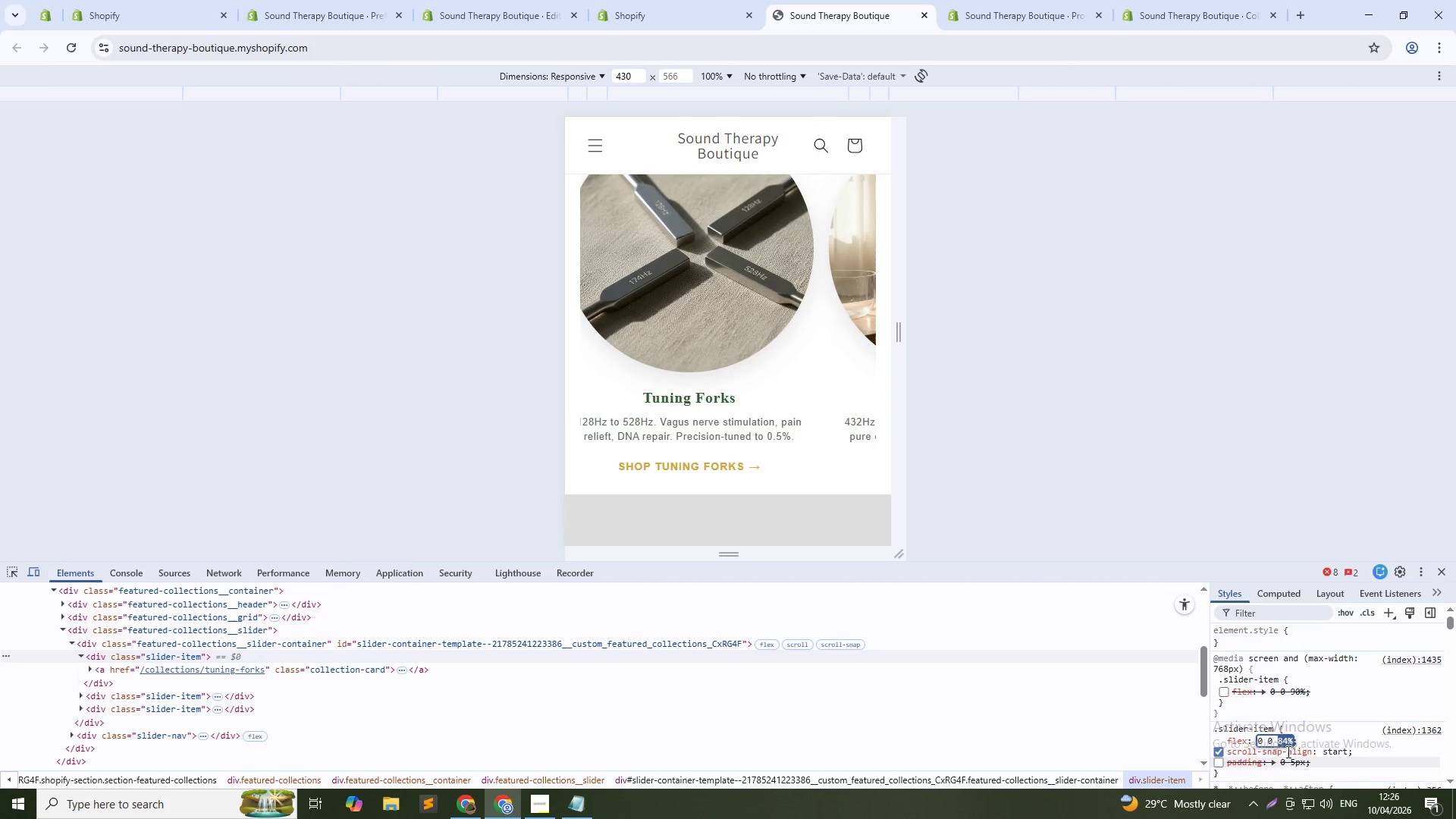 
key(ArrowDown)
 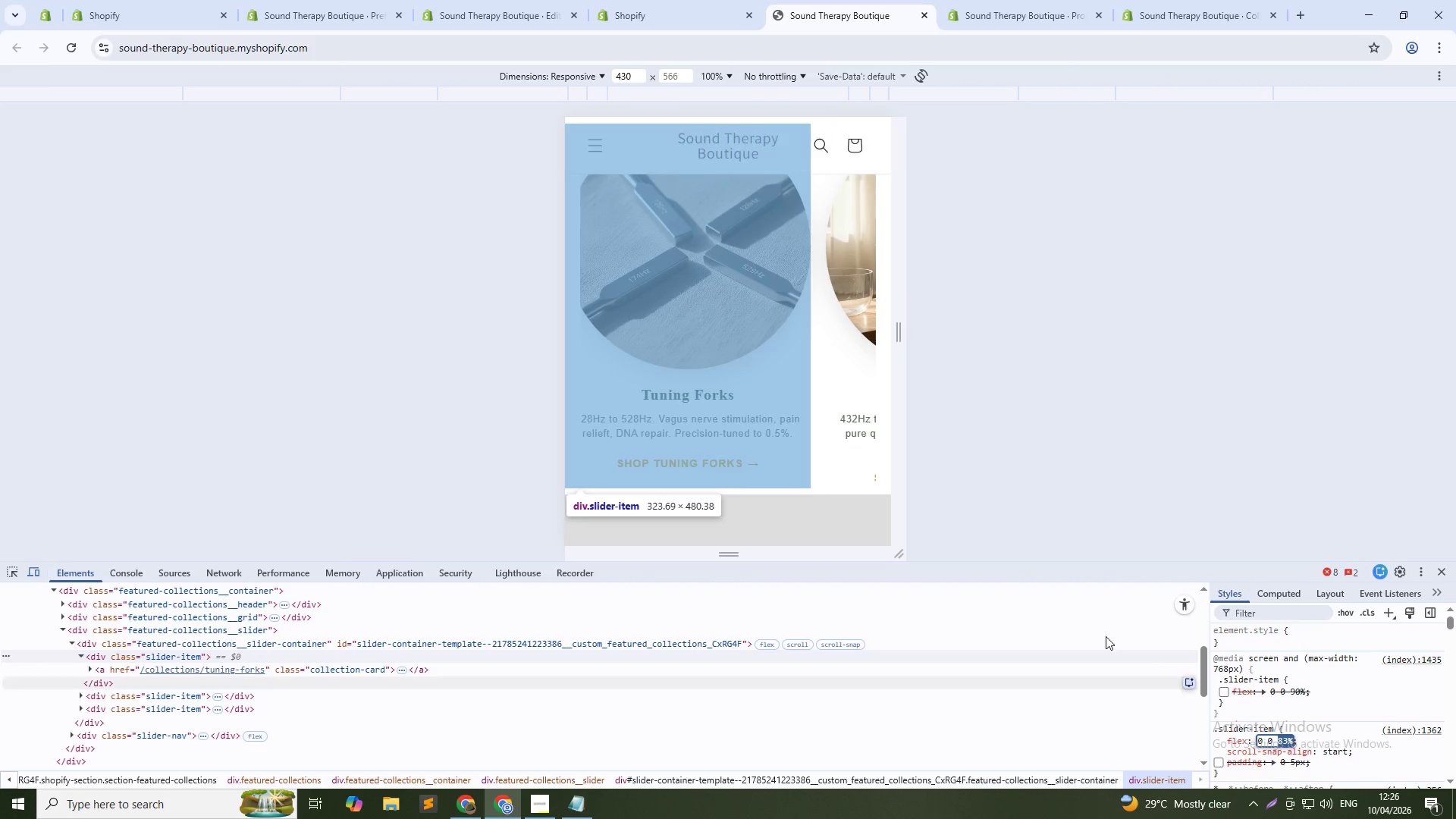 
key(ArrowDown)
 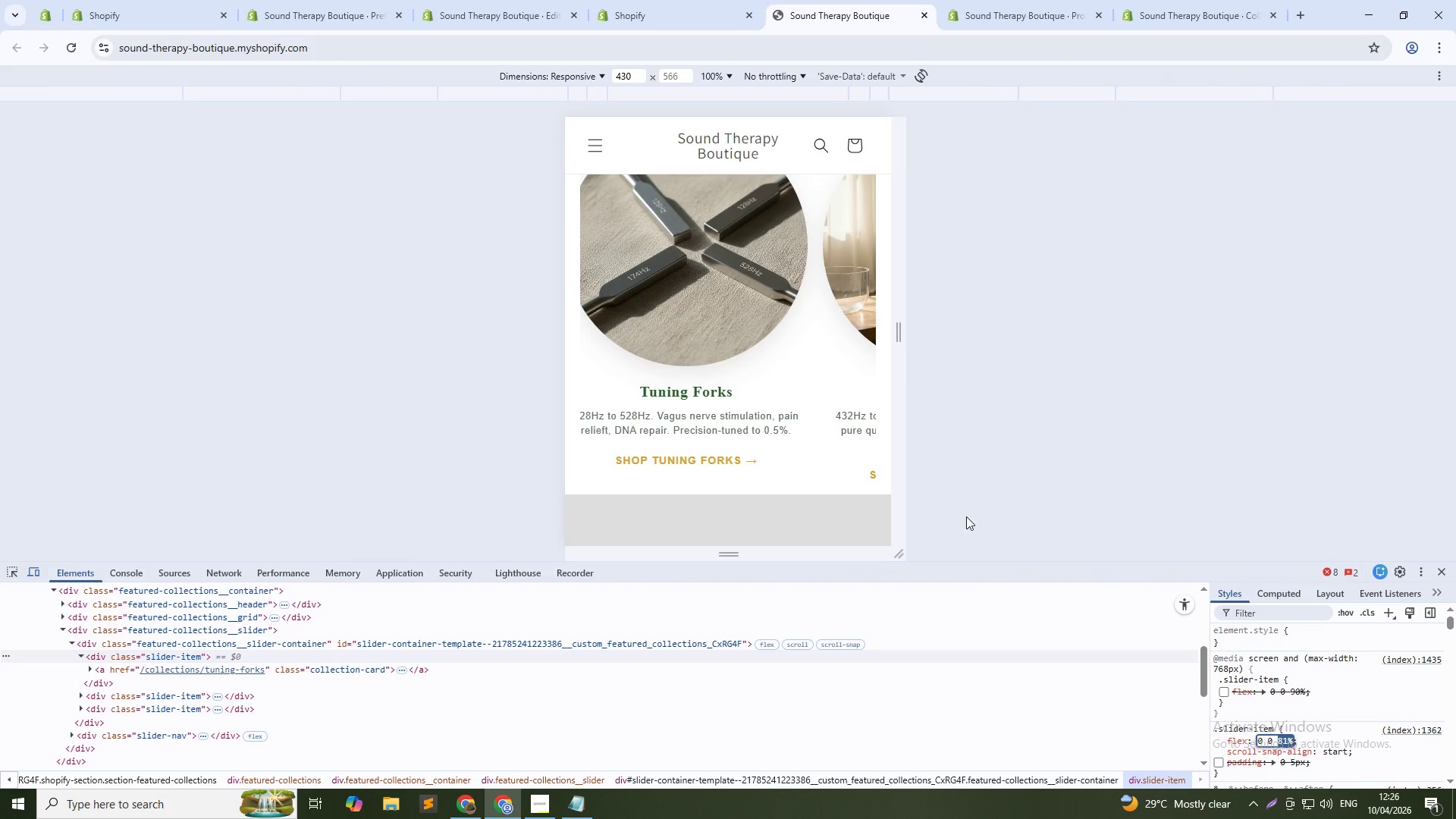 
key(ArrowDown)
 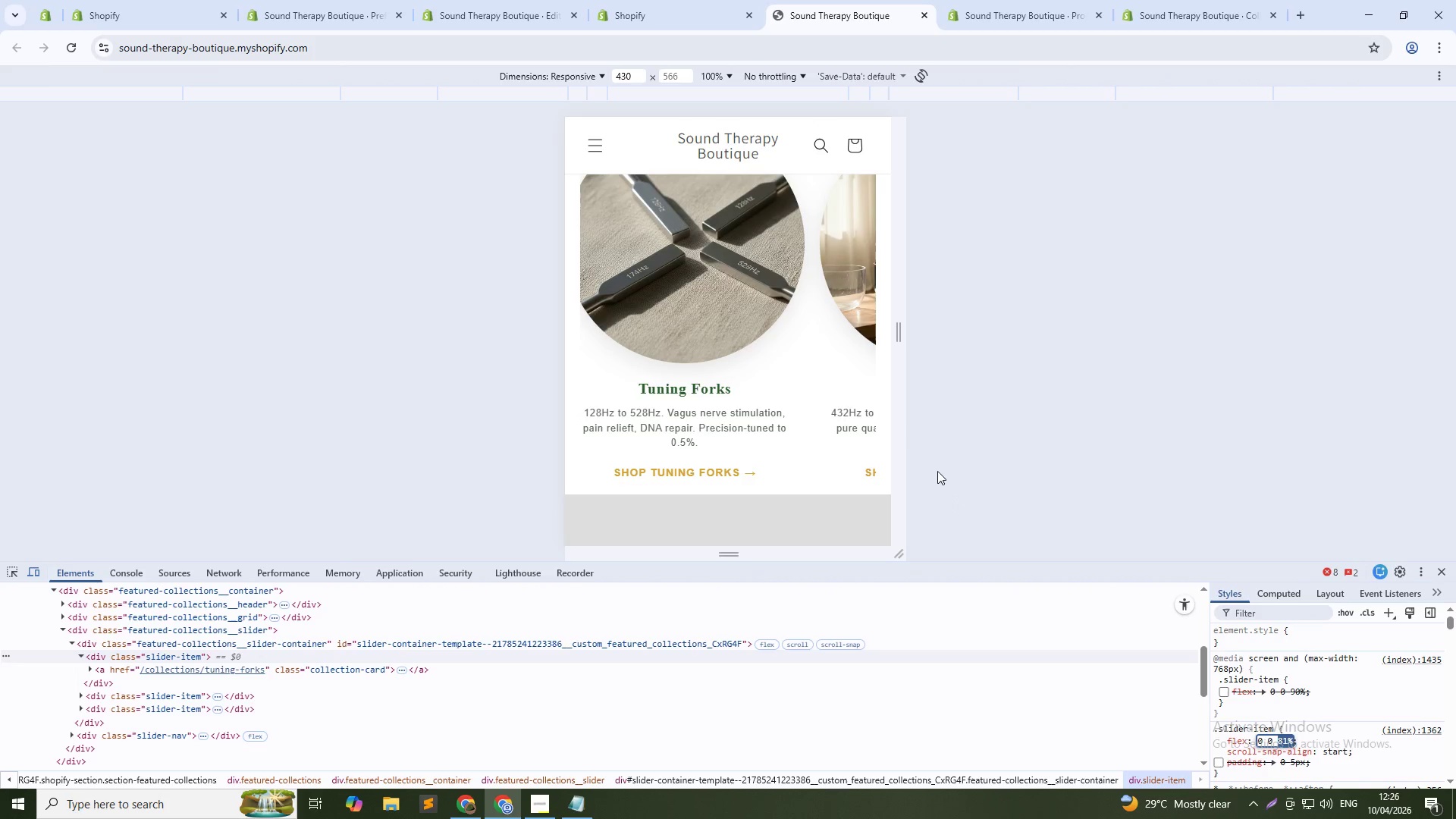 
key(ArrowDown)
 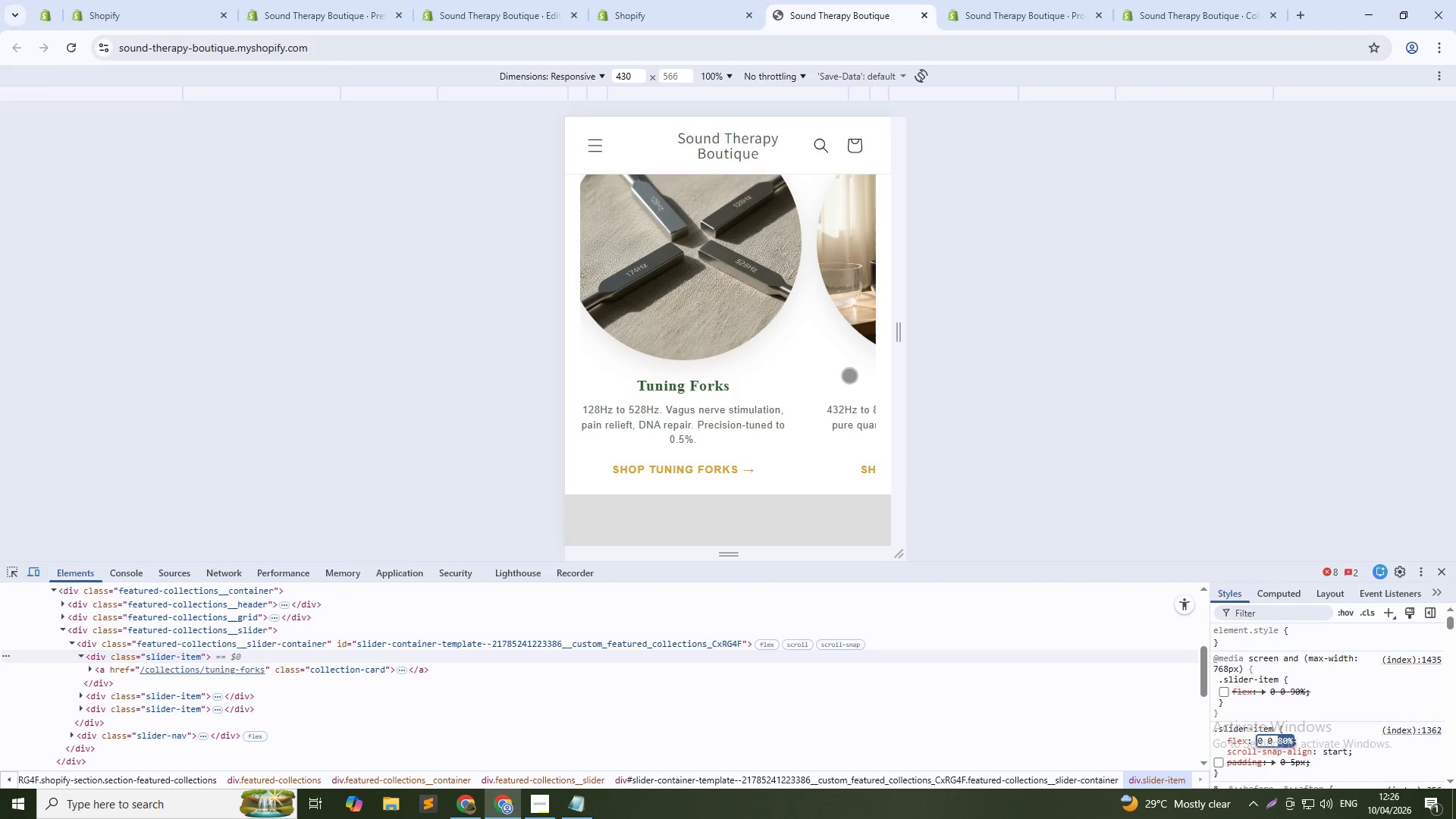 
key(ArrowDown)
 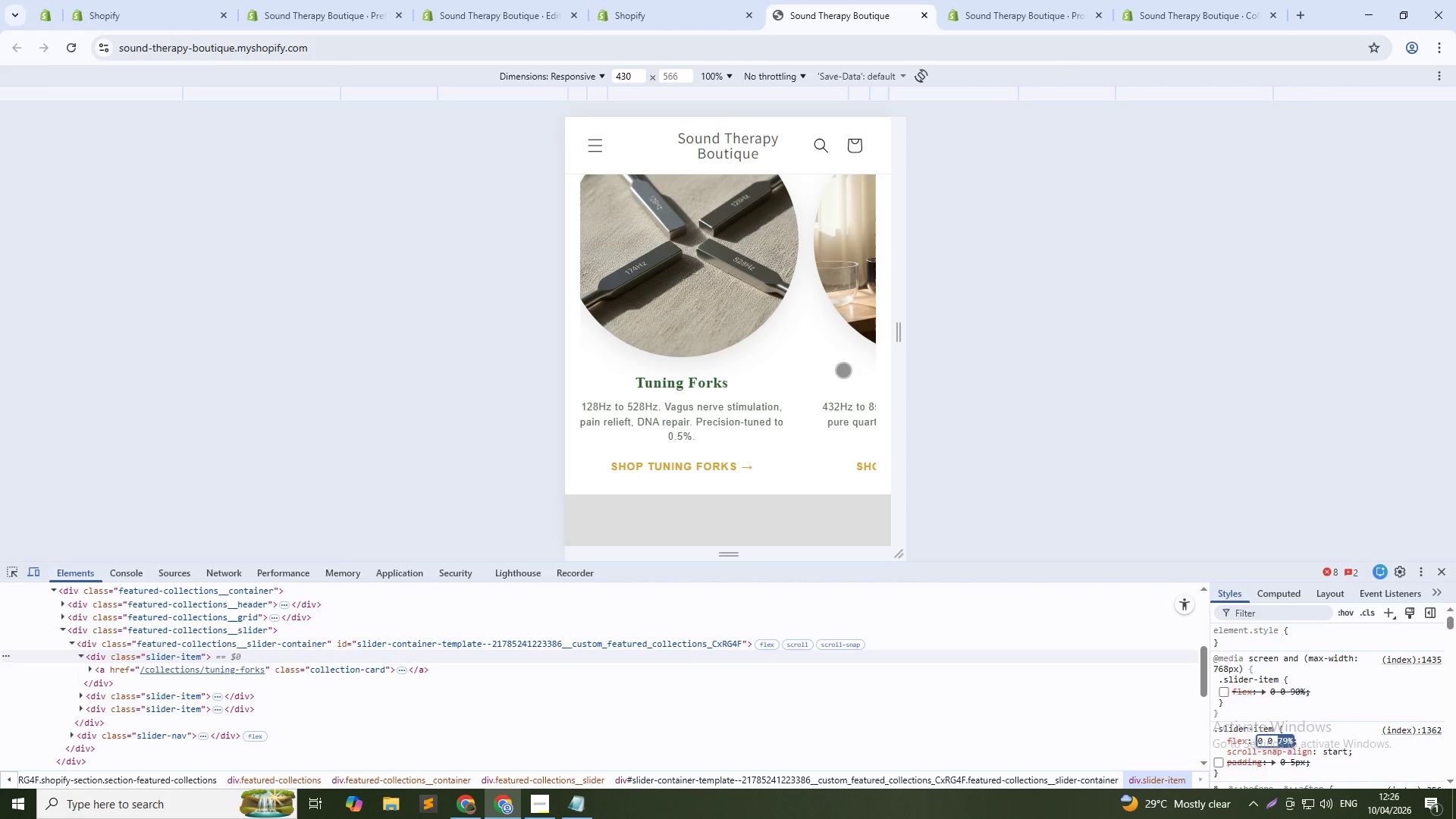 
key(ArrowDown)
 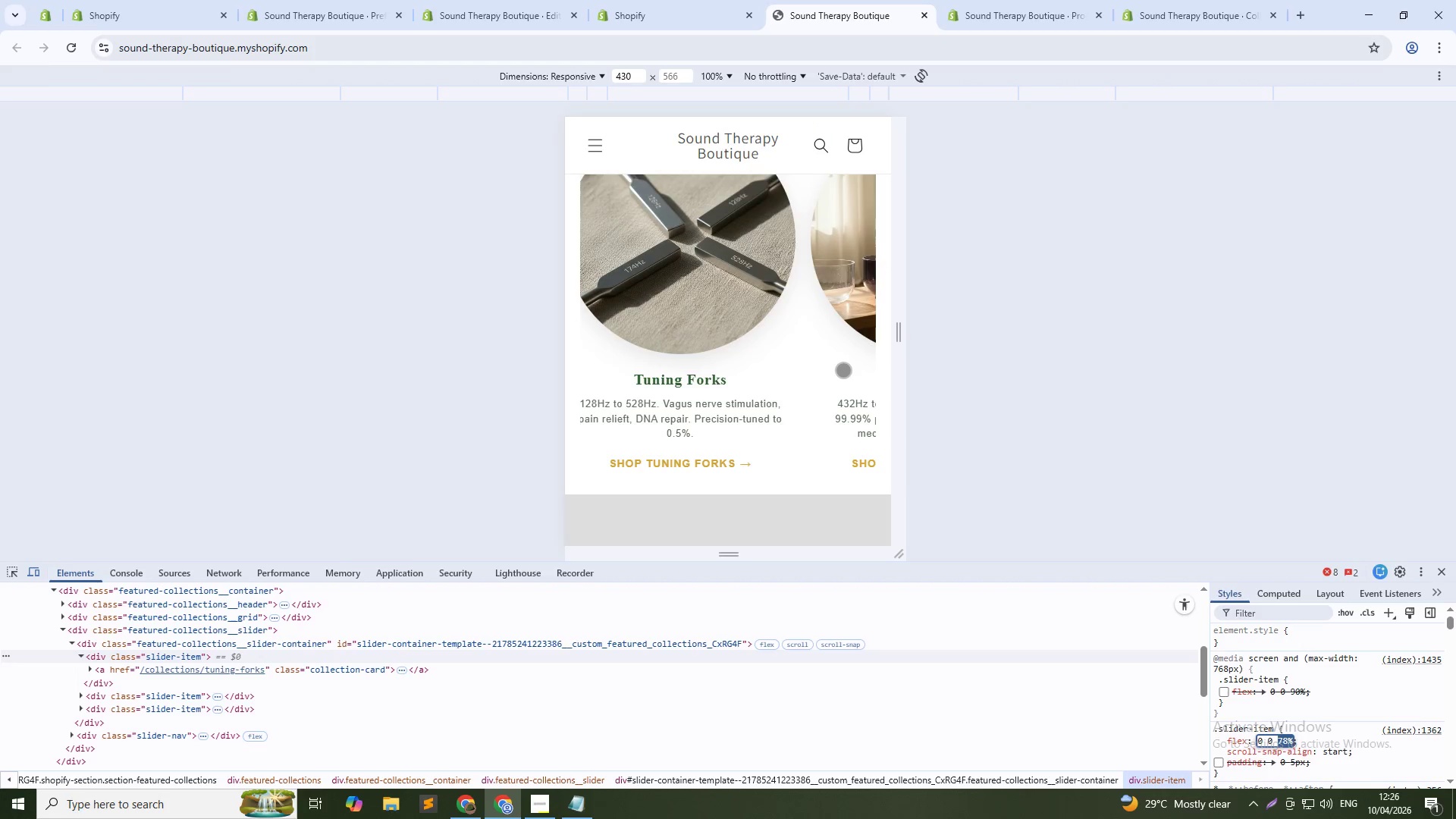 
key(ArrowDown)
 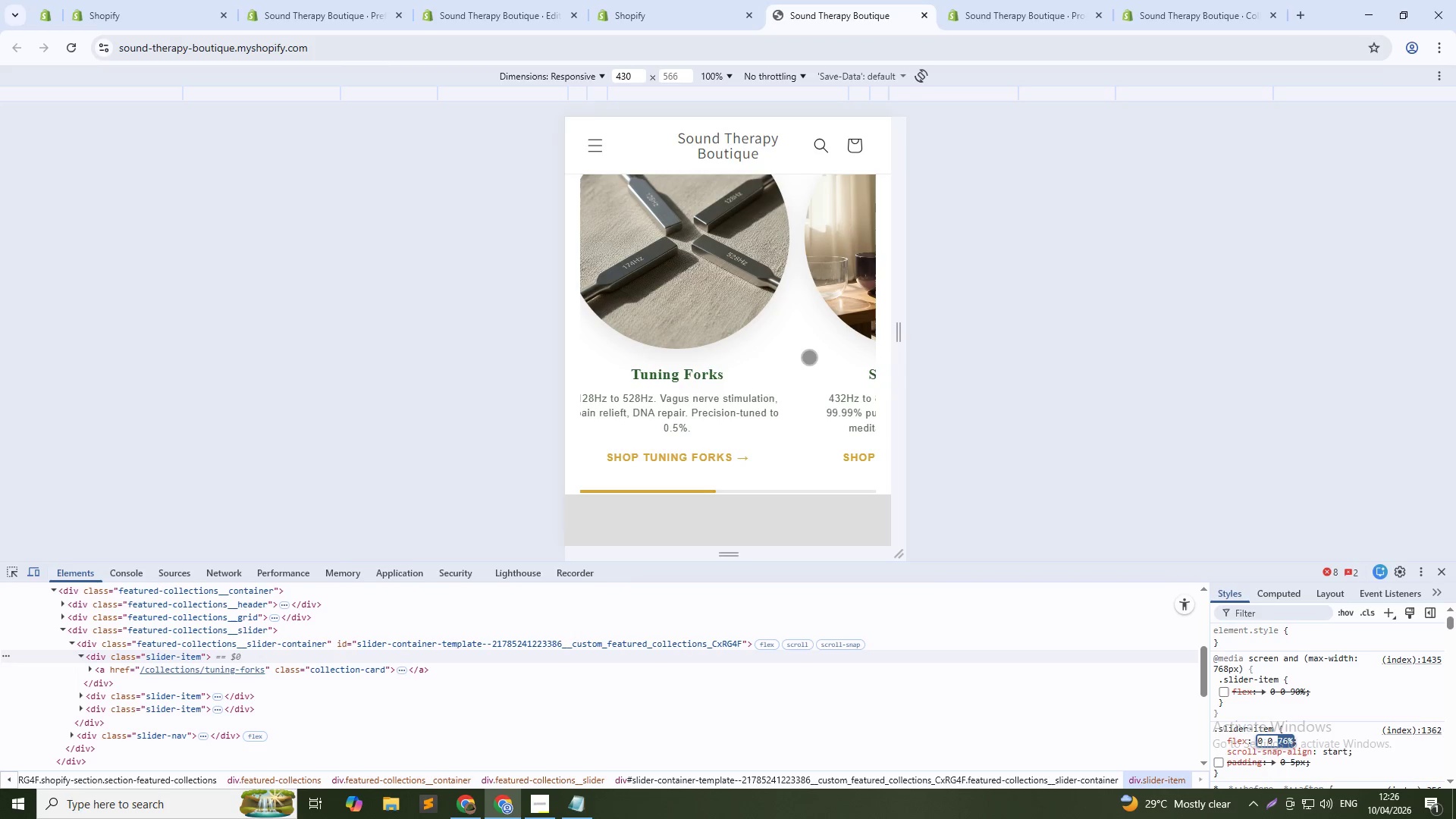 
key(ArrowDown)
 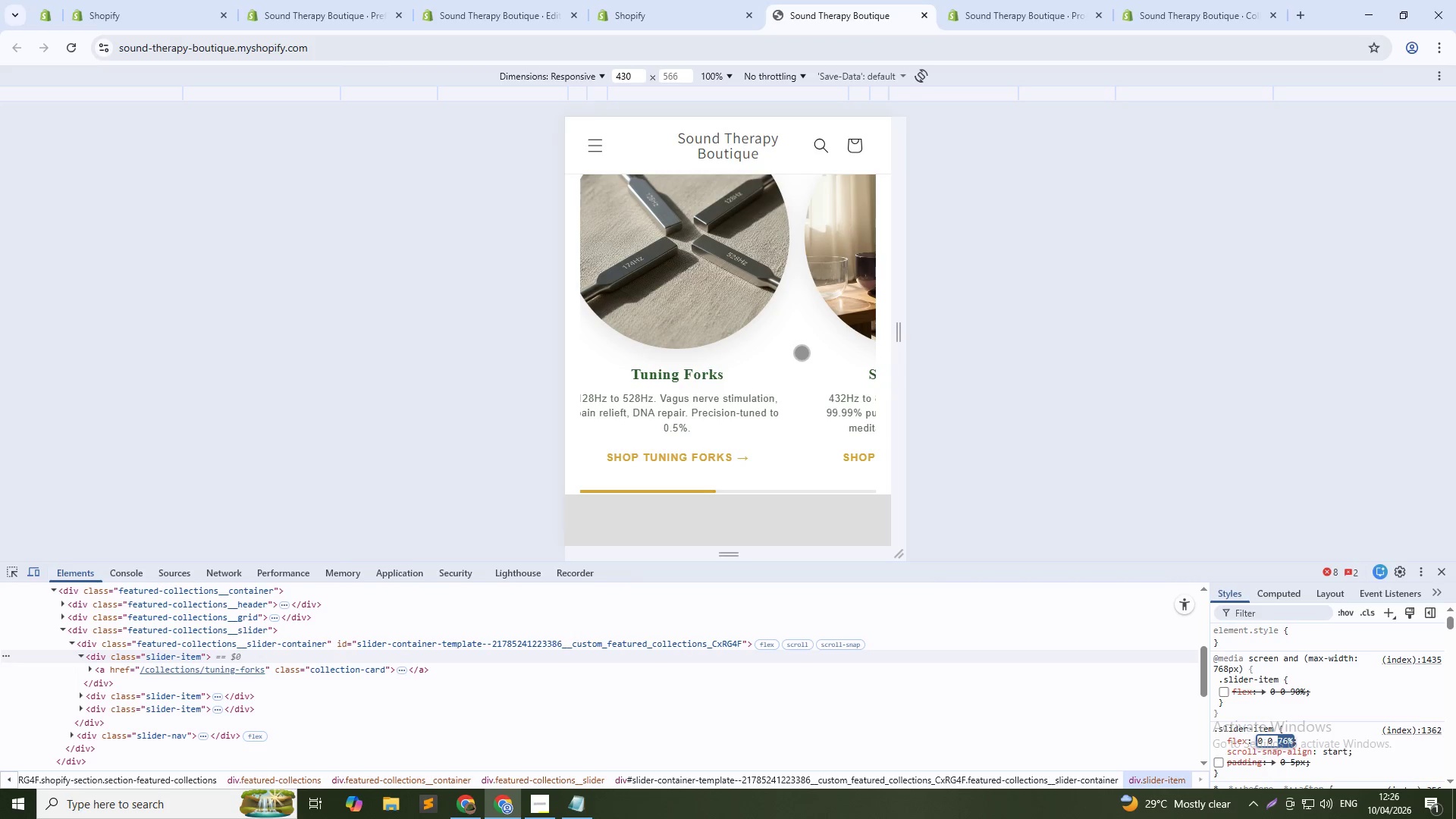 
key(ArrowDown)
 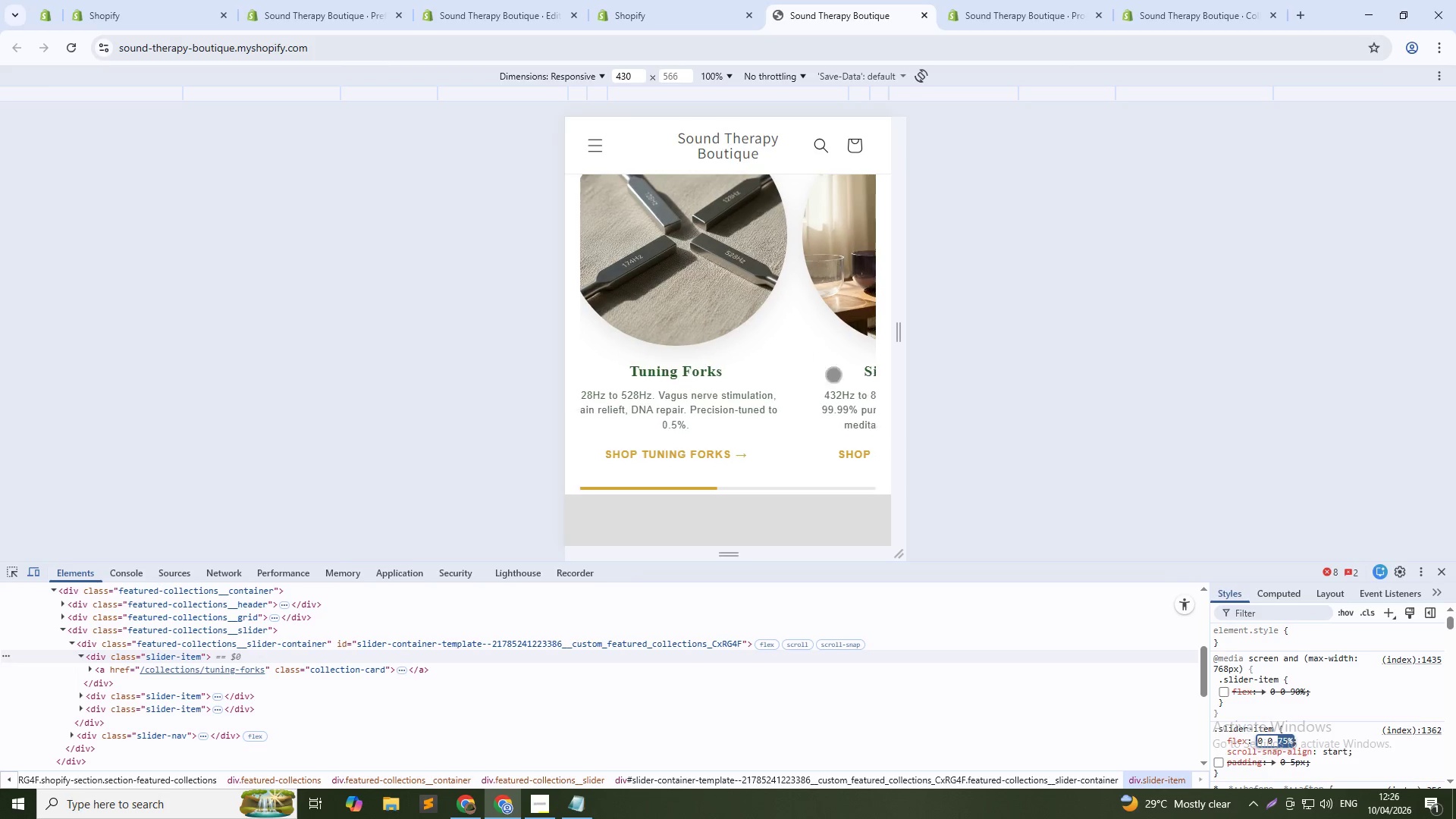 
key(ArrowDown)
 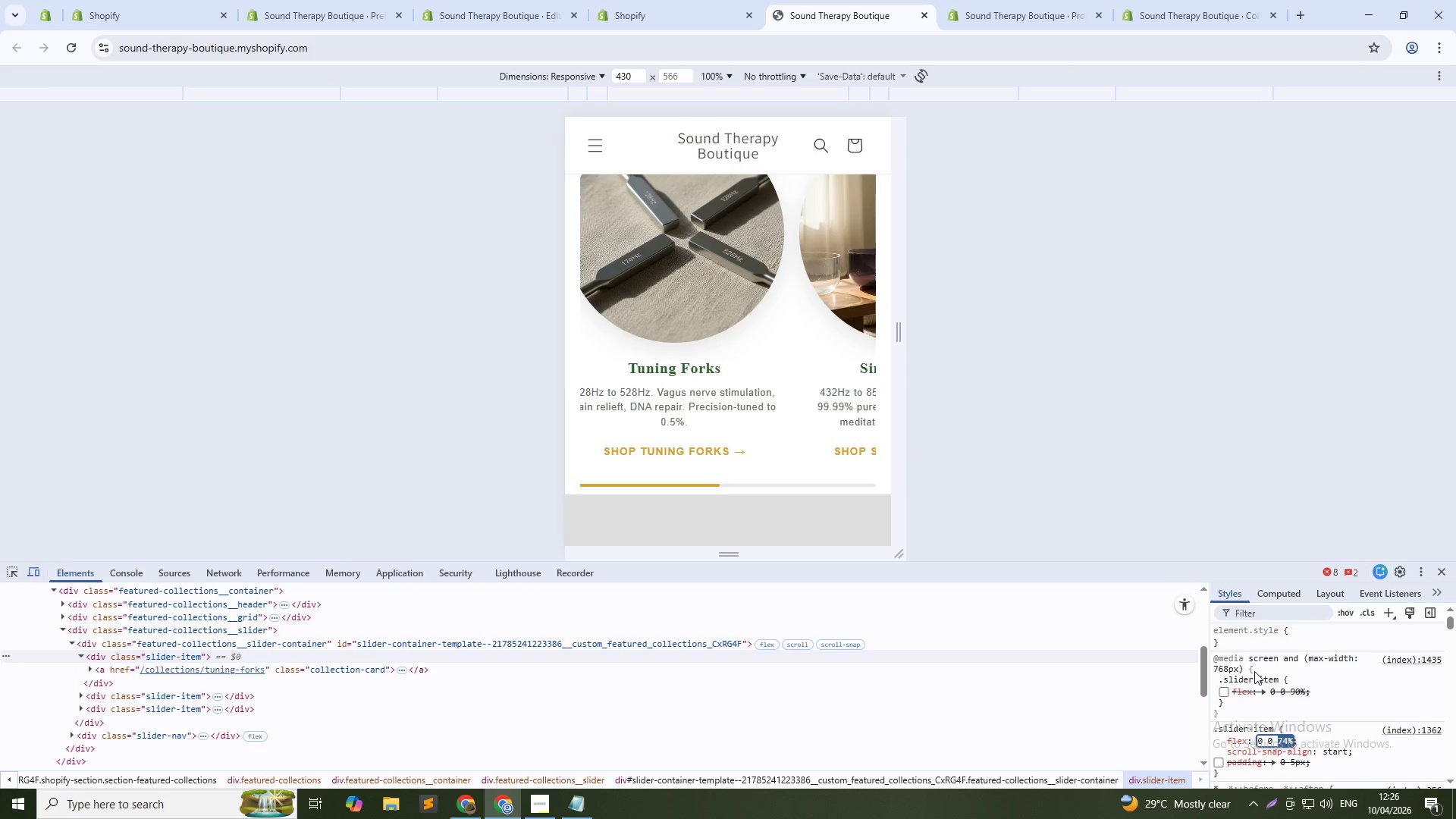 
key(ArrowUp)
 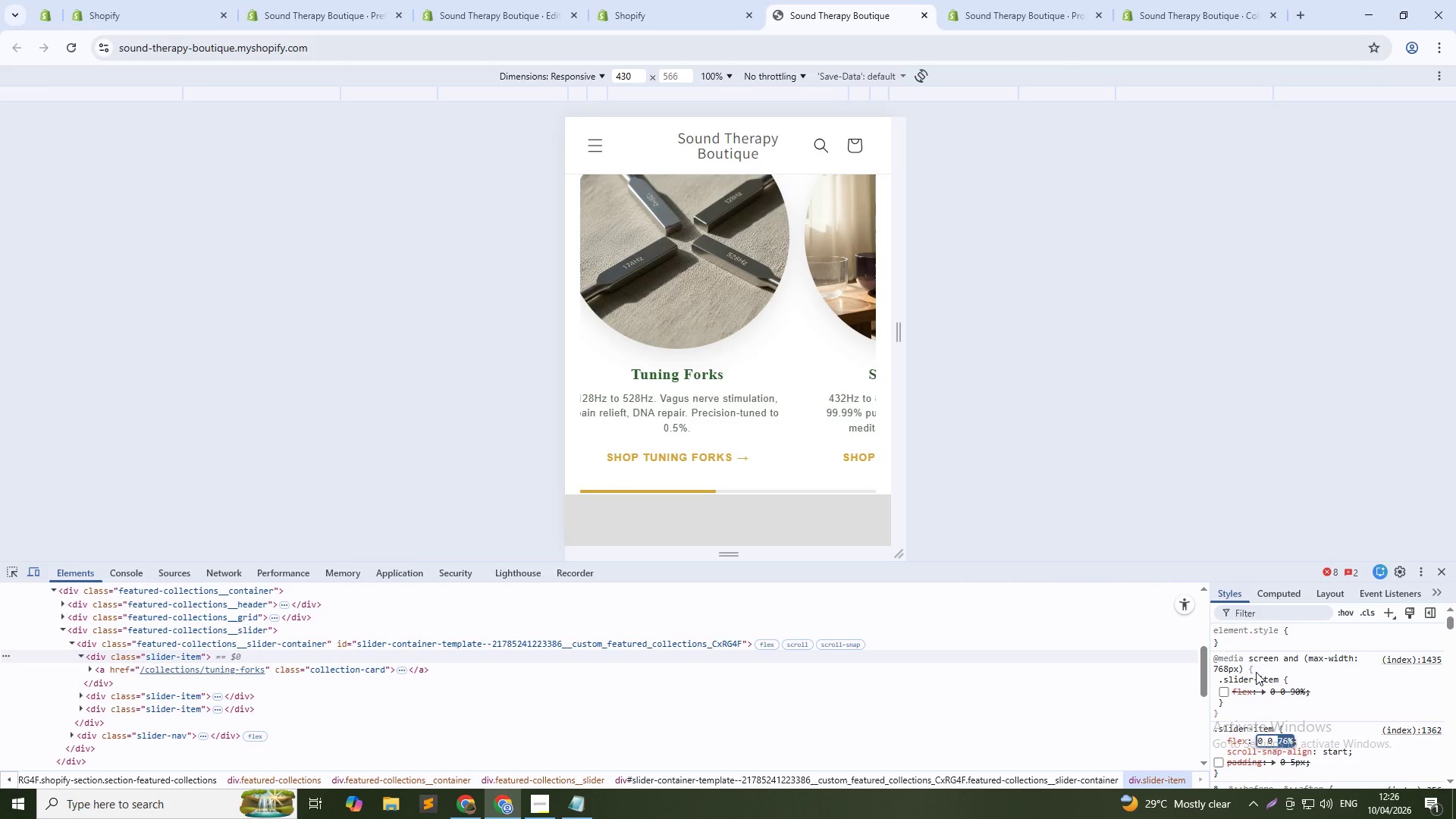 
key(ArrowUp)
 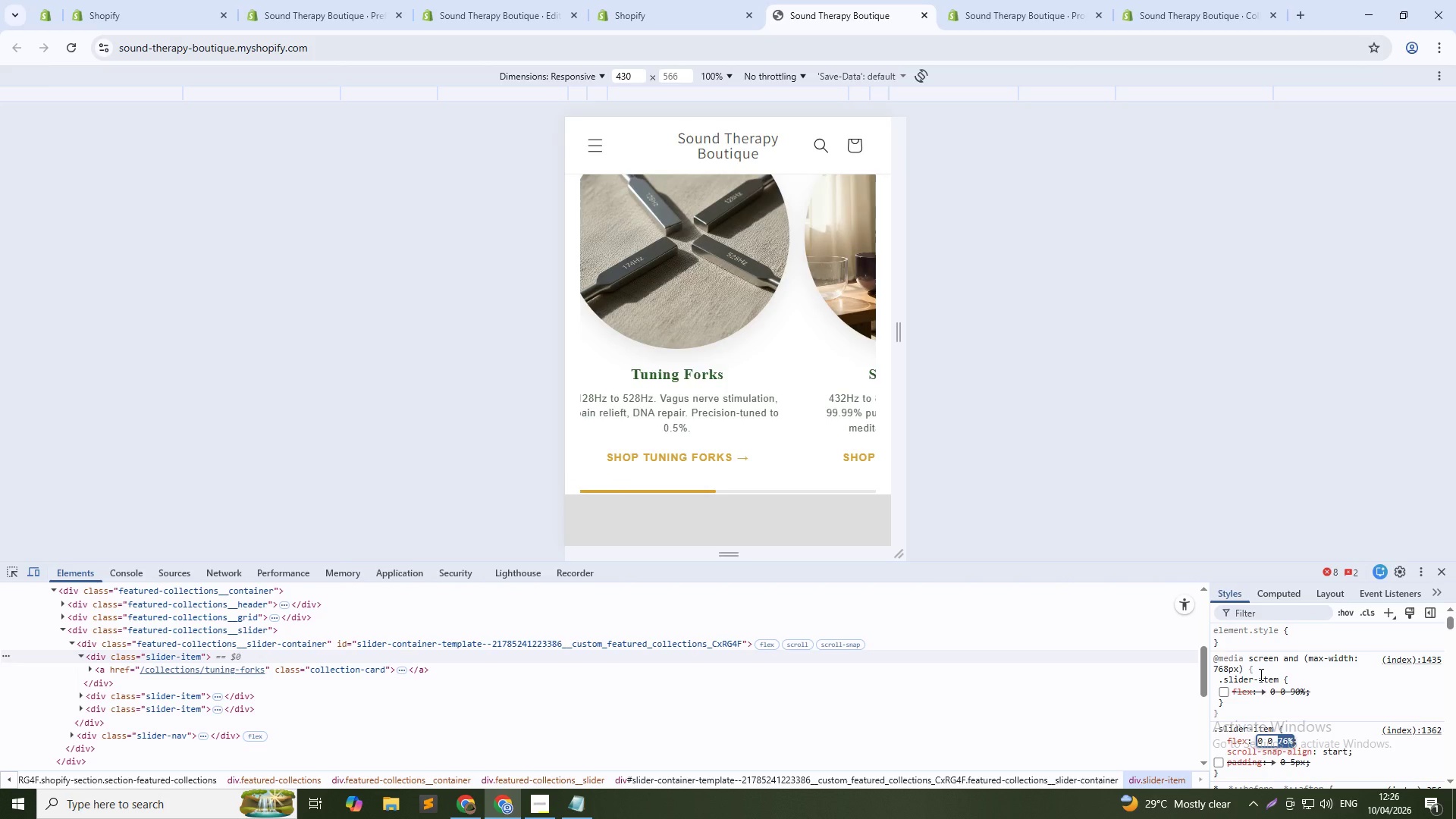 
key(Shift+ShiftRight)
 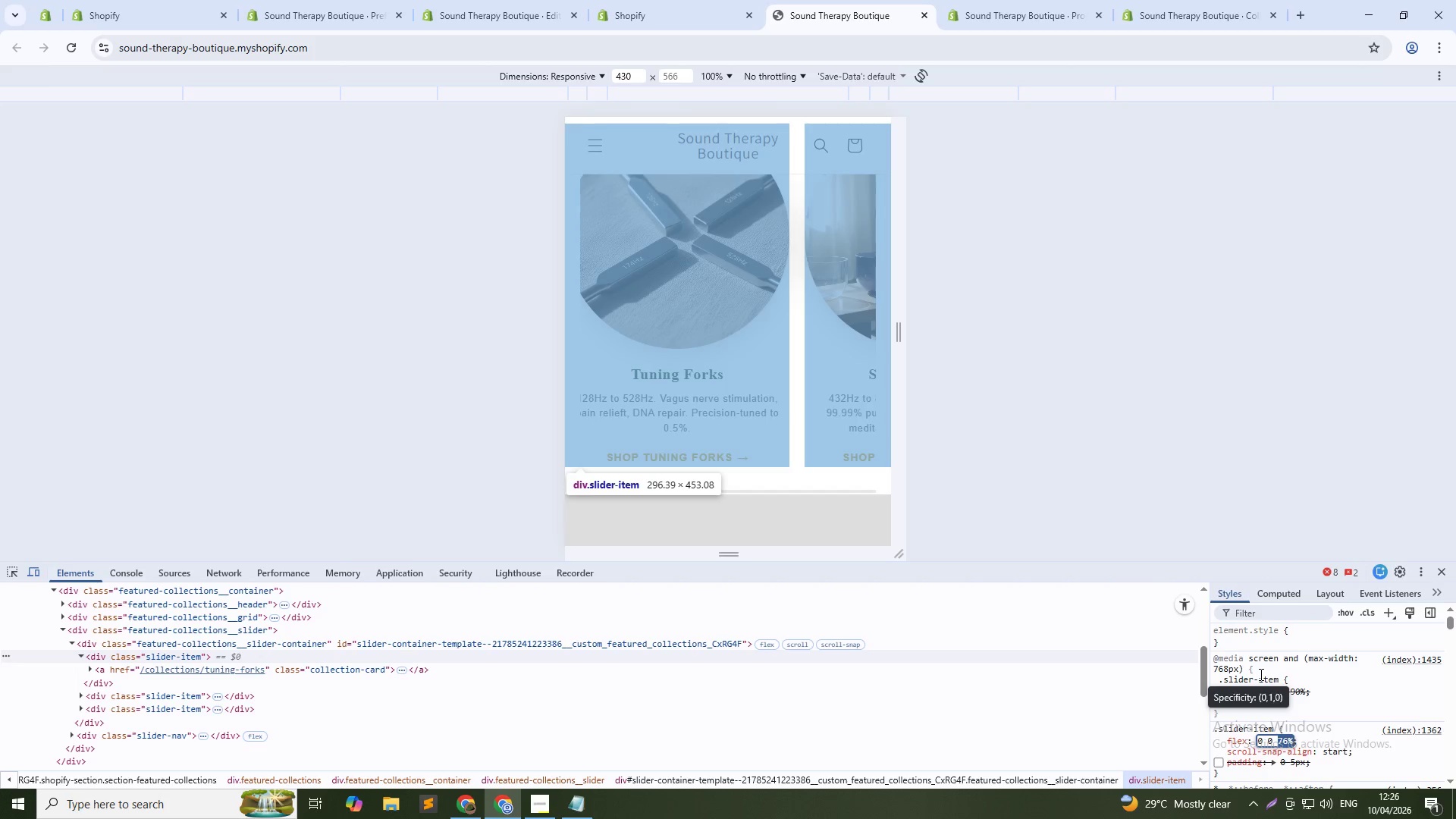 
key(Shift+ArrowUp)
 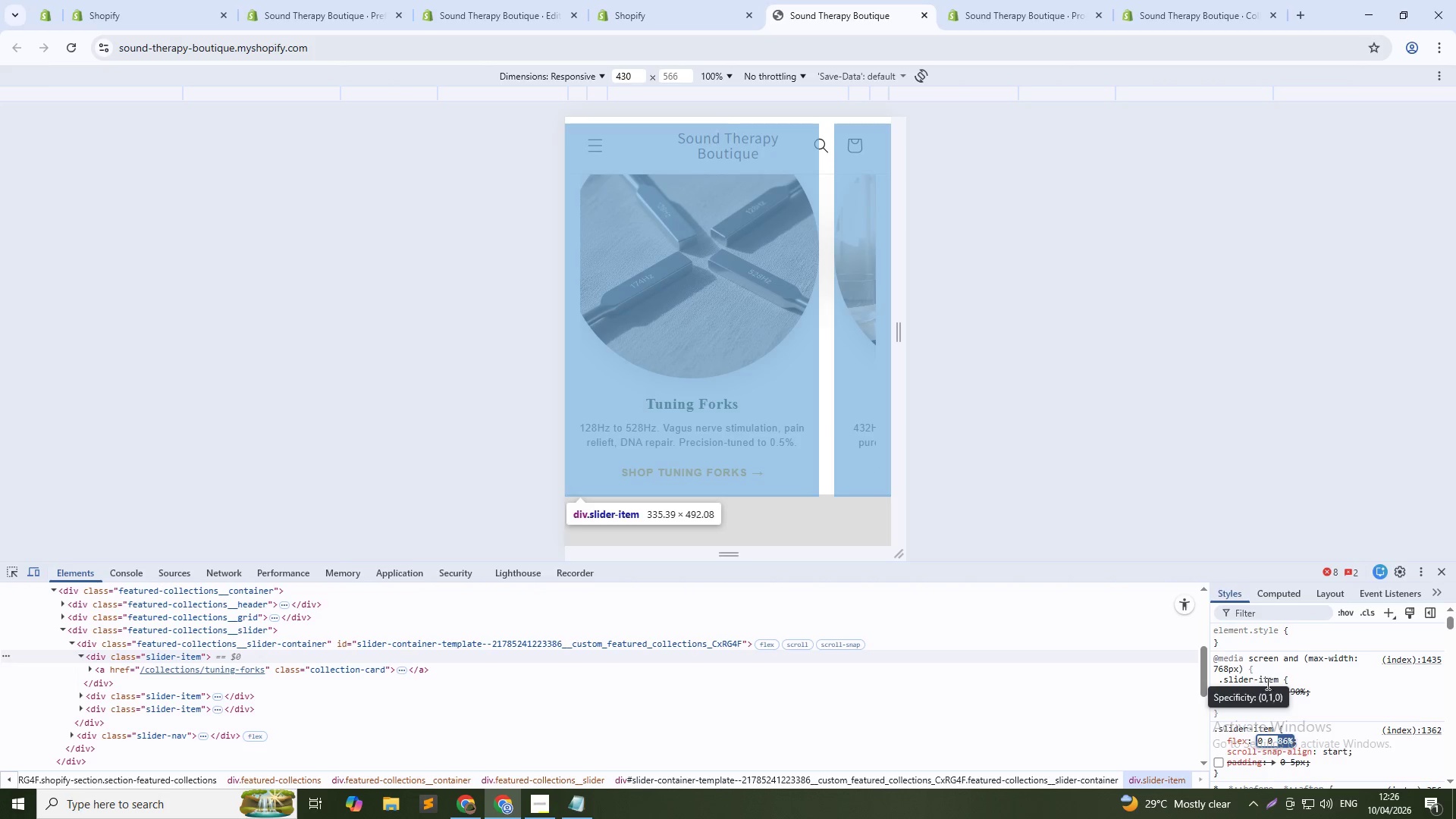 
key(ArrowDown)
 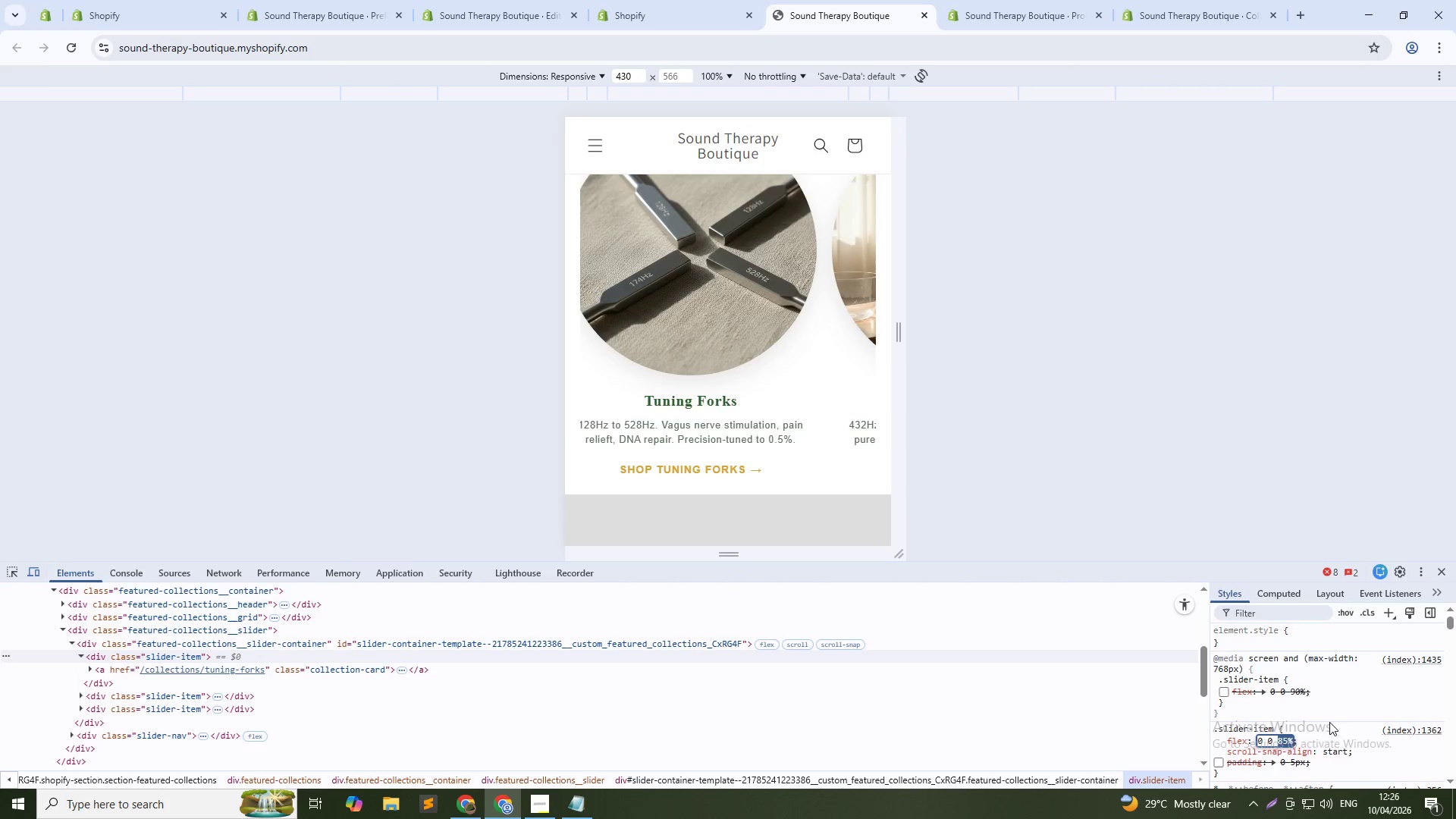 
key(ArrowDown)
 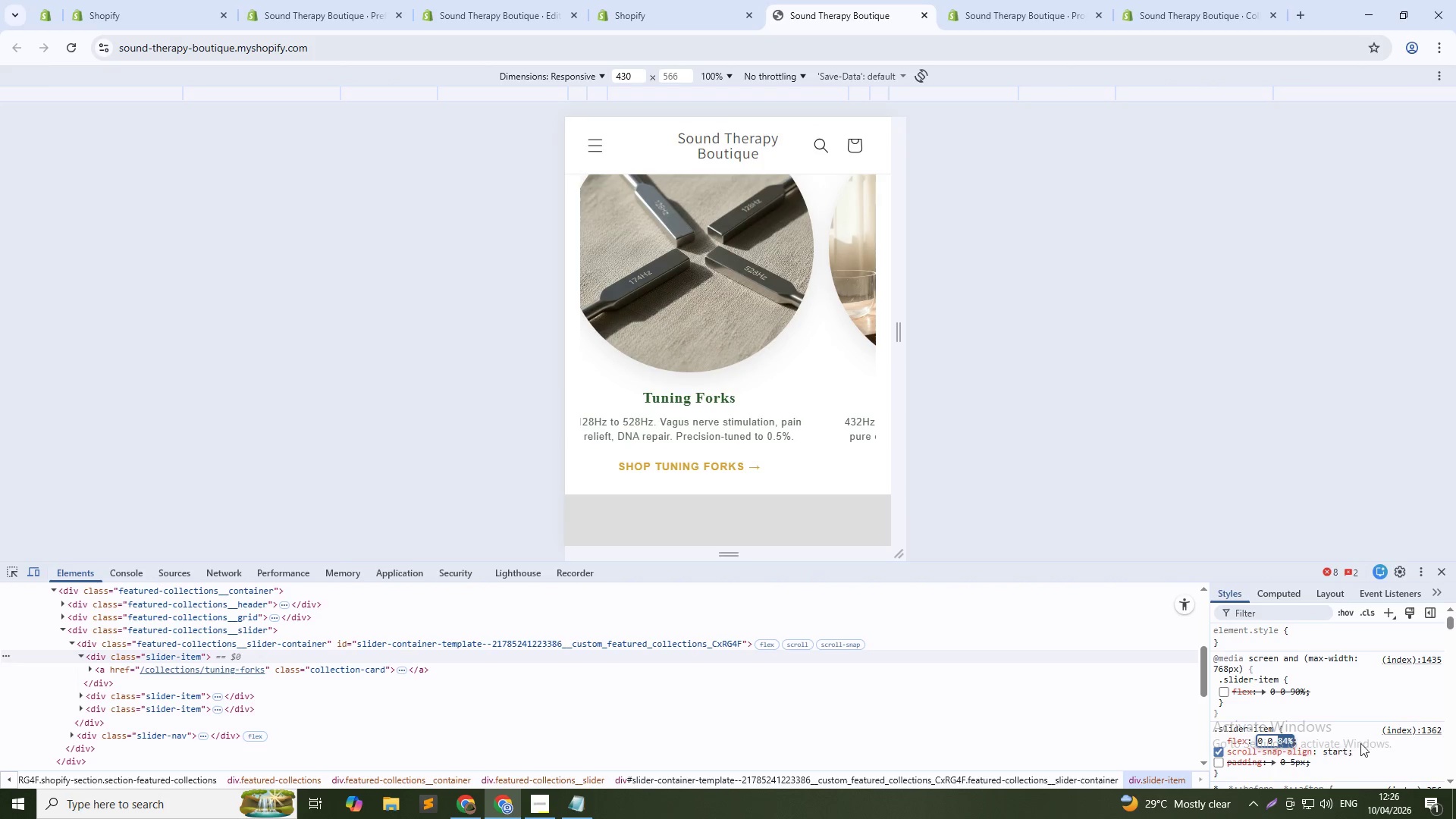 
key(ArrowUp)
 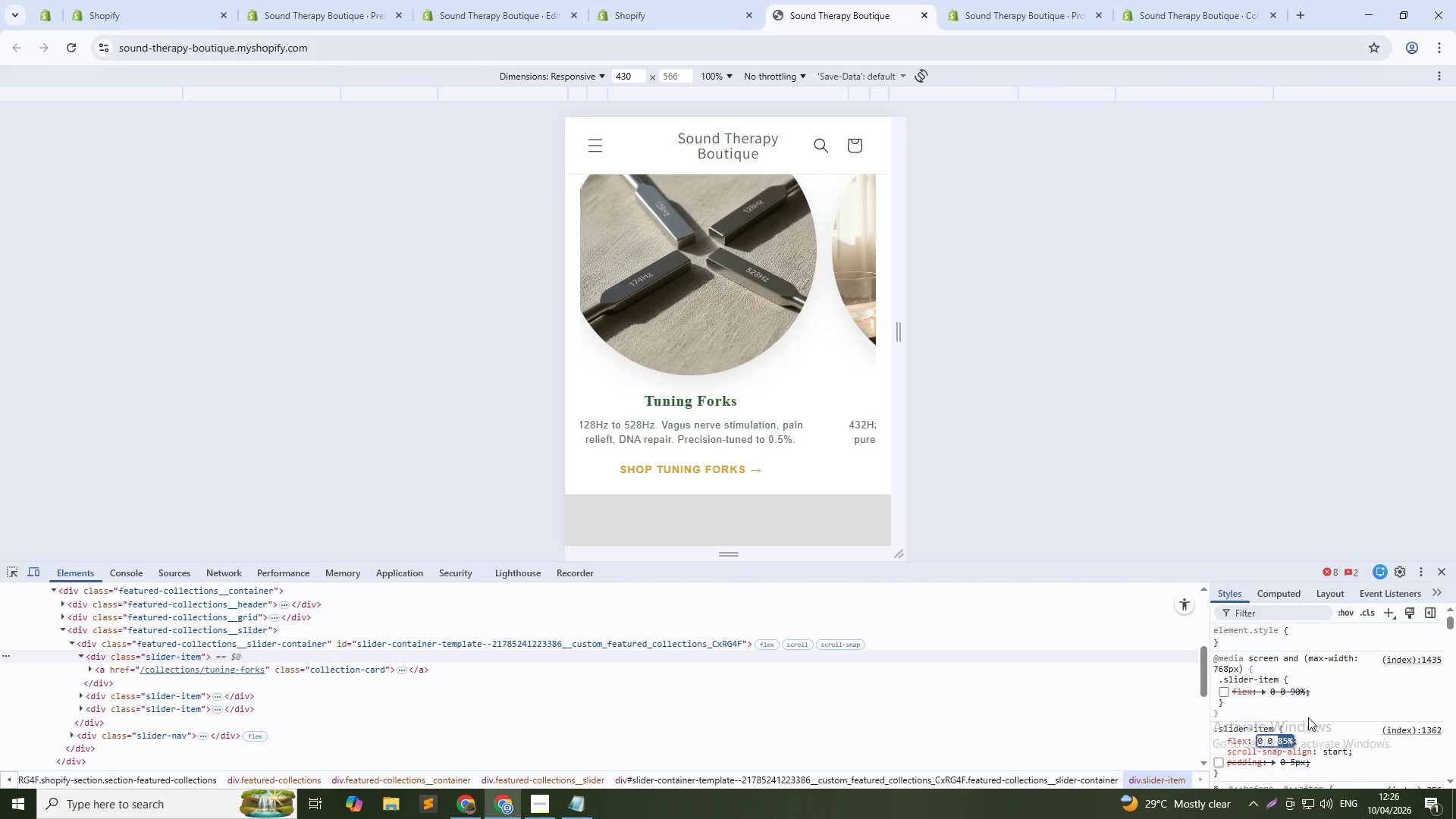 
scroll: coordinate [1308, 717], scroll_direction: down, amount: 1.0
 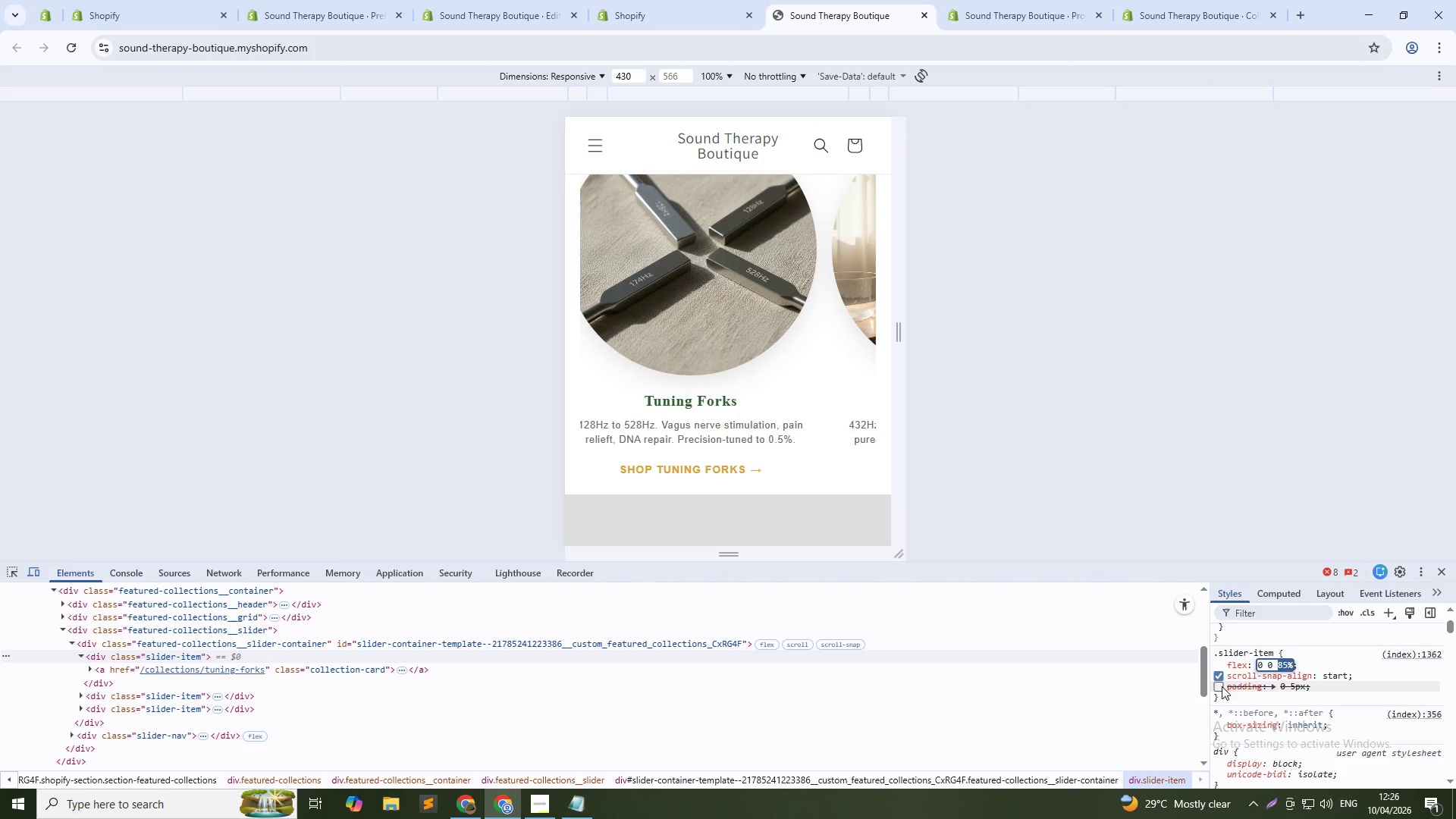 
left_click([1213, 684])
 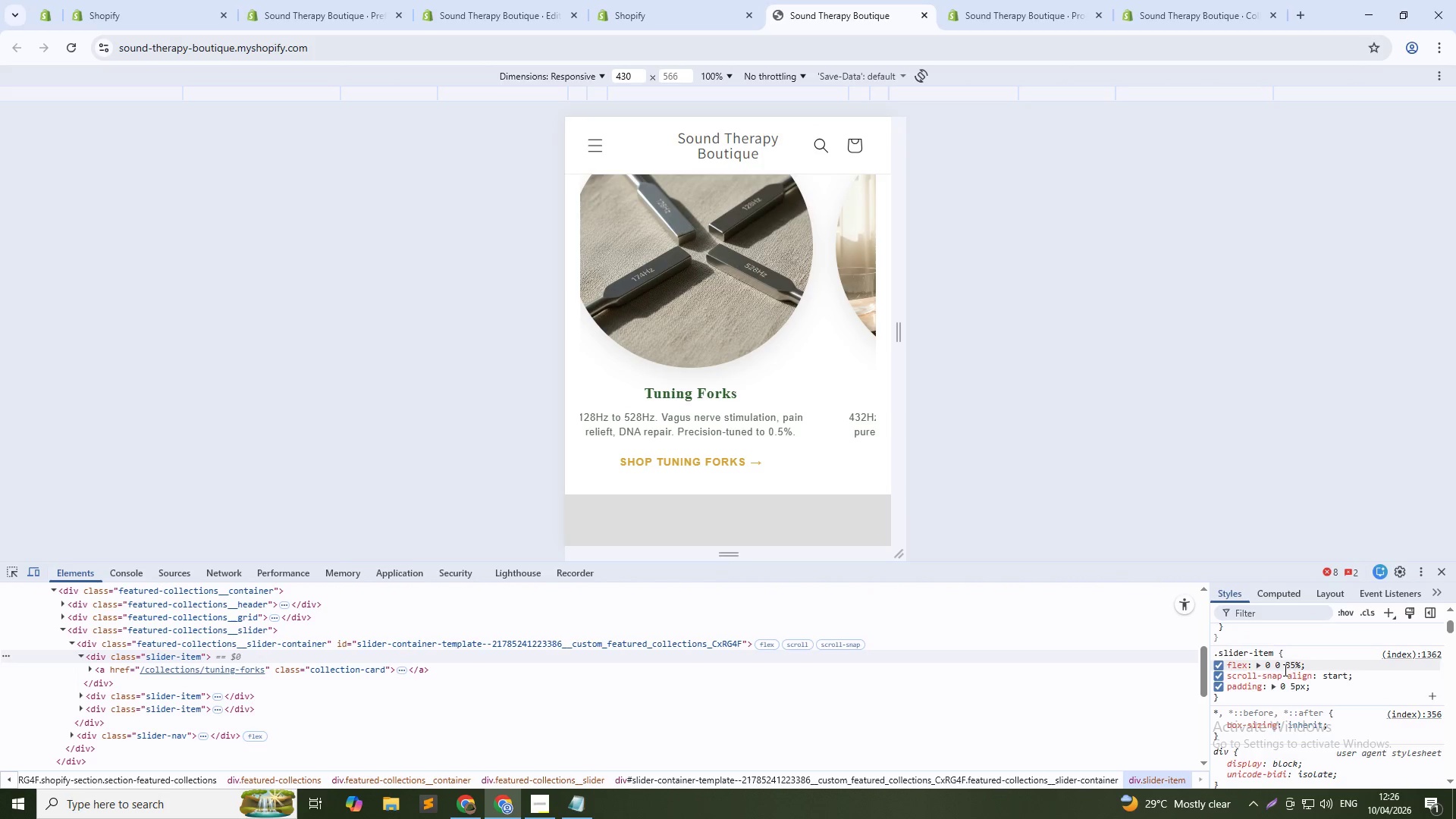 
scroll: coordinate [1285, 670], scroll_direction: up, amount: 1.0
 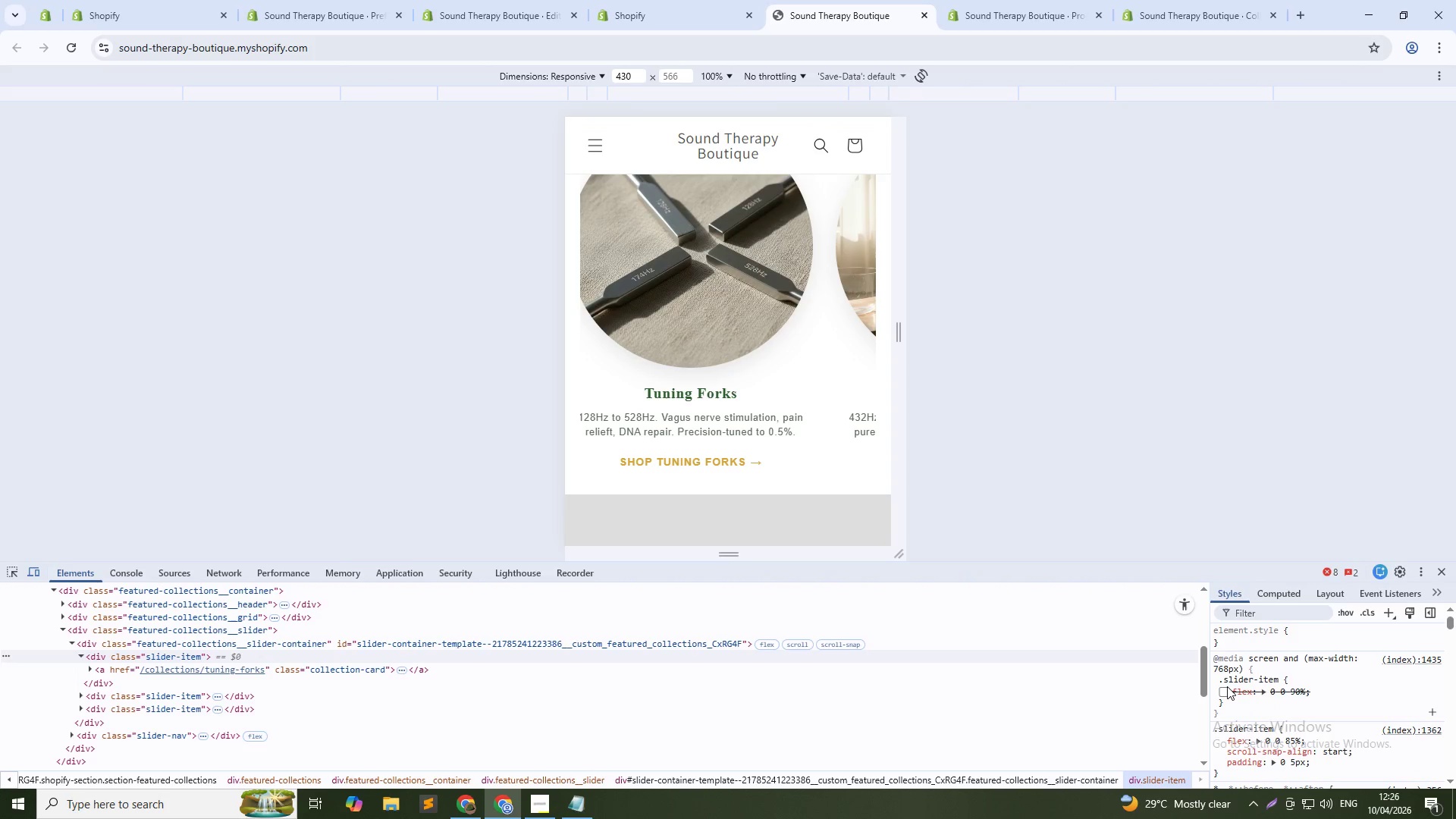 
left_click([1228, 689])
 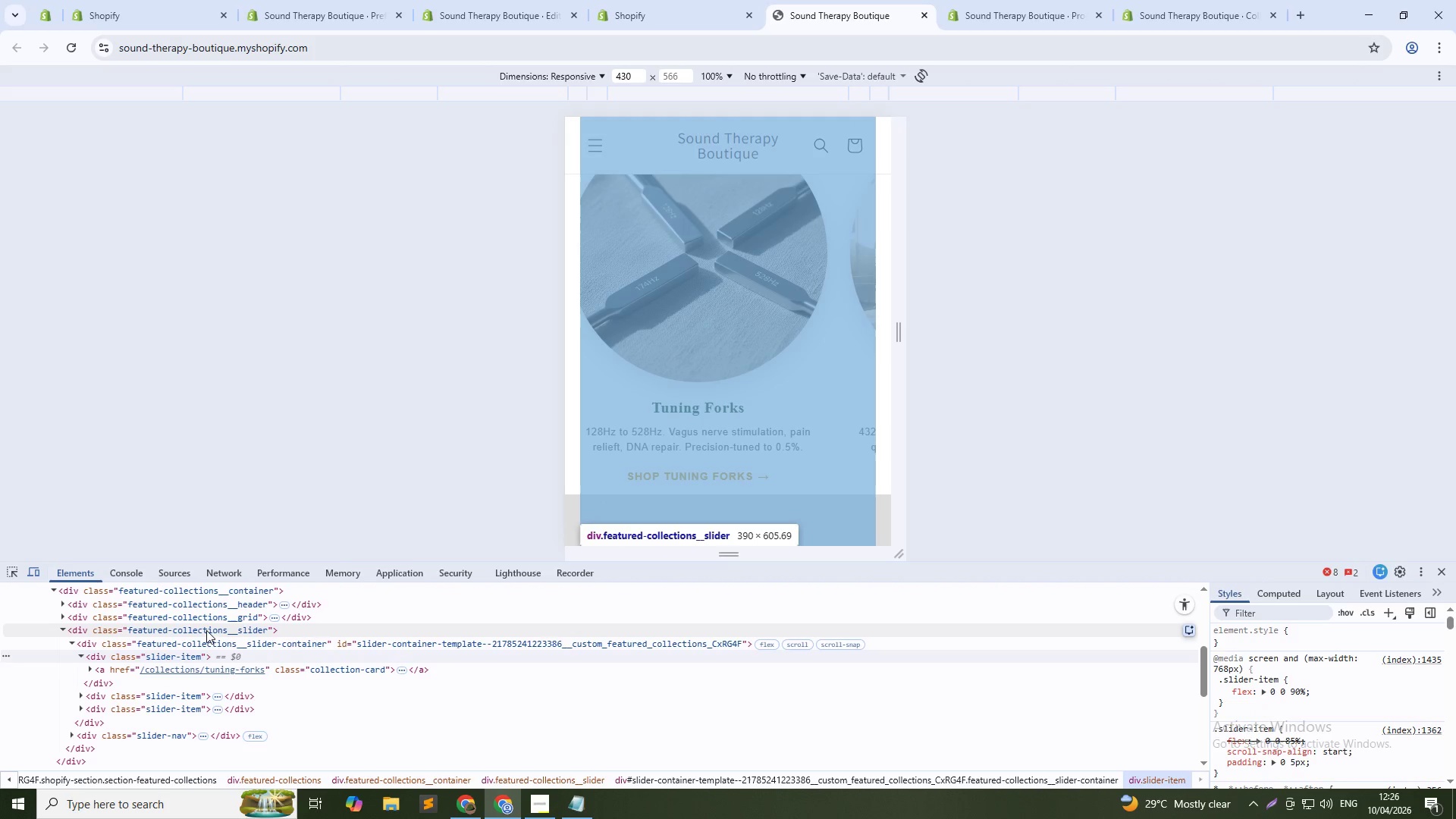 
left_click([218, 640])
 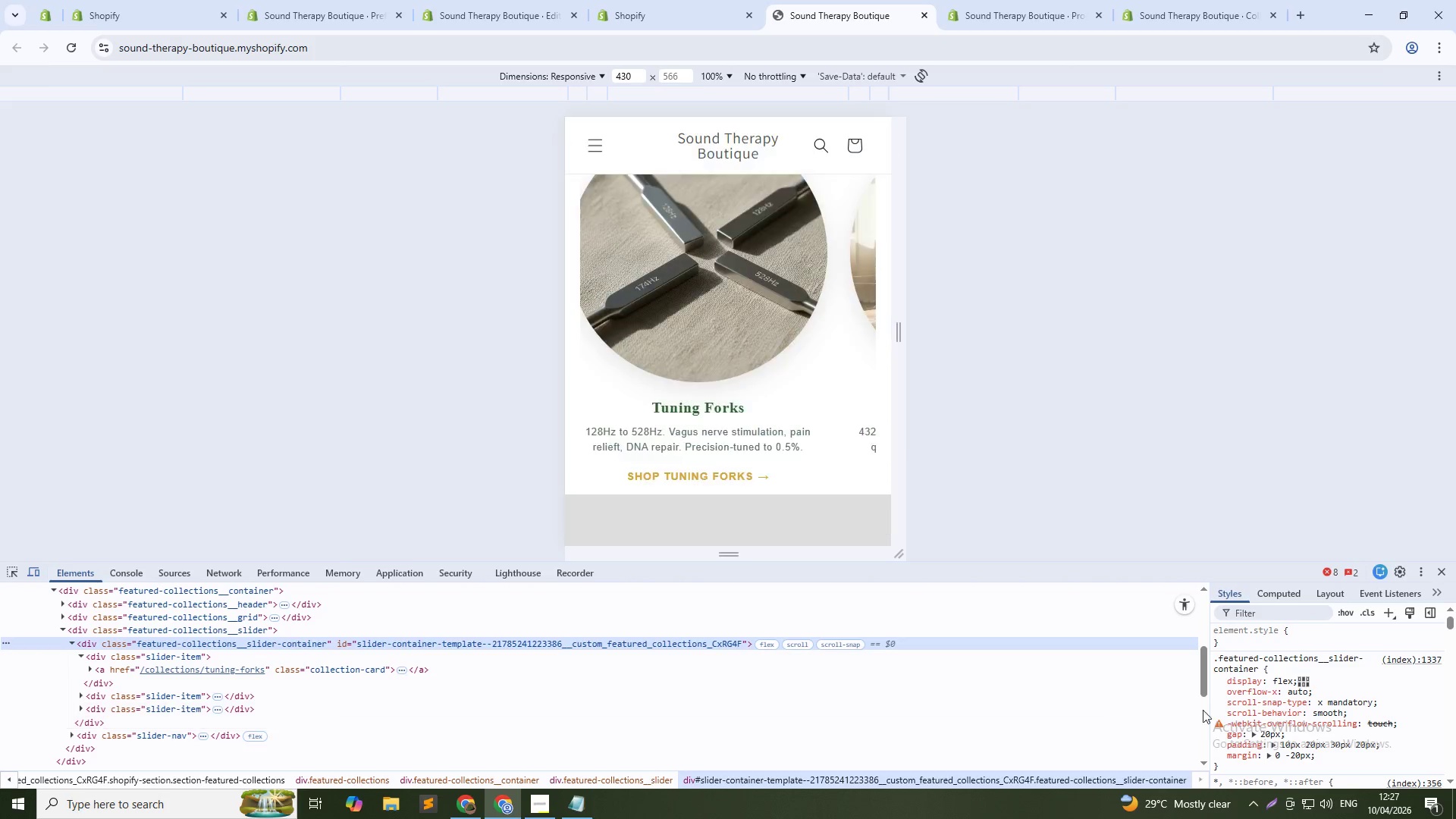 
left_click([1220, 703])
 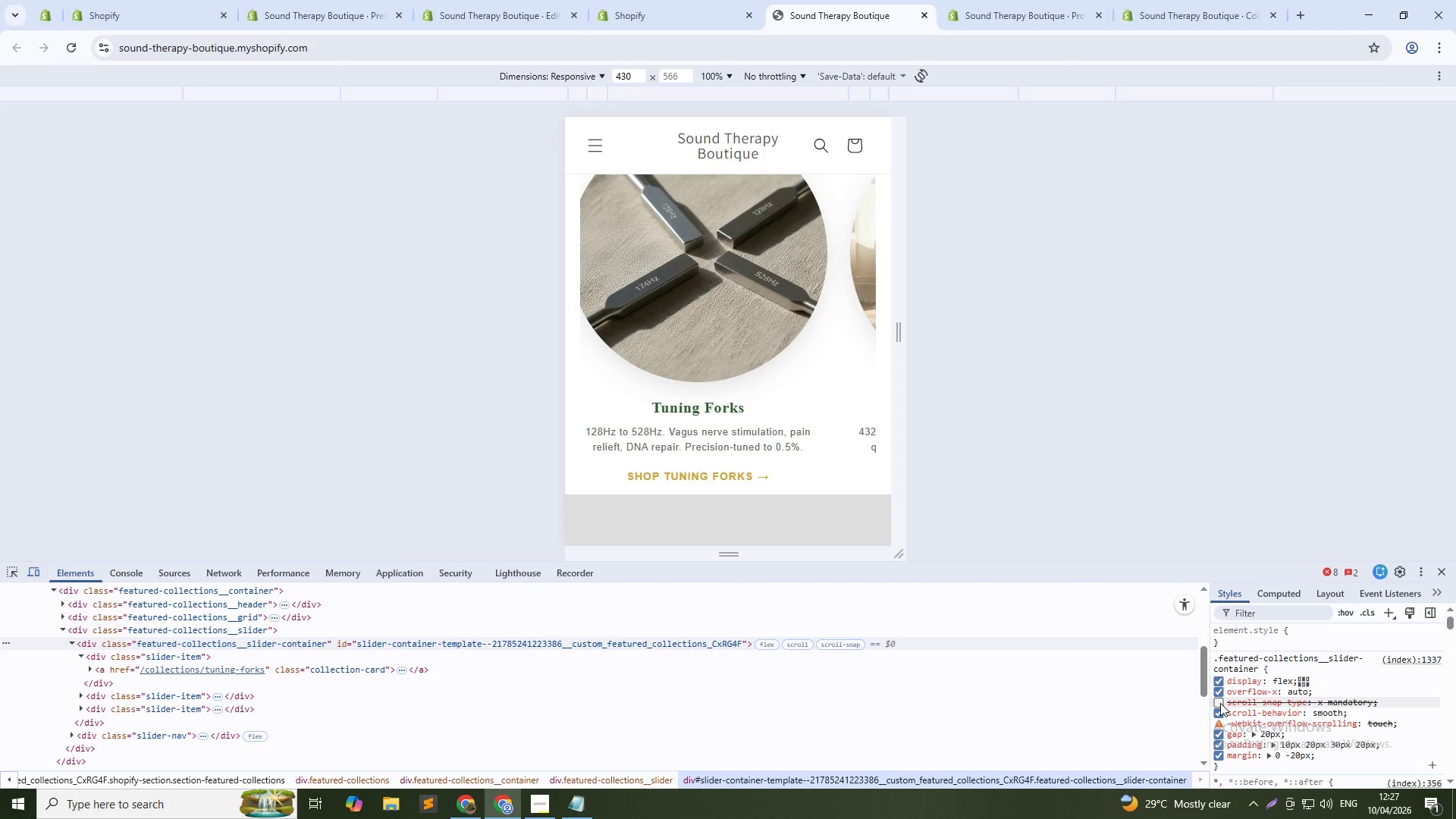 
left_click([1220, 703])
 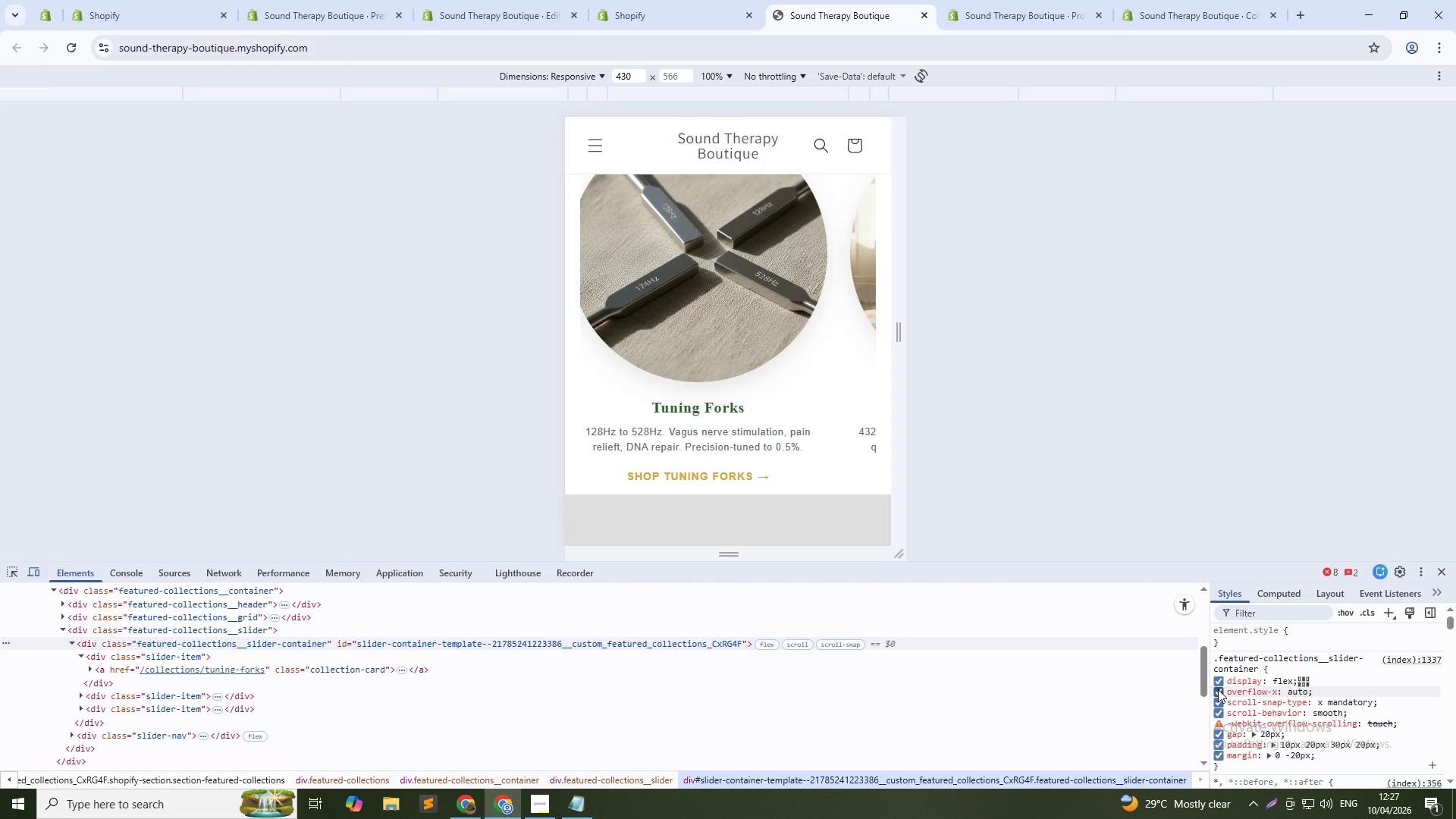 
left_click([1218, 689])
 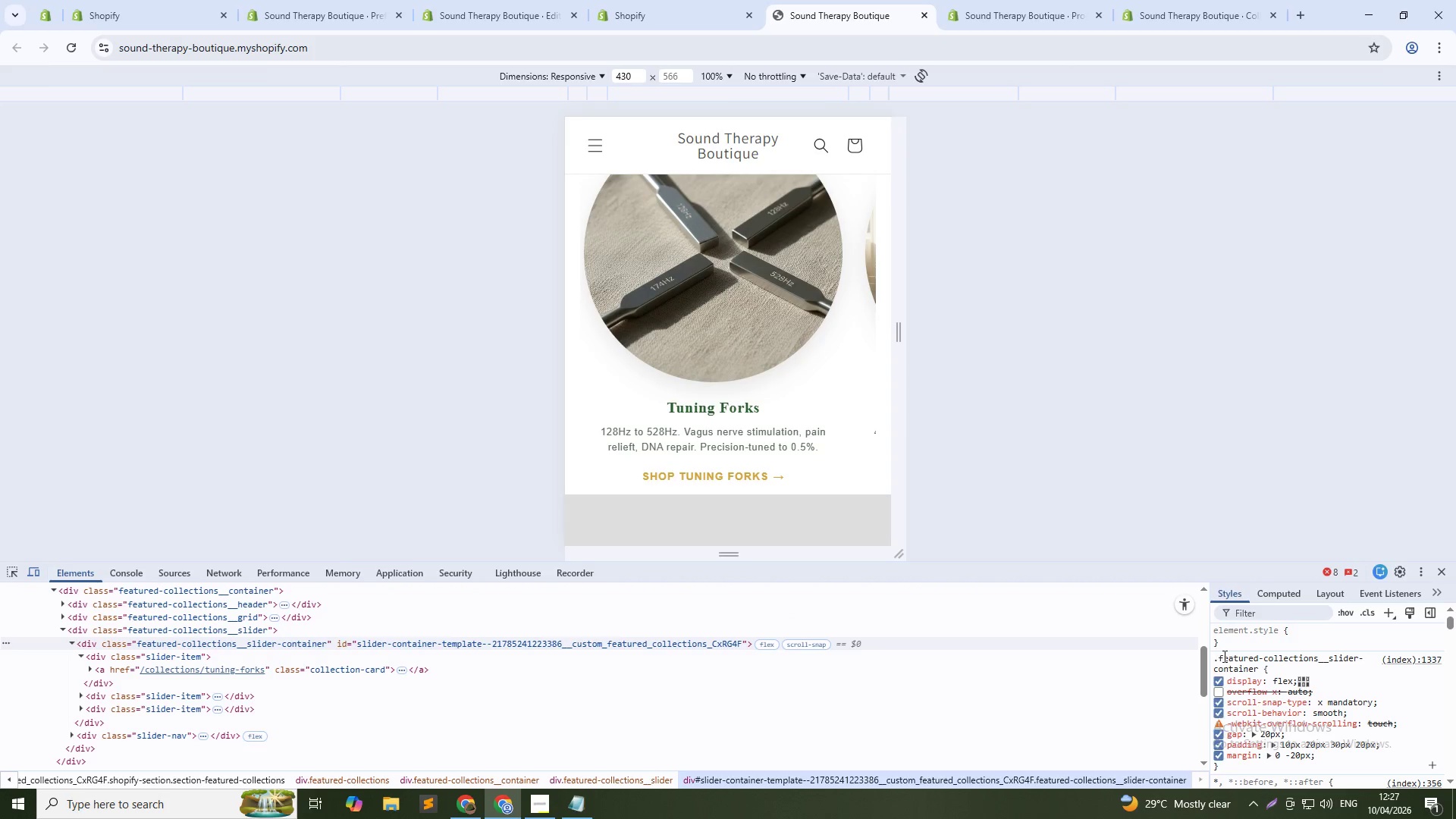 
left_click([1243, 667])
 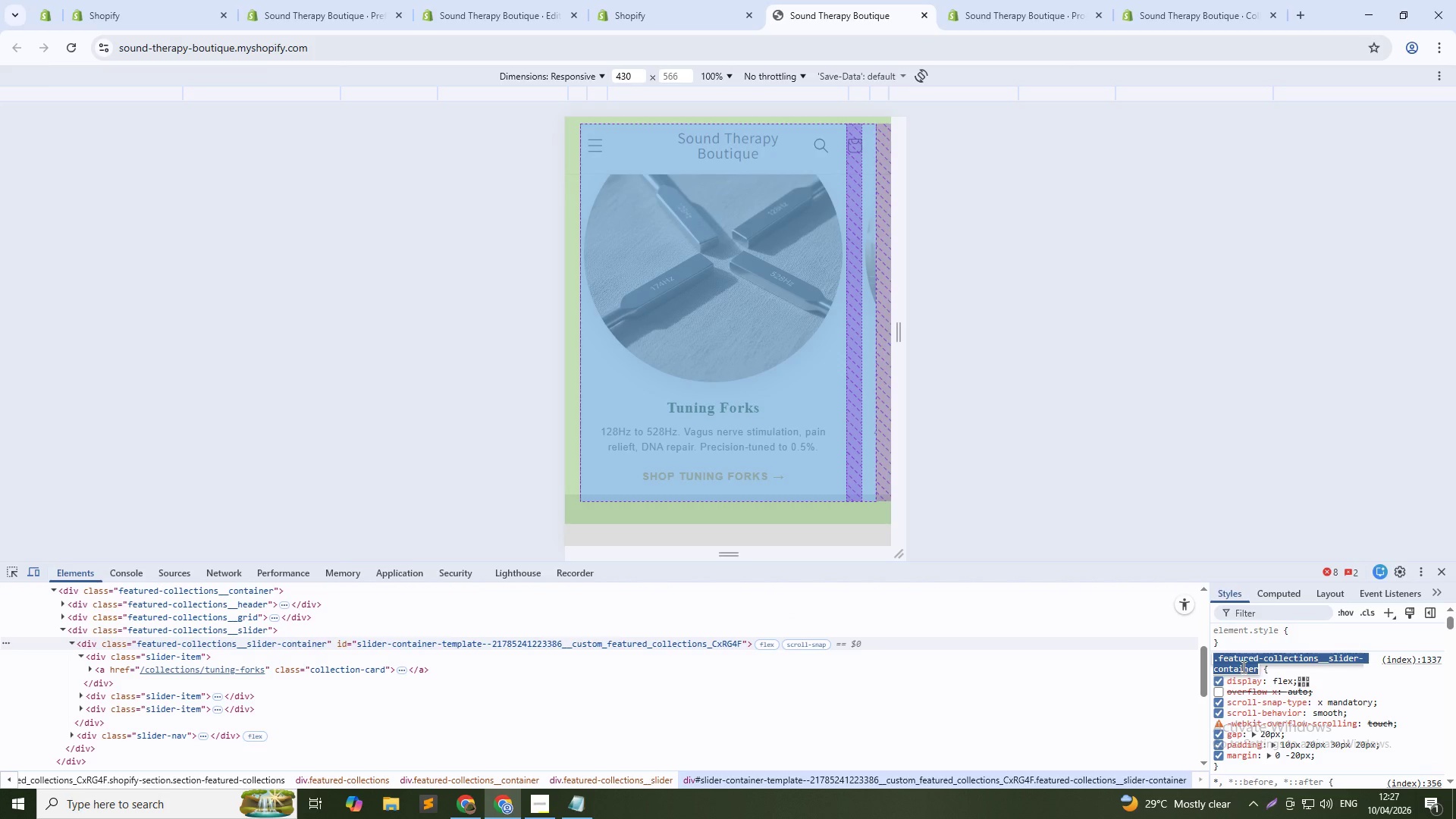 
key(Control+ControlLeft)
 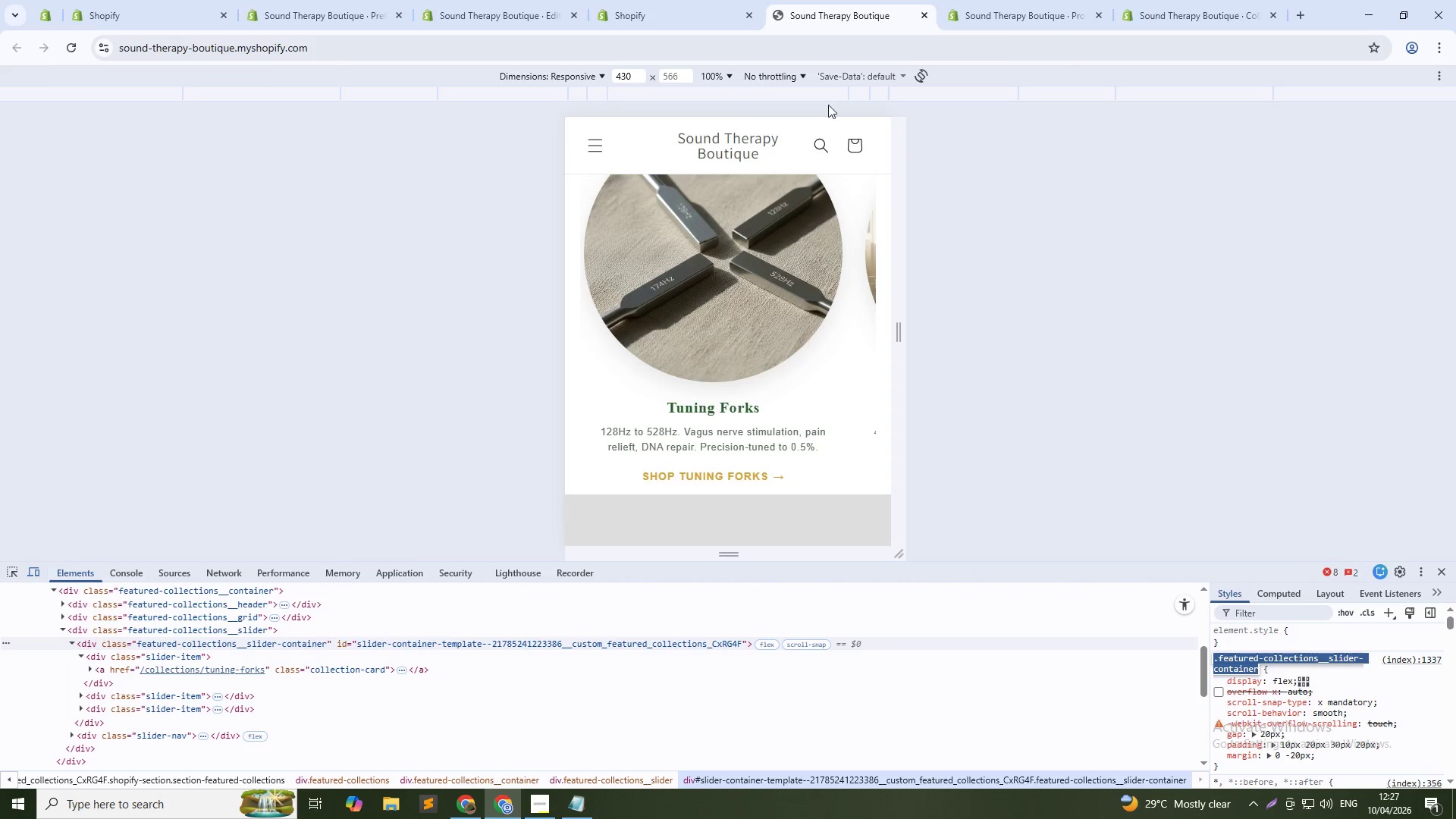 
key(Control+C)
 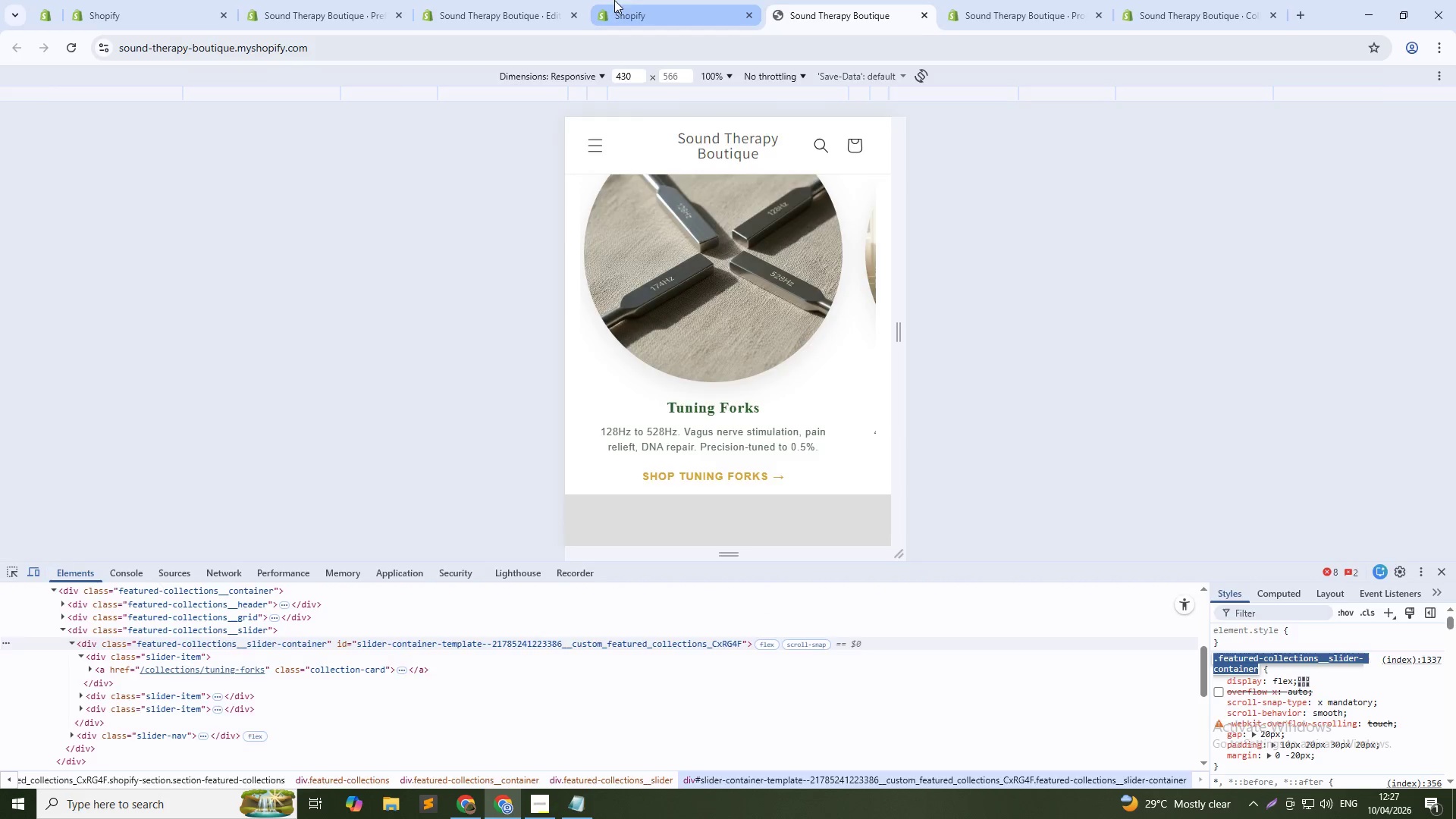 
left_click([641, 0])
 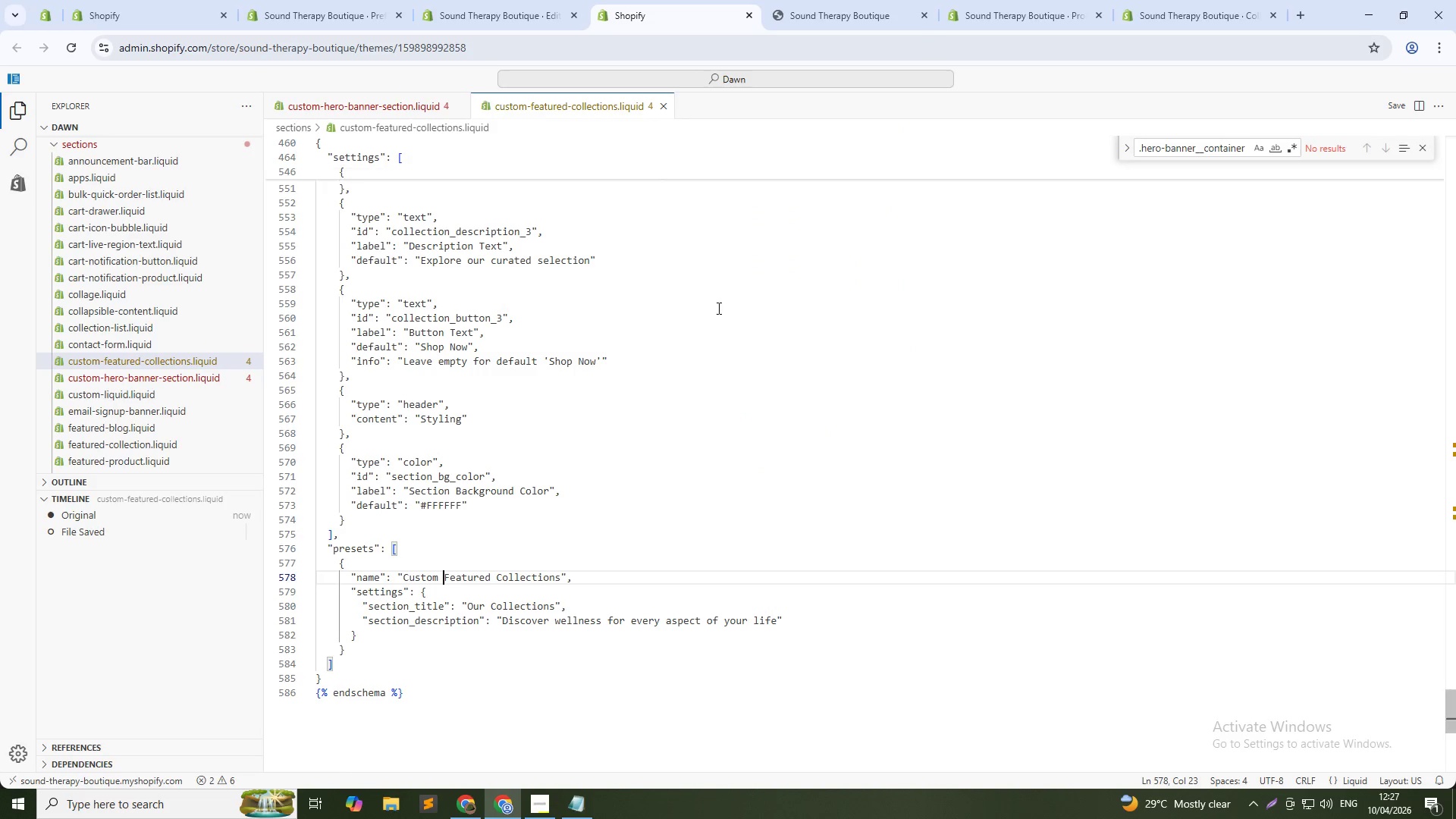 
left_click([717, 308])
 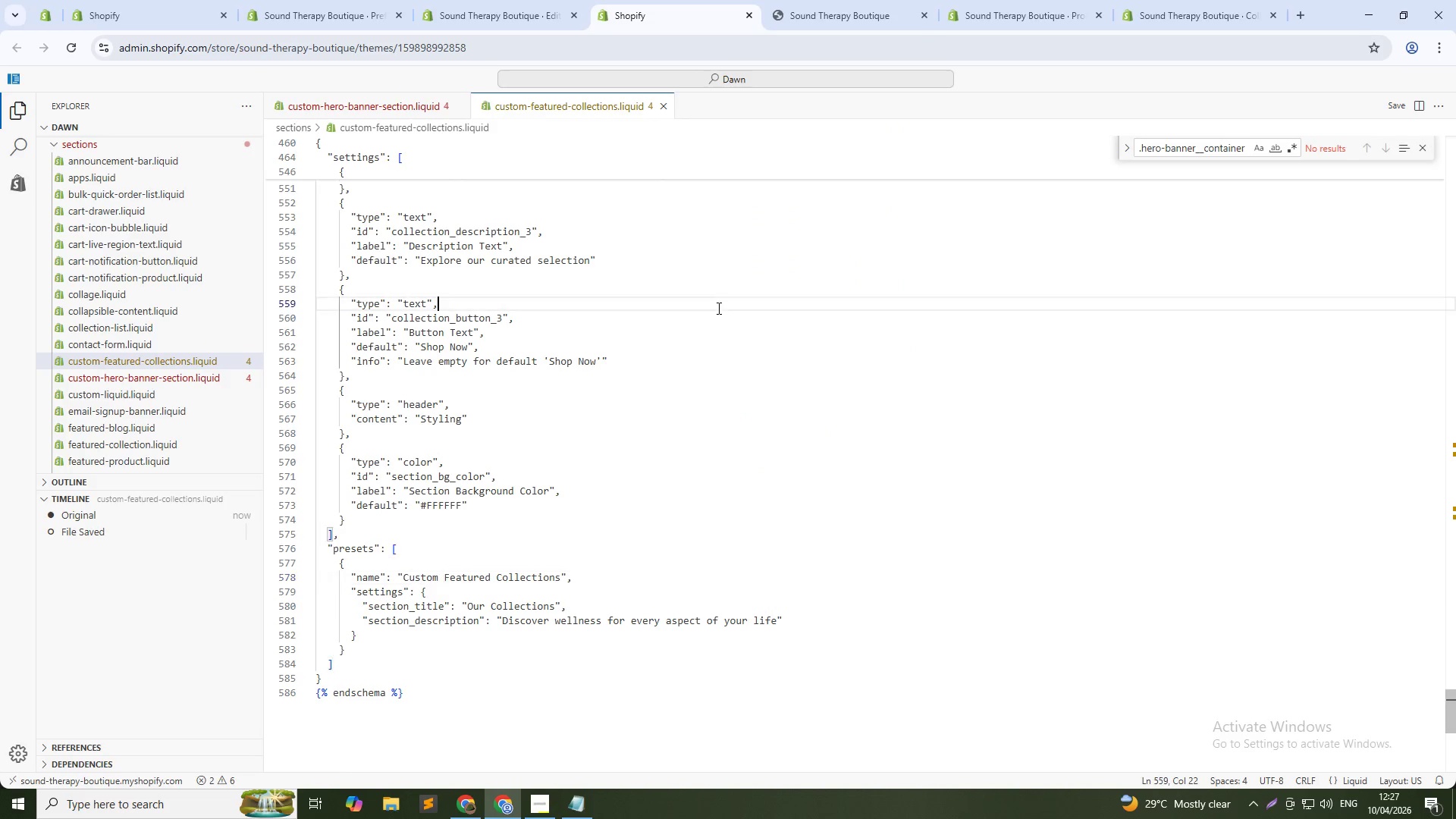 
key(Control+F)
 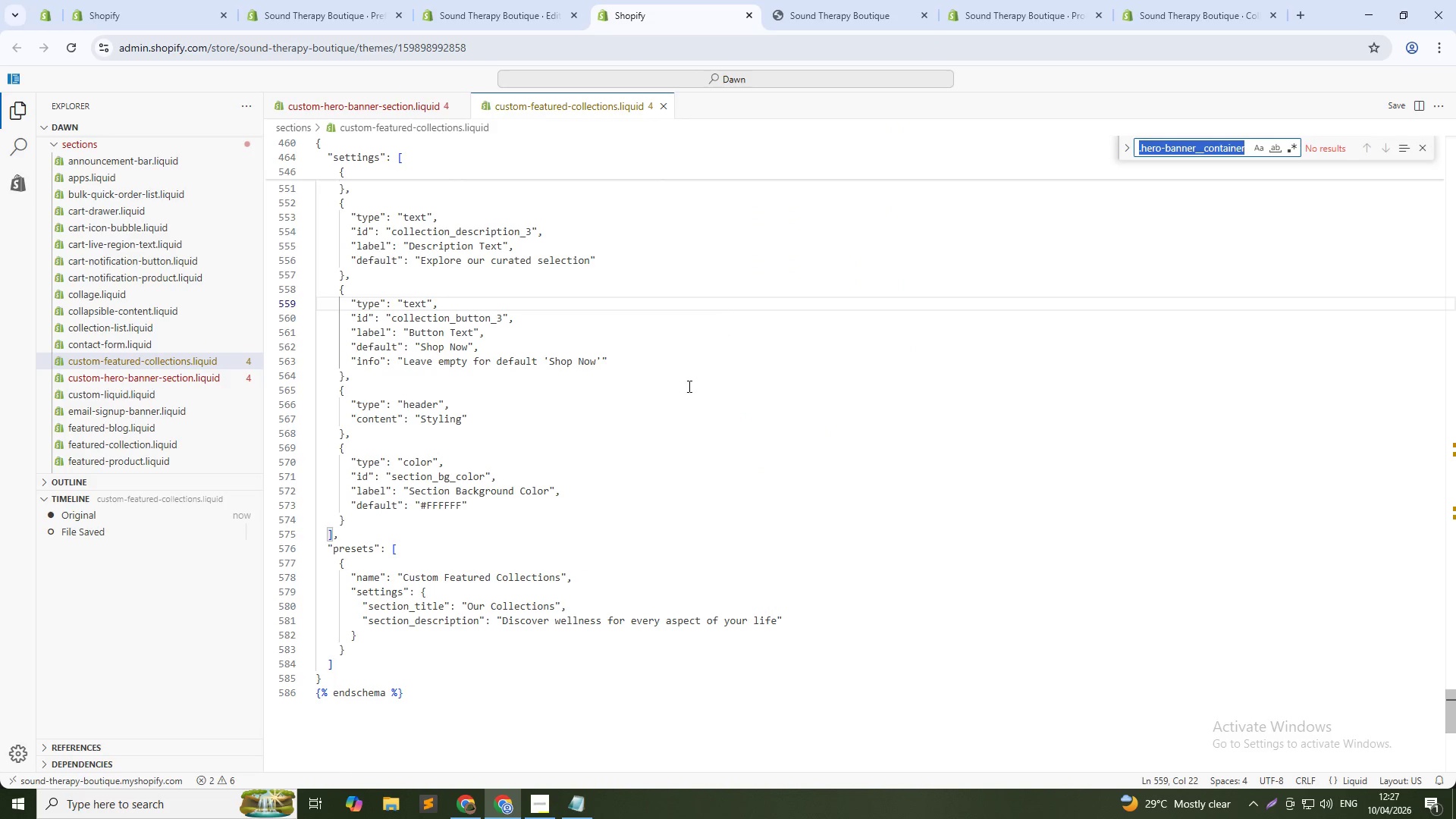 
key(Control+V)
 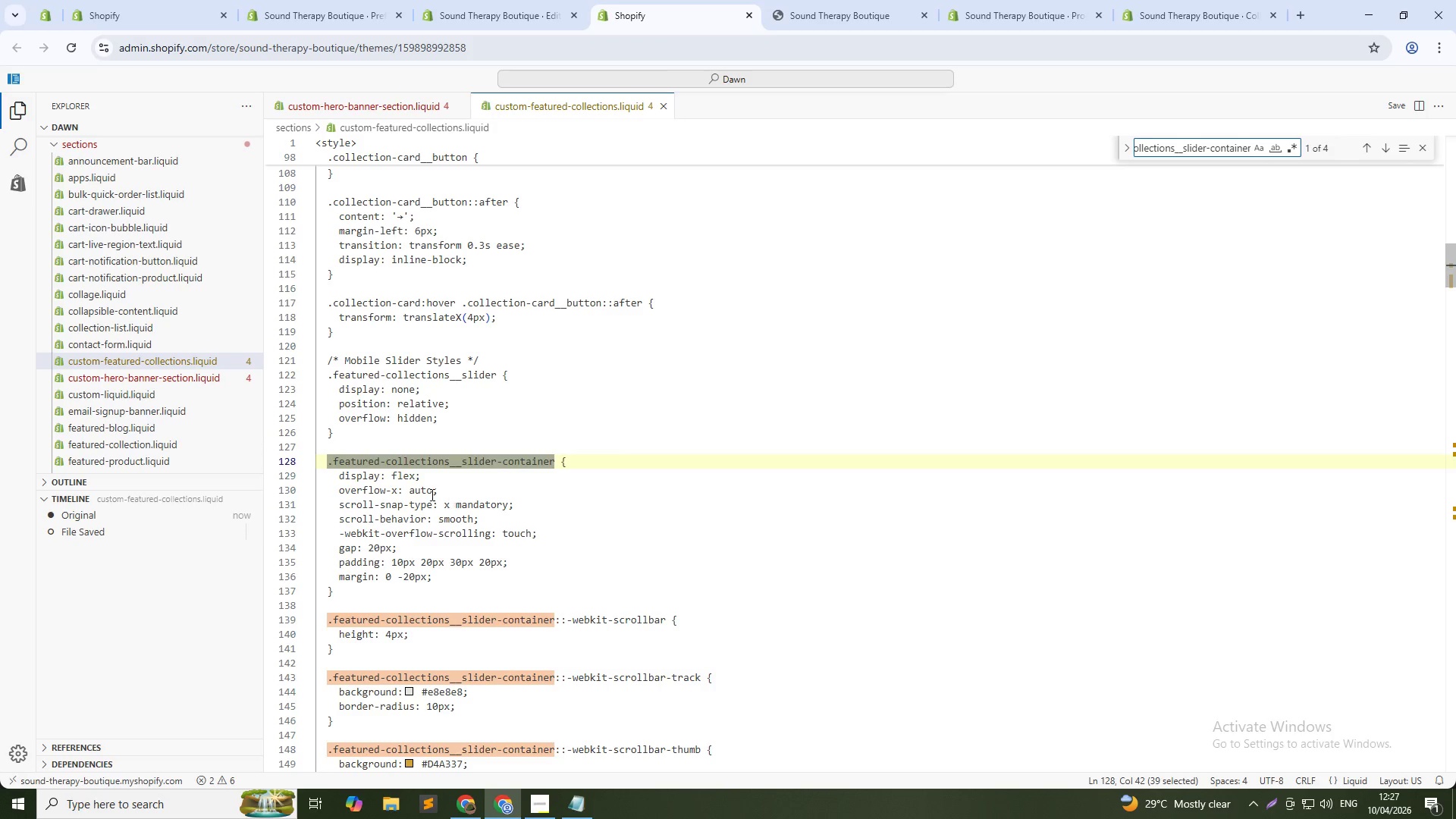 
left_click([417, 484])
 